 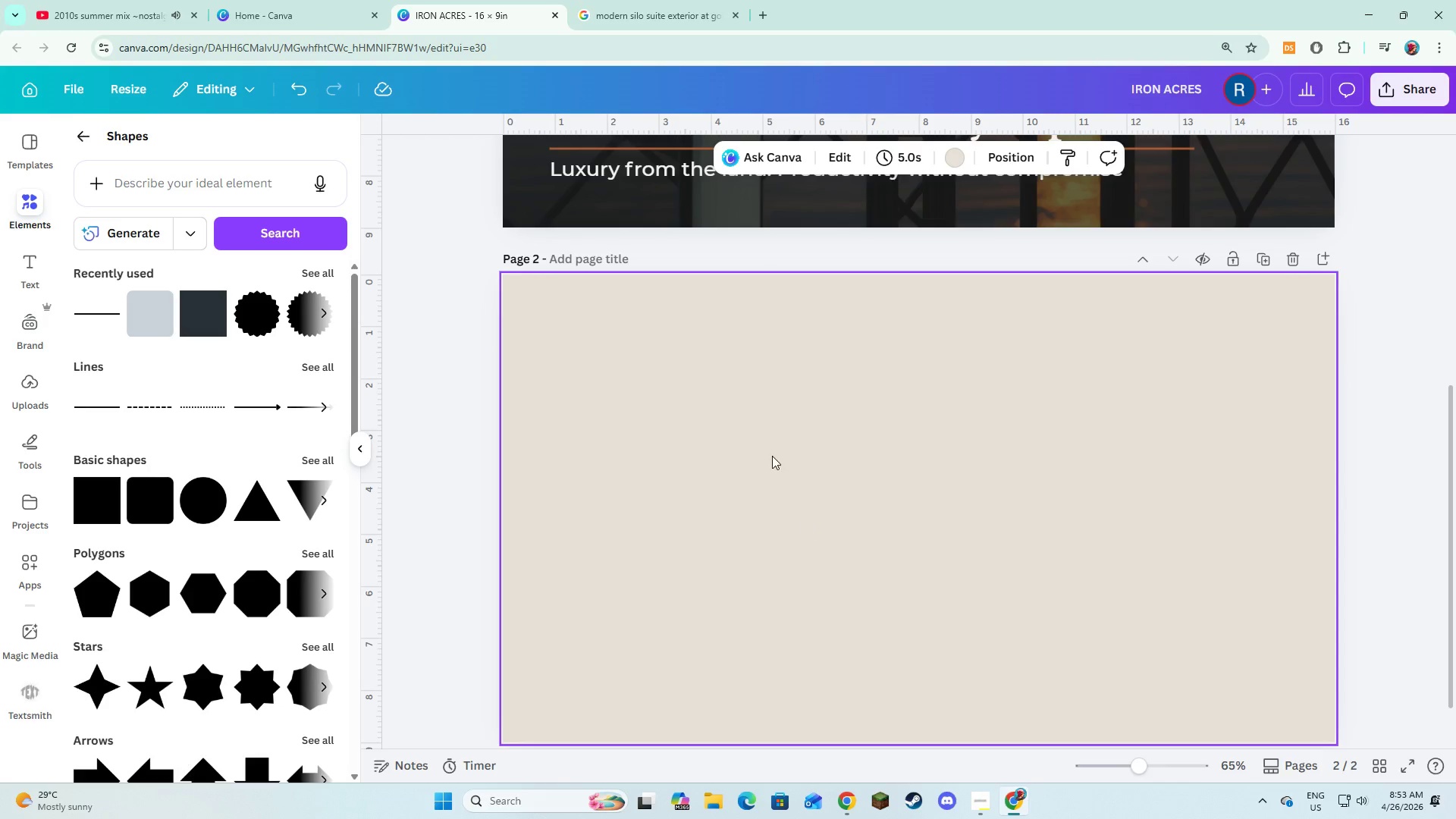 
left_click([772, 456])
 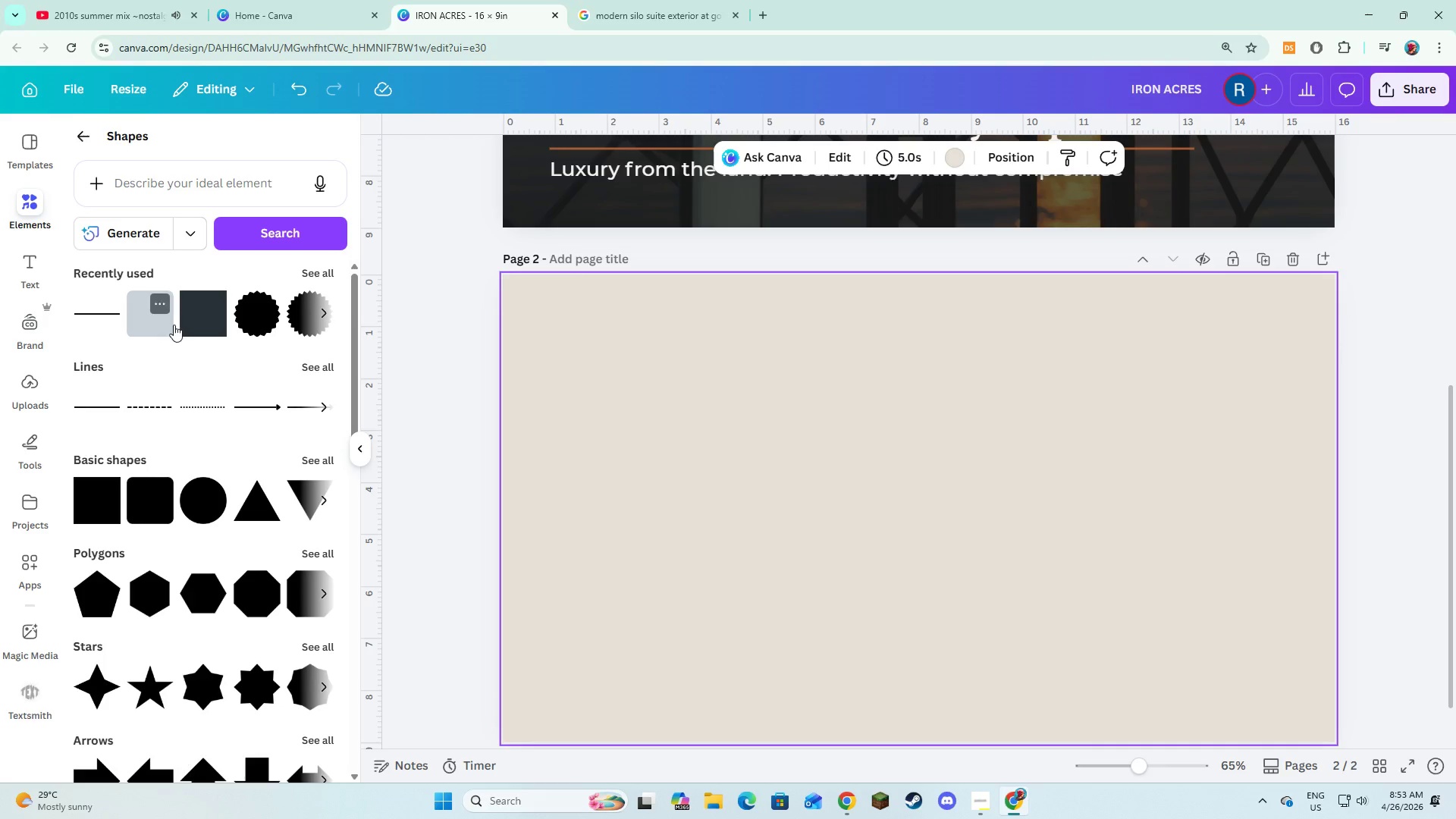 
scroll: coordinate [811, 538], scroll_direction: down, amount: 2.0
 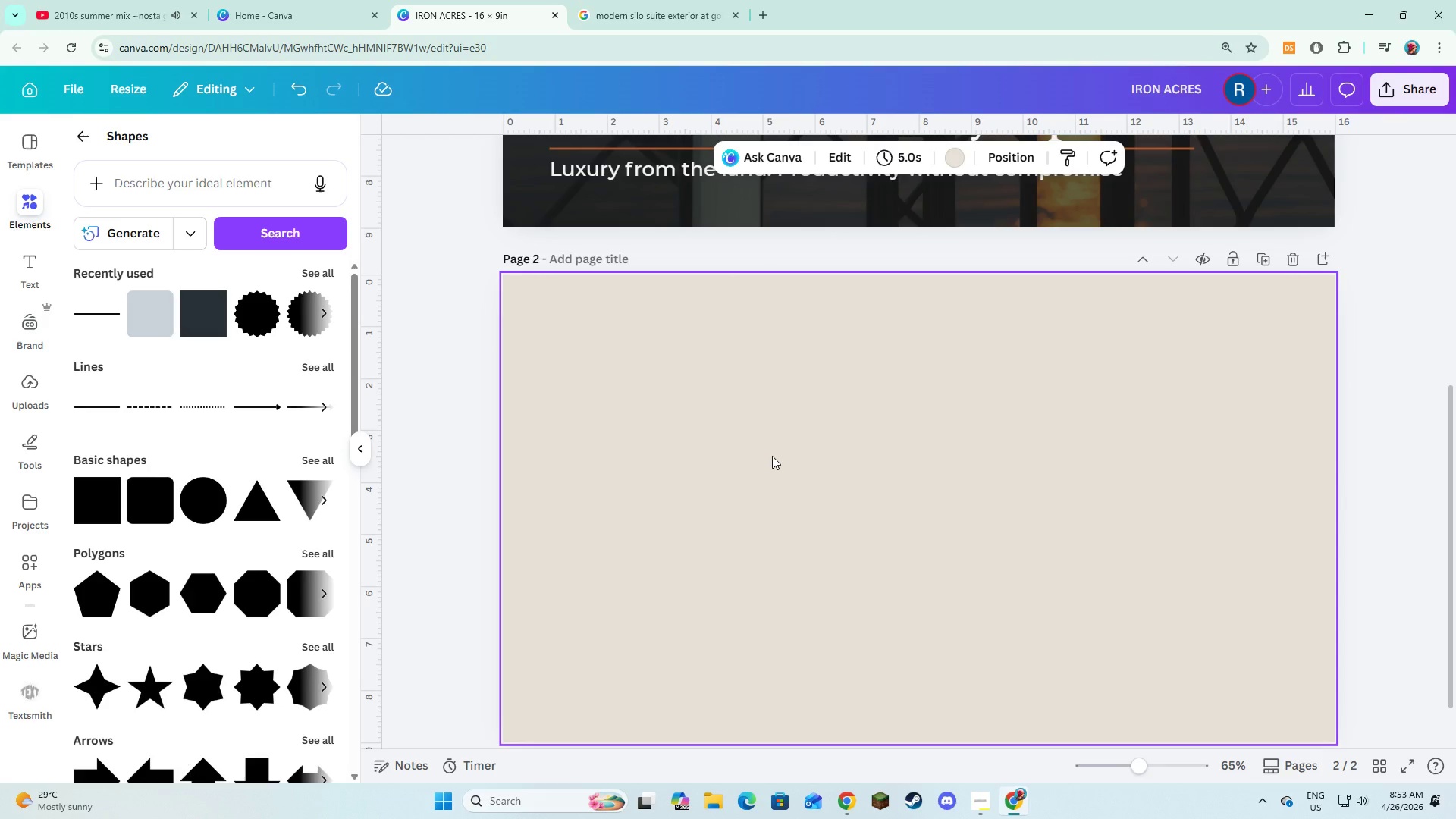 
left_click([189, 323])
 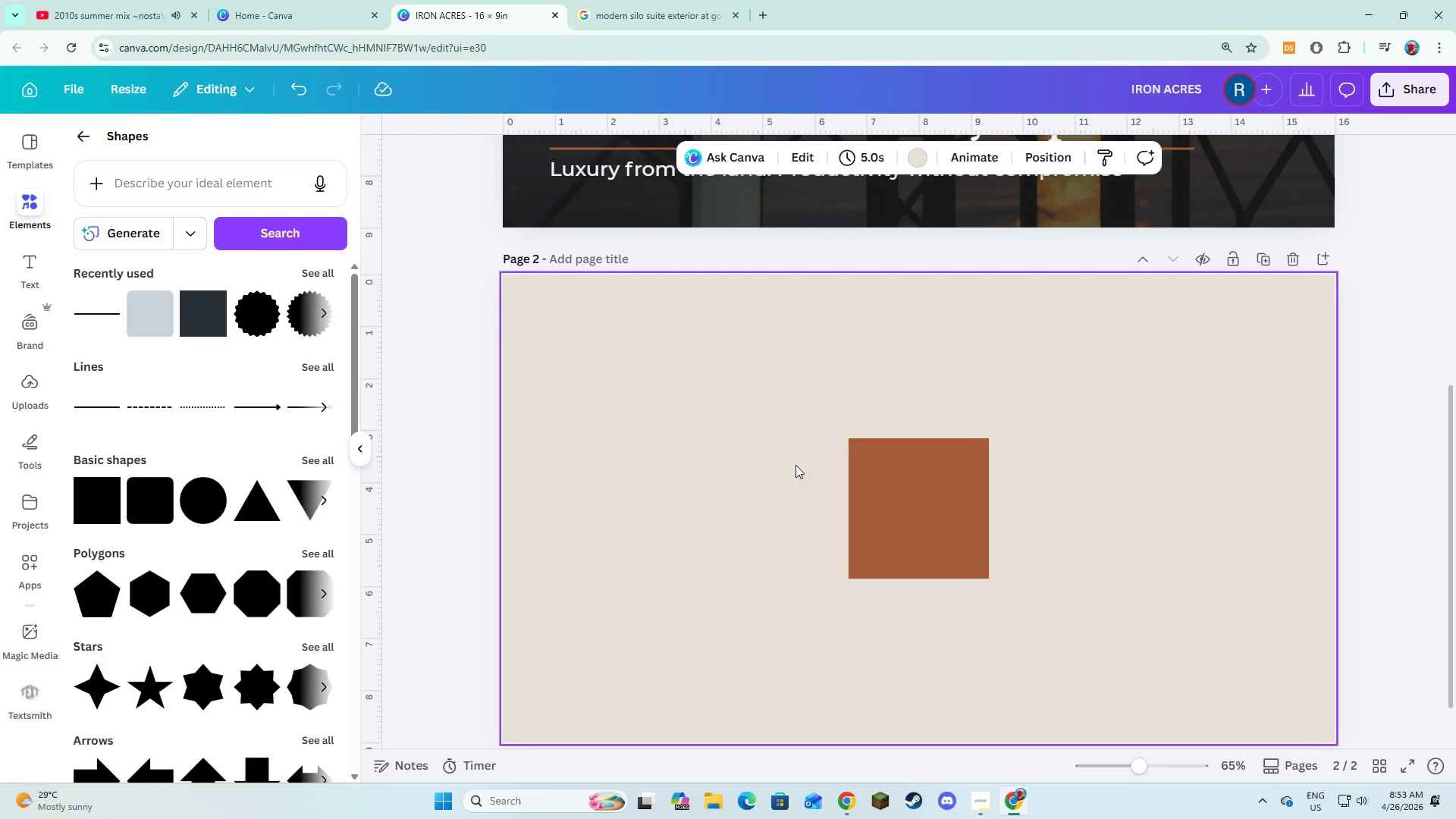 
left_click([877, 502])
 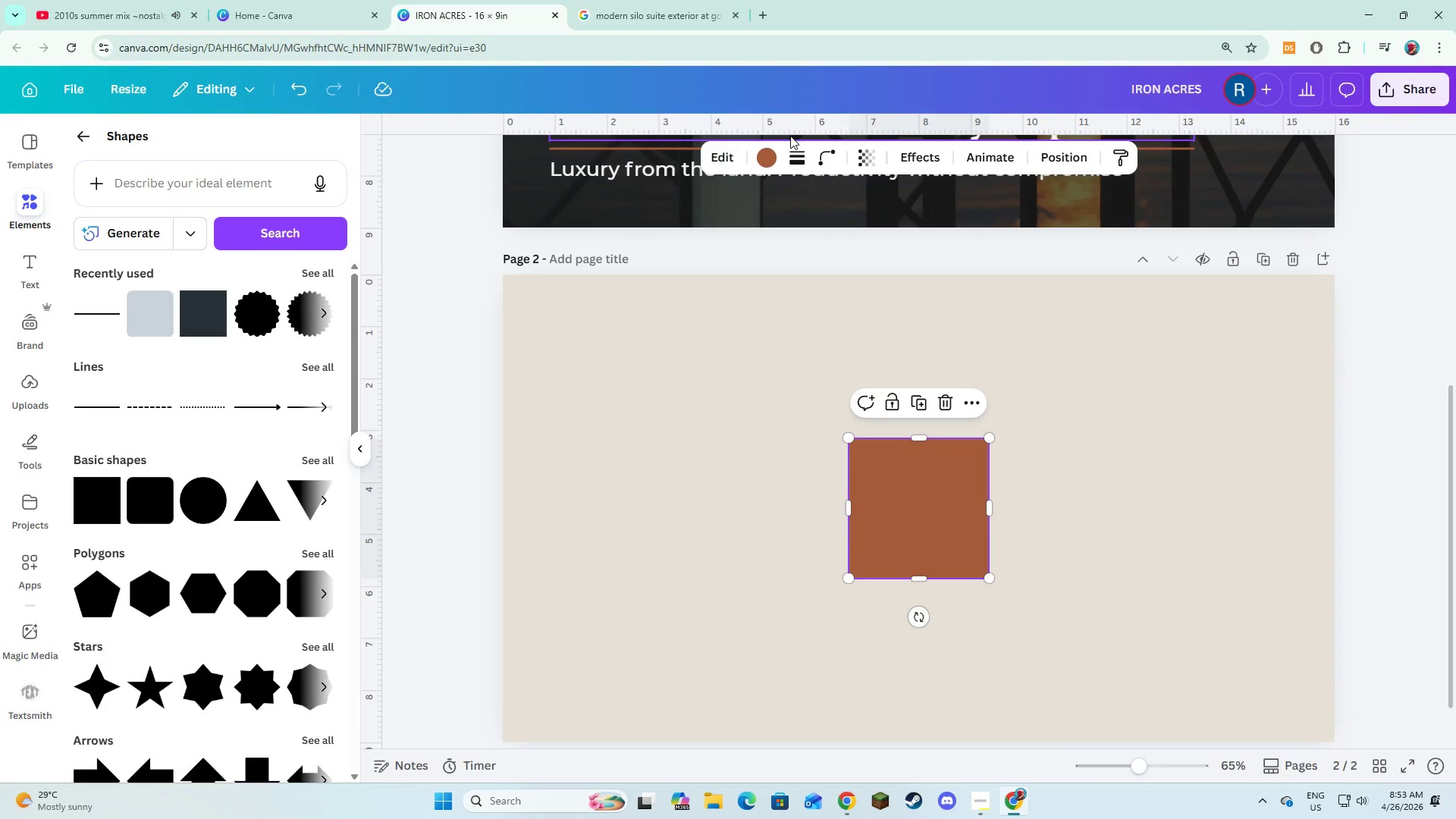 
left_click([779, 151])
 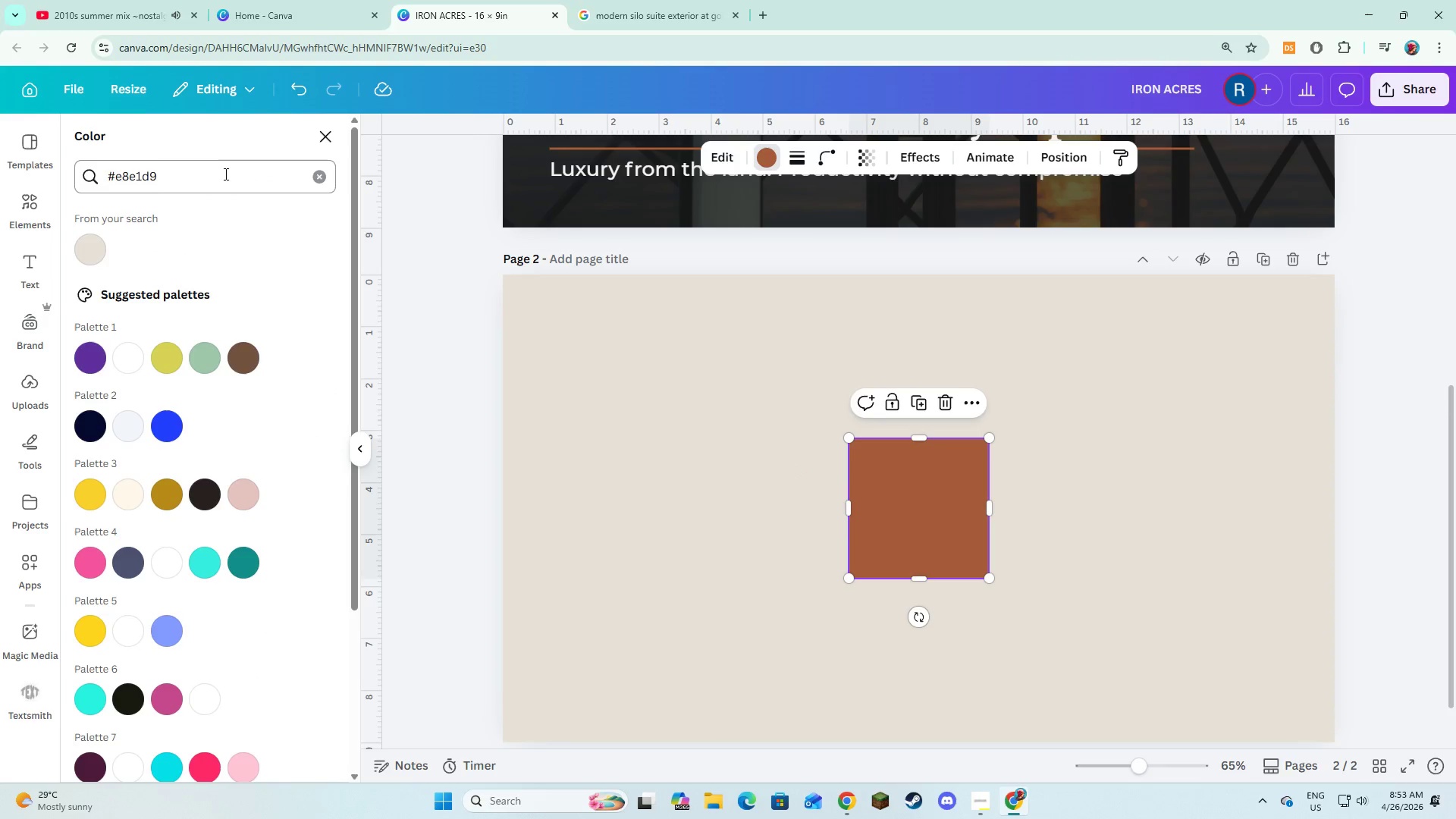 
left_click_drag(start_coordinate=[213, 177], to_coordinate=[118, 164])
 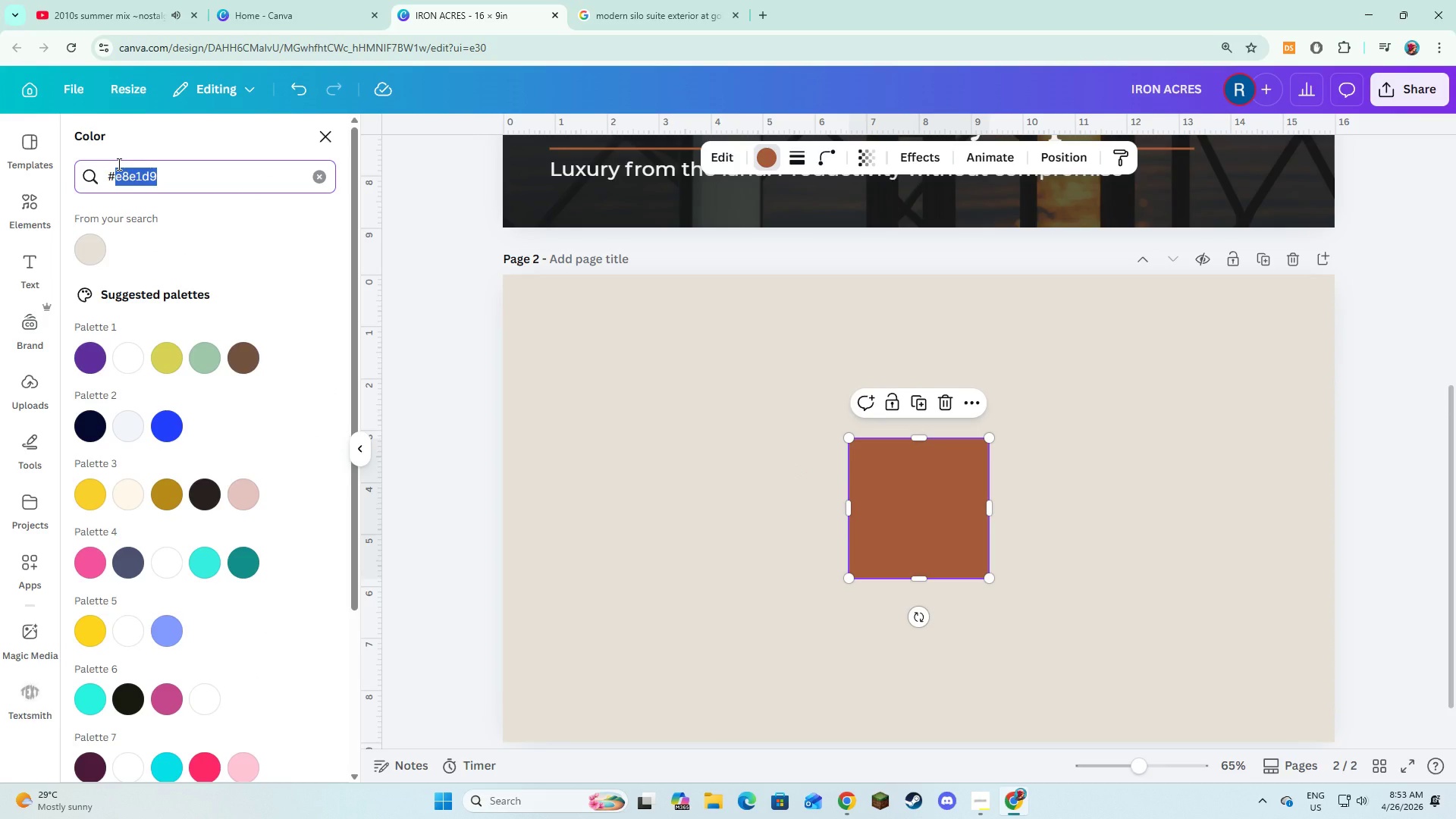 
type(8a8f8c)
 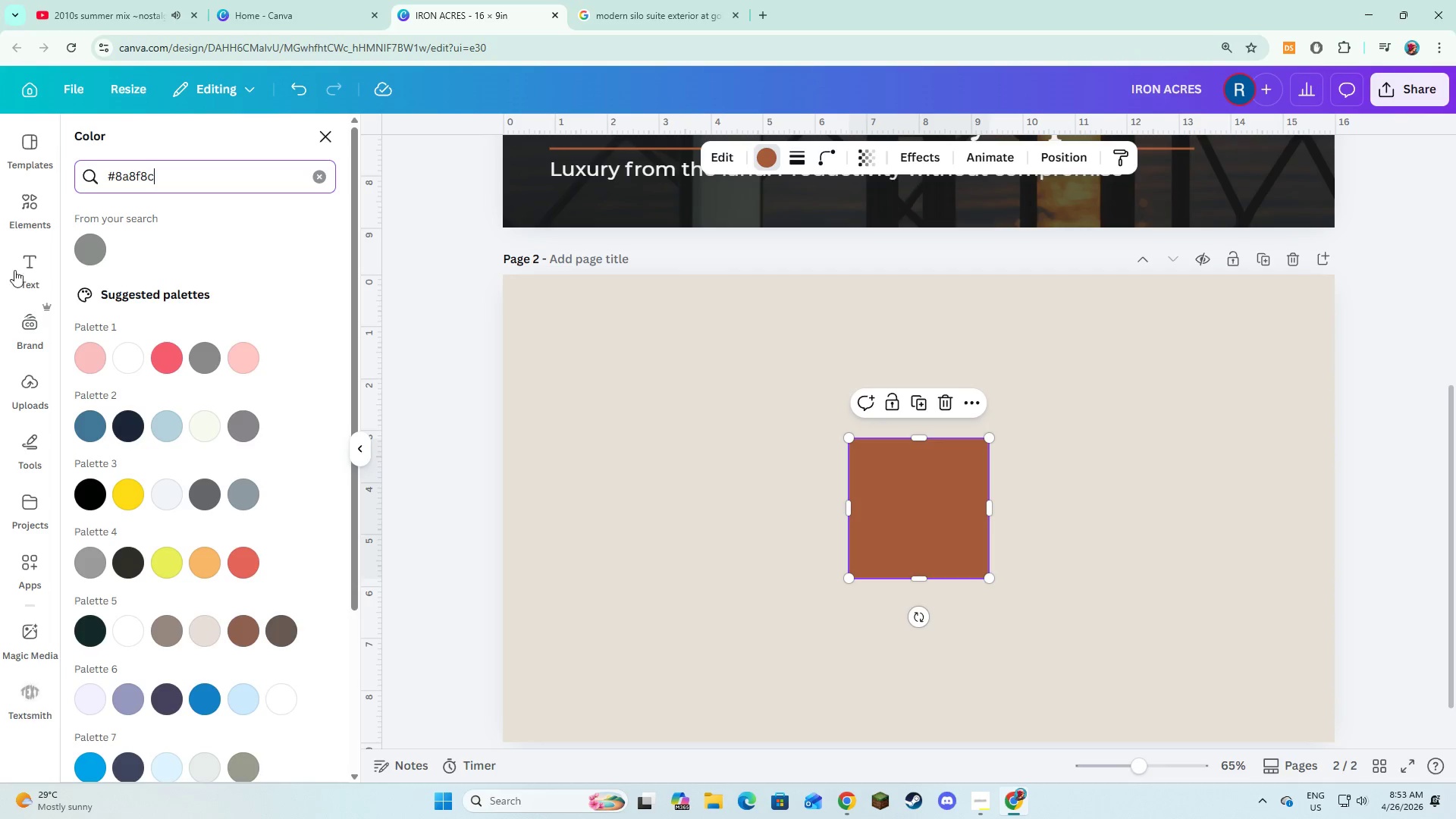 
left_click([88, 259])
 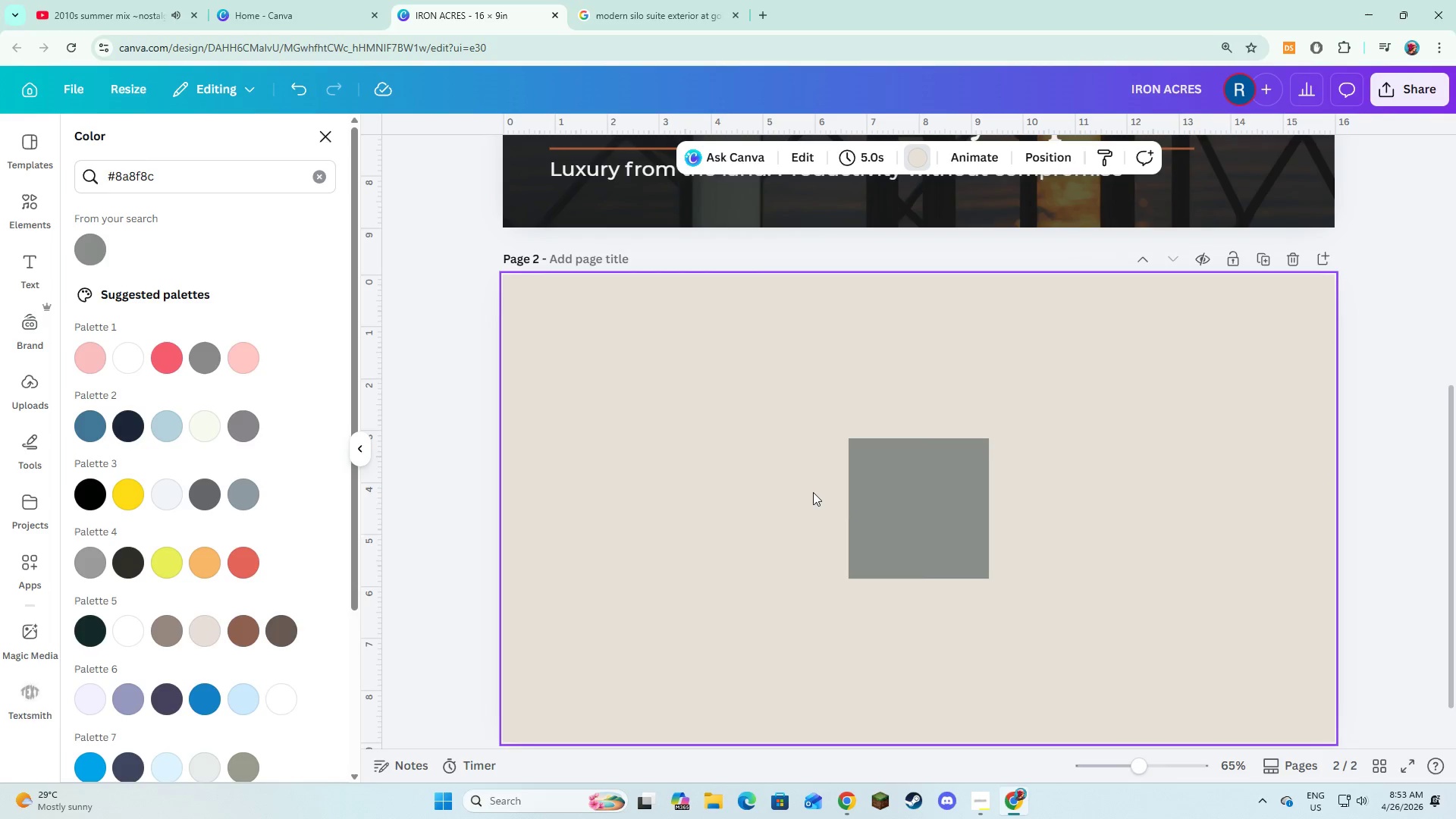 
double_click([904, 503])
 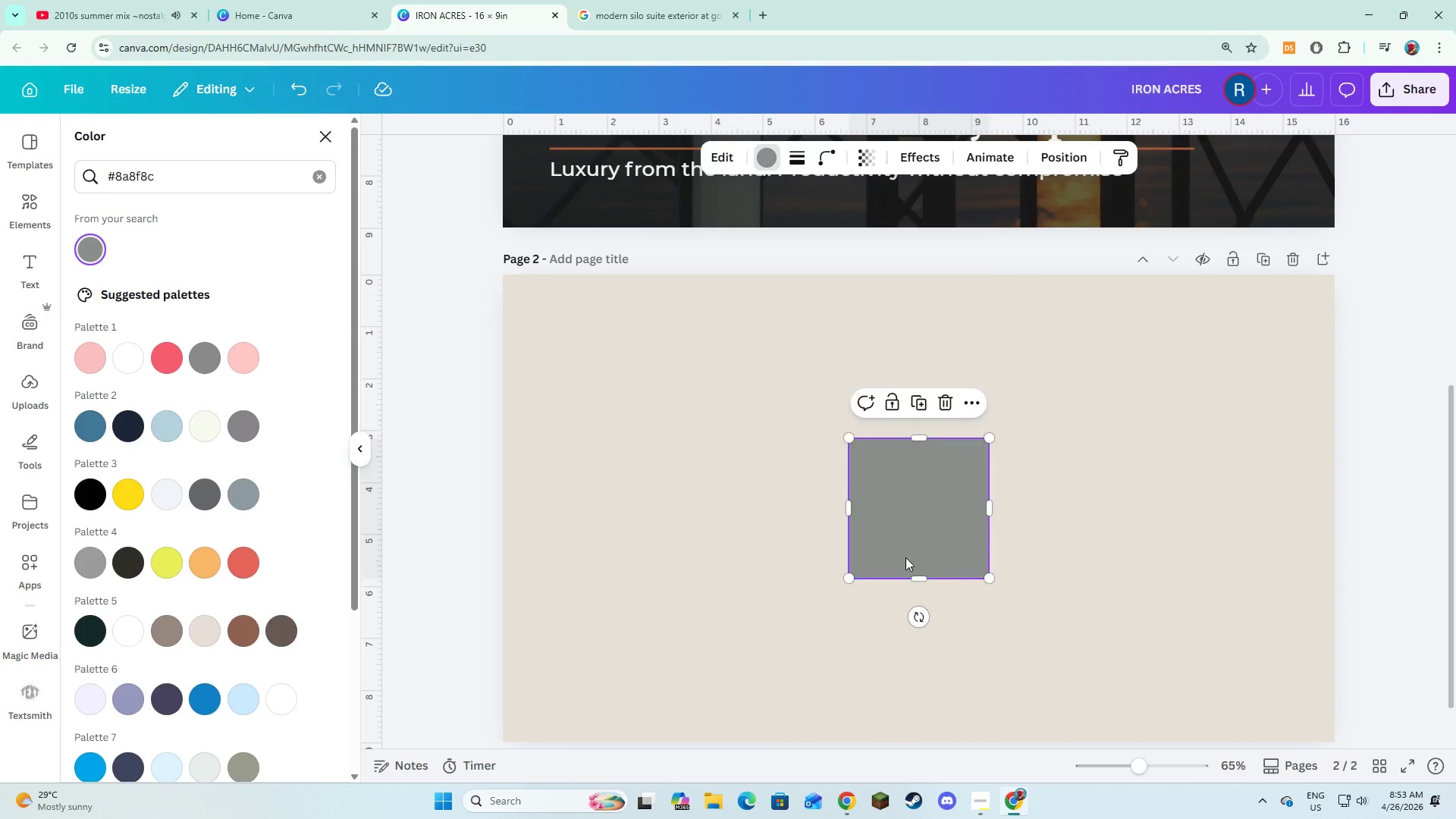 
left_click_drag(start_coordinate=[908, 551], to_coordinate=[747, 427])
 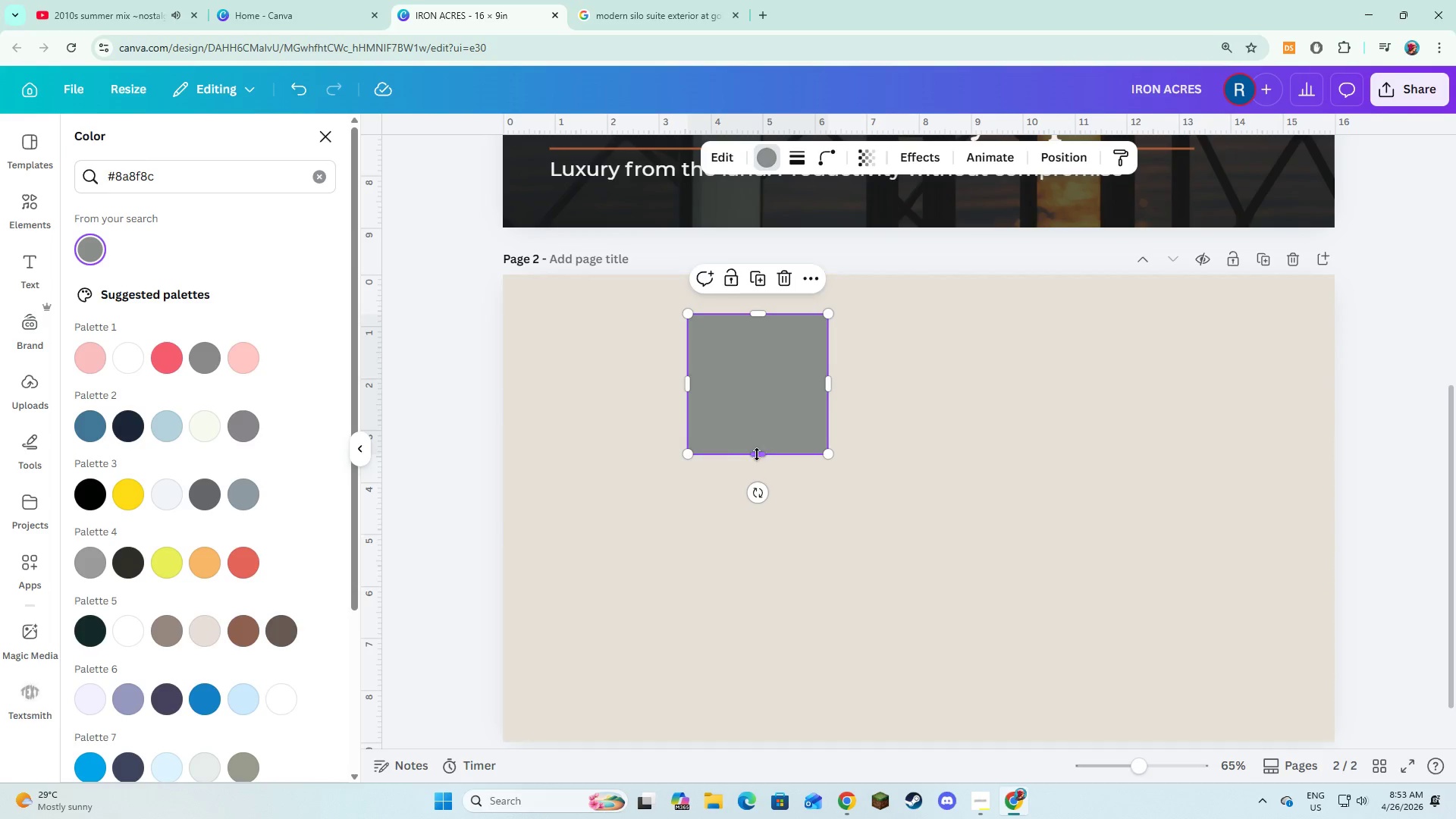 
left_click_drag(start_coordinate=[757, 454], to_coordinate=[743, 387])
 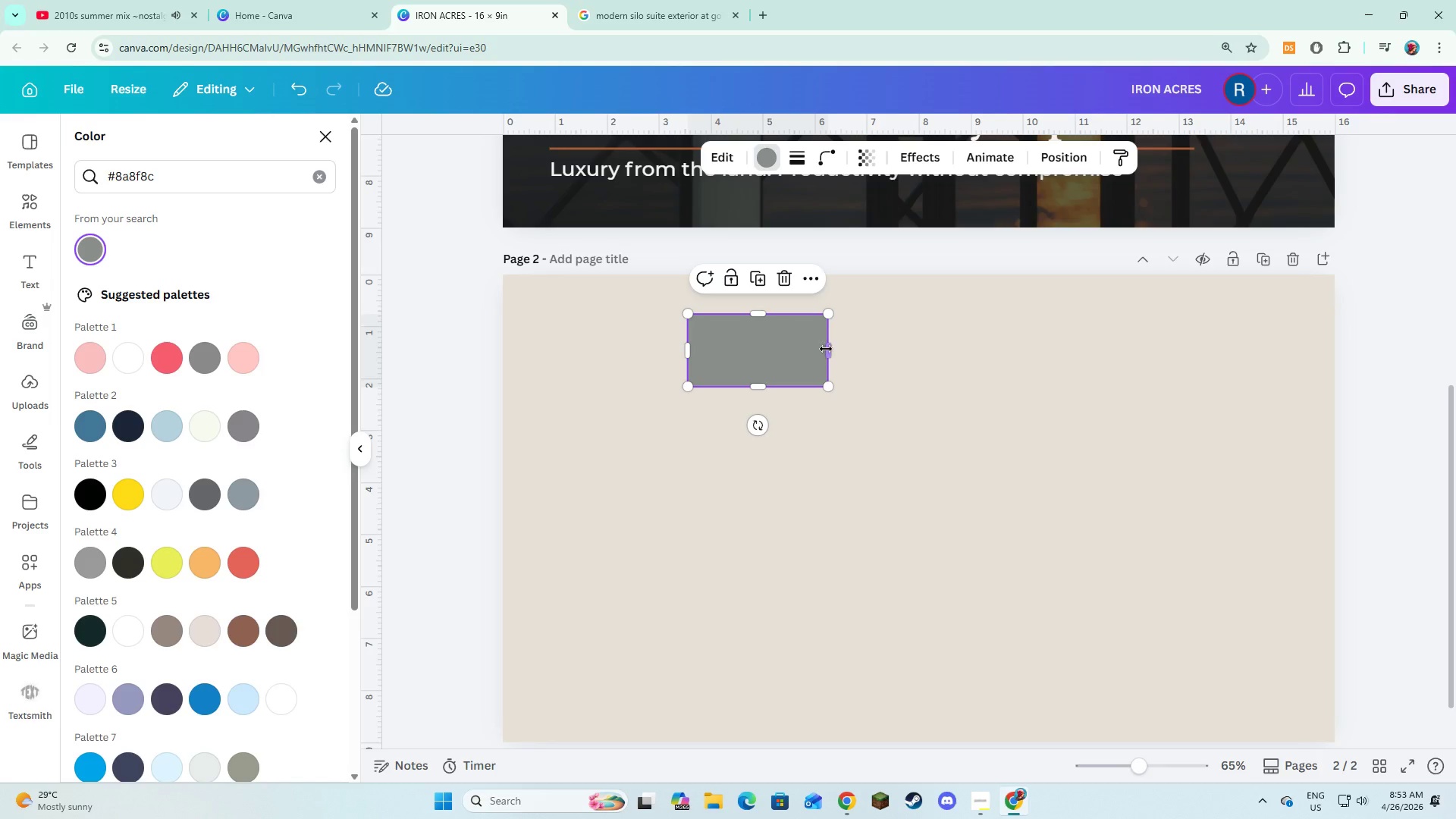 
left_click_drag(start_coordinate=[827, 350], to_coordinate=[1252, 369])
 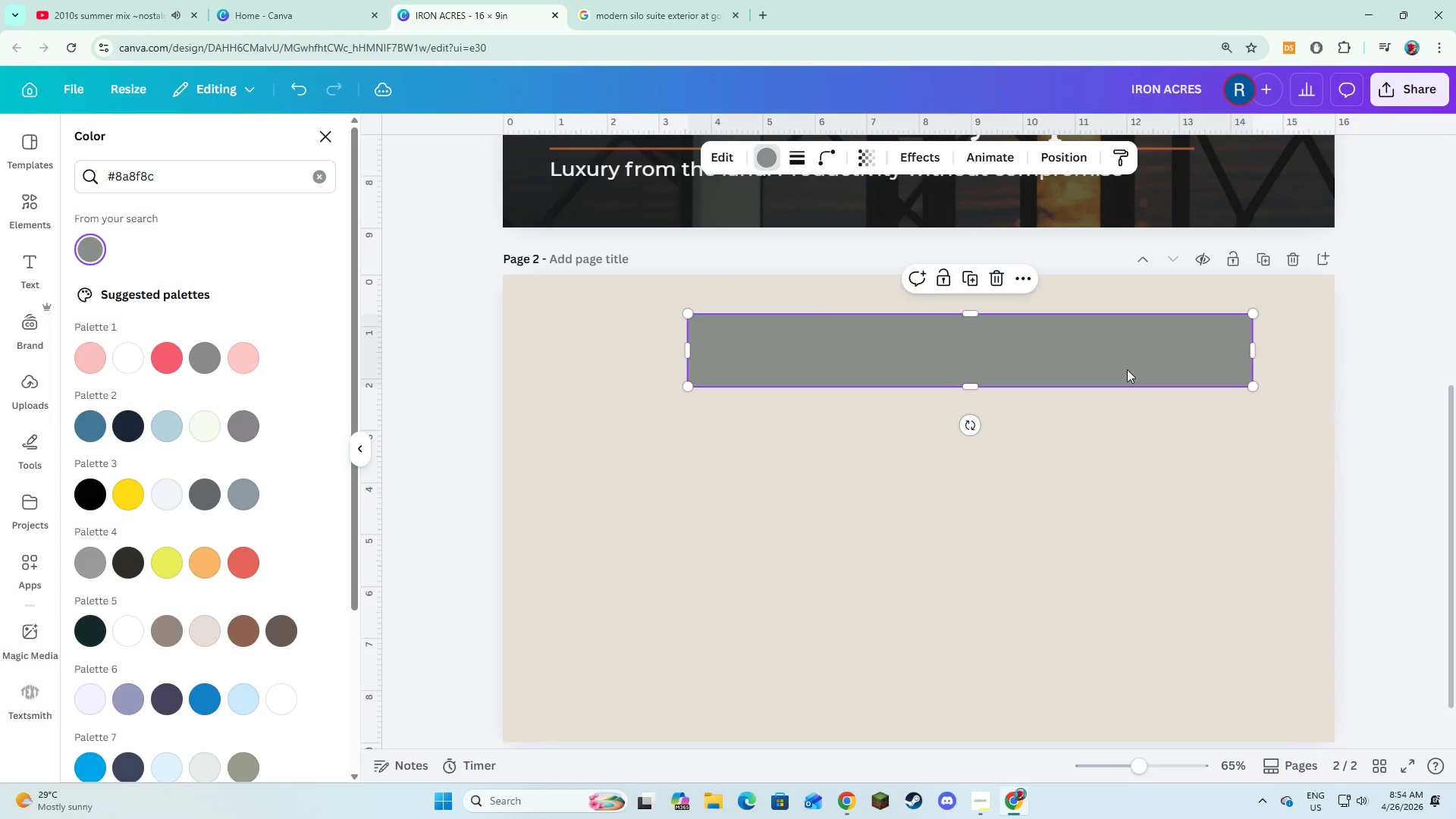 
left_click_drag(start_coordinate=[1127, 369], to_coordinate=[1048, 375])
 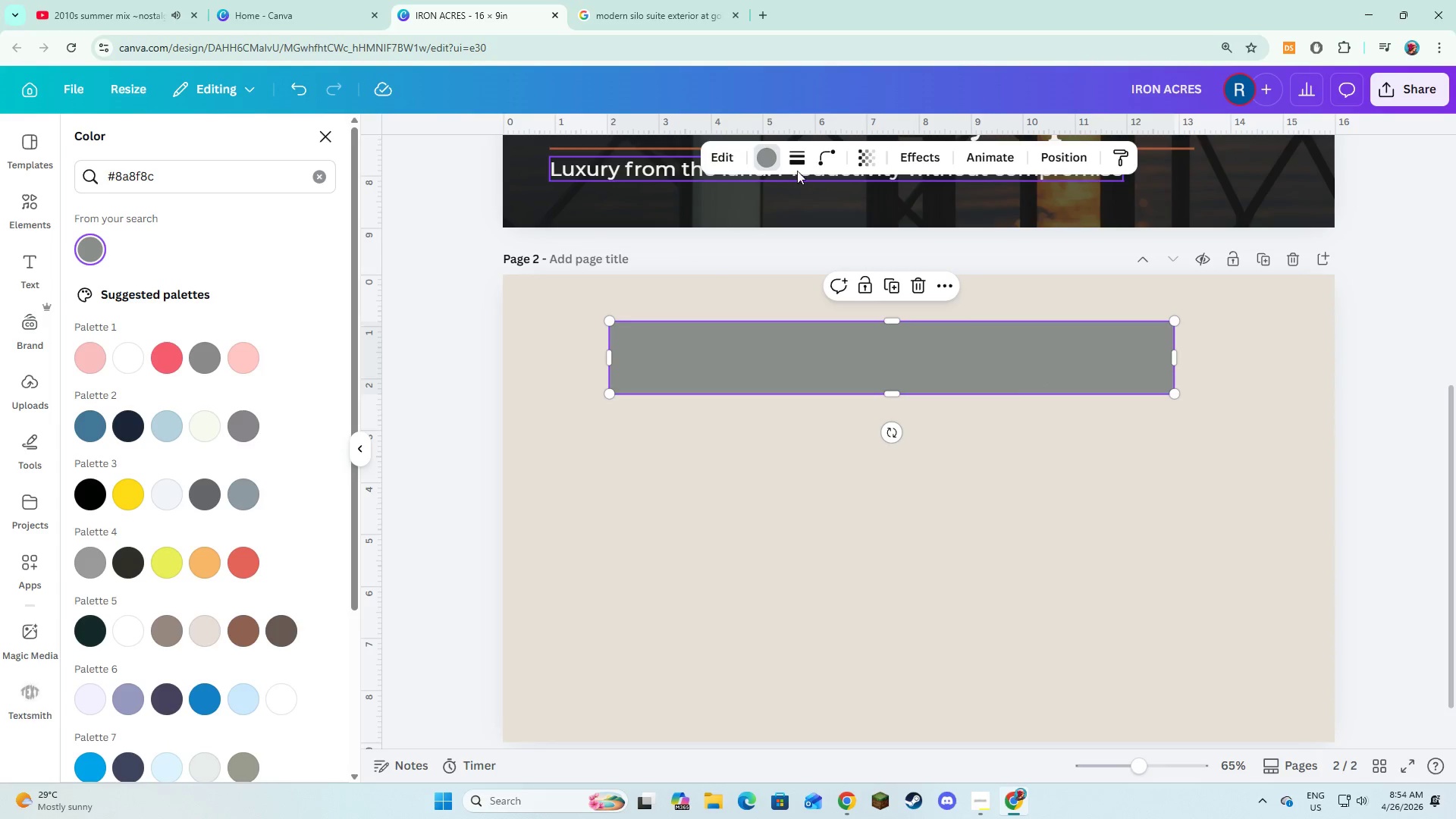 
left_click([800, 162])
 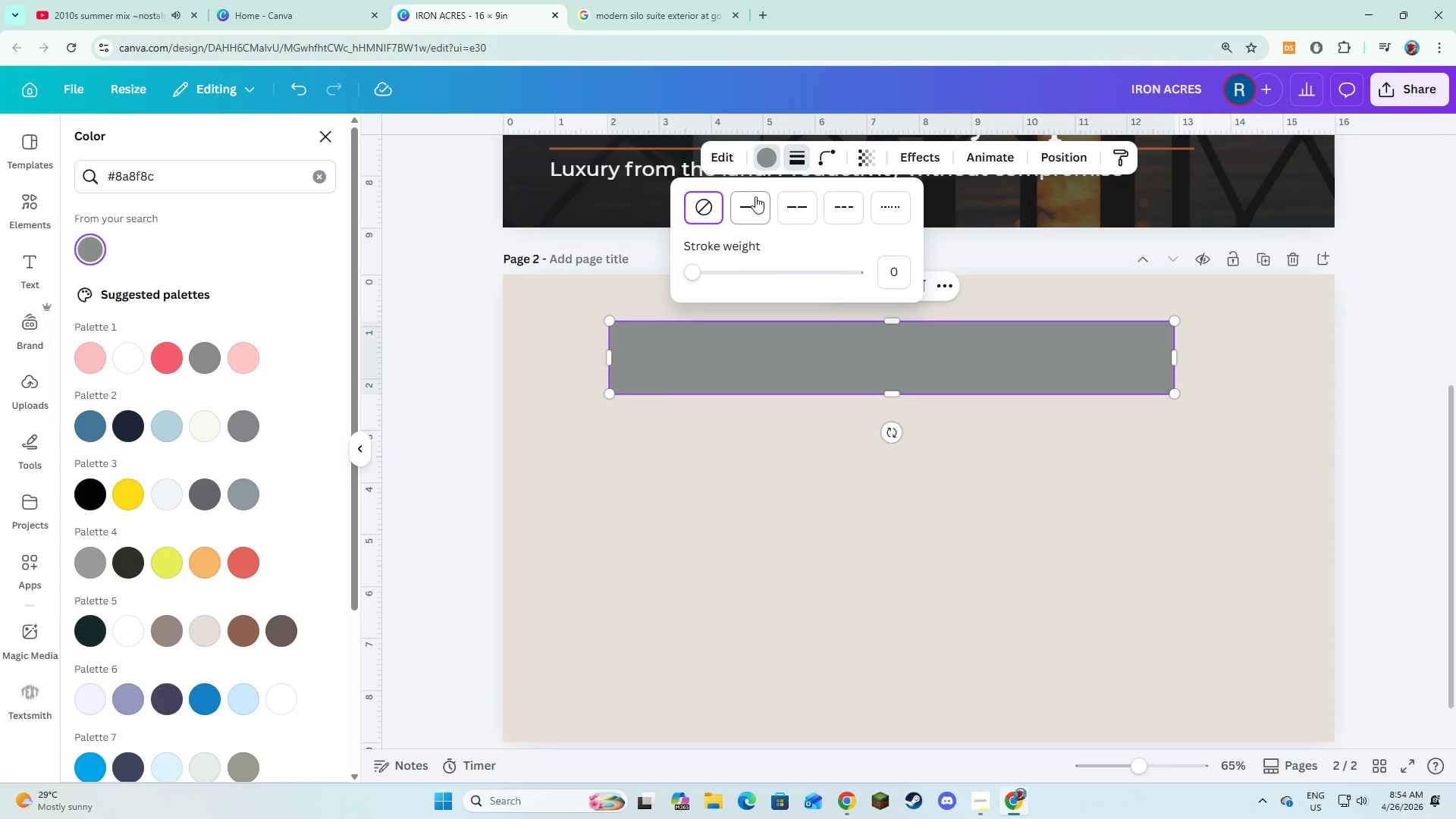 
left_click([752, 199])
 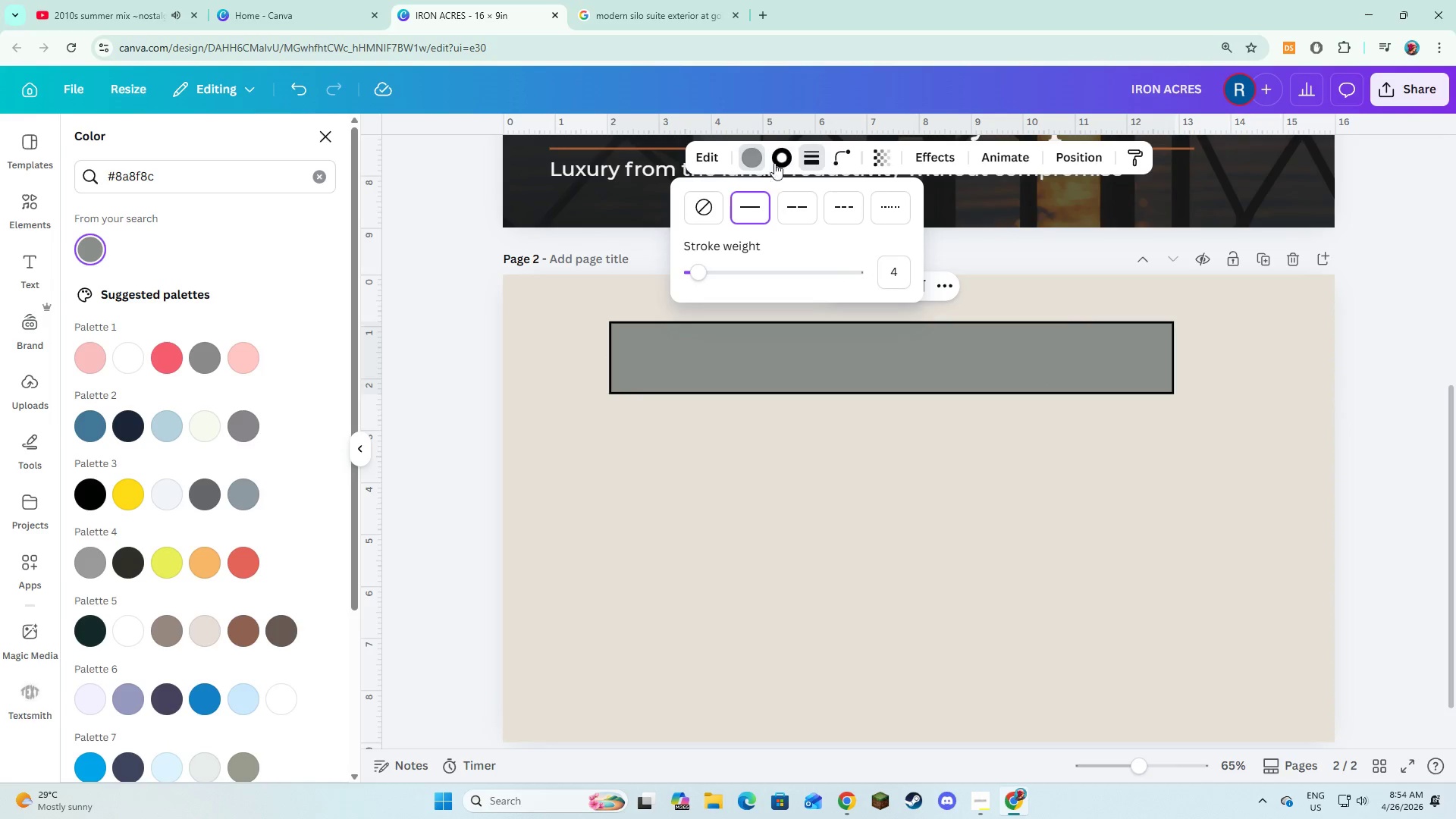 
left_click([777, 158])
 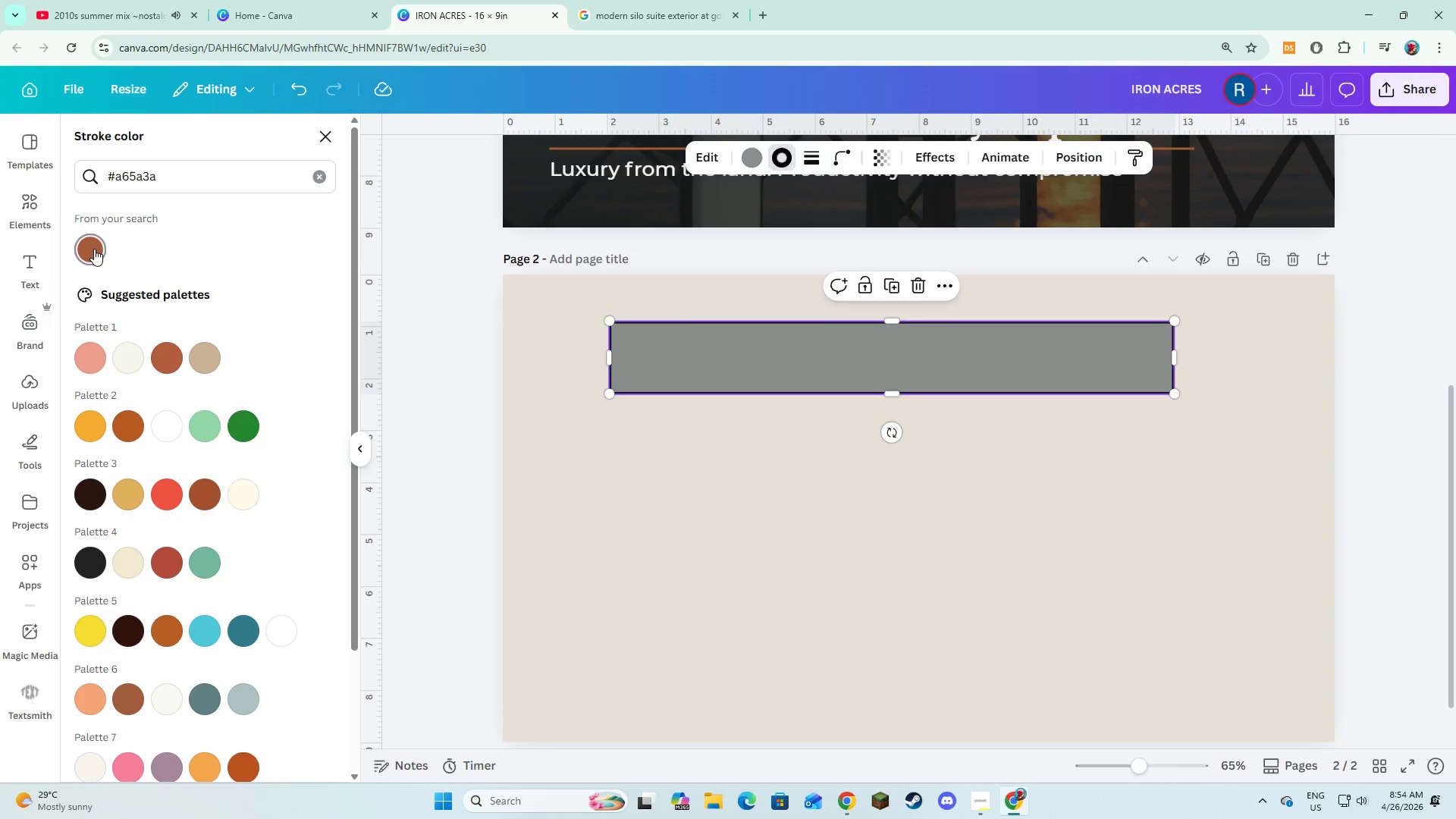 
double_click([644, 479])
 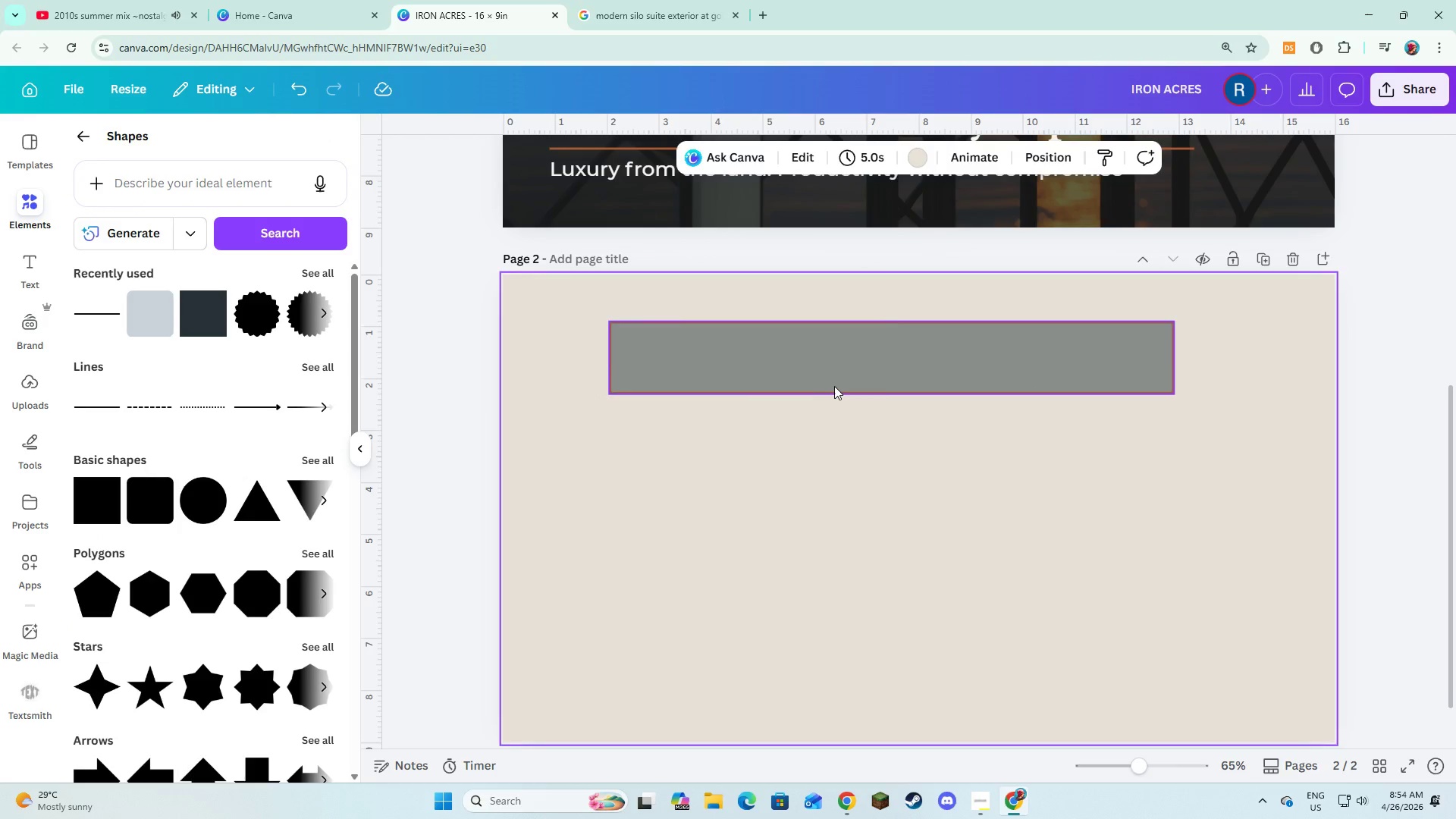 
left_click_drag(start_coordinate=[834, 386], to_coordinate=[859, 386])
 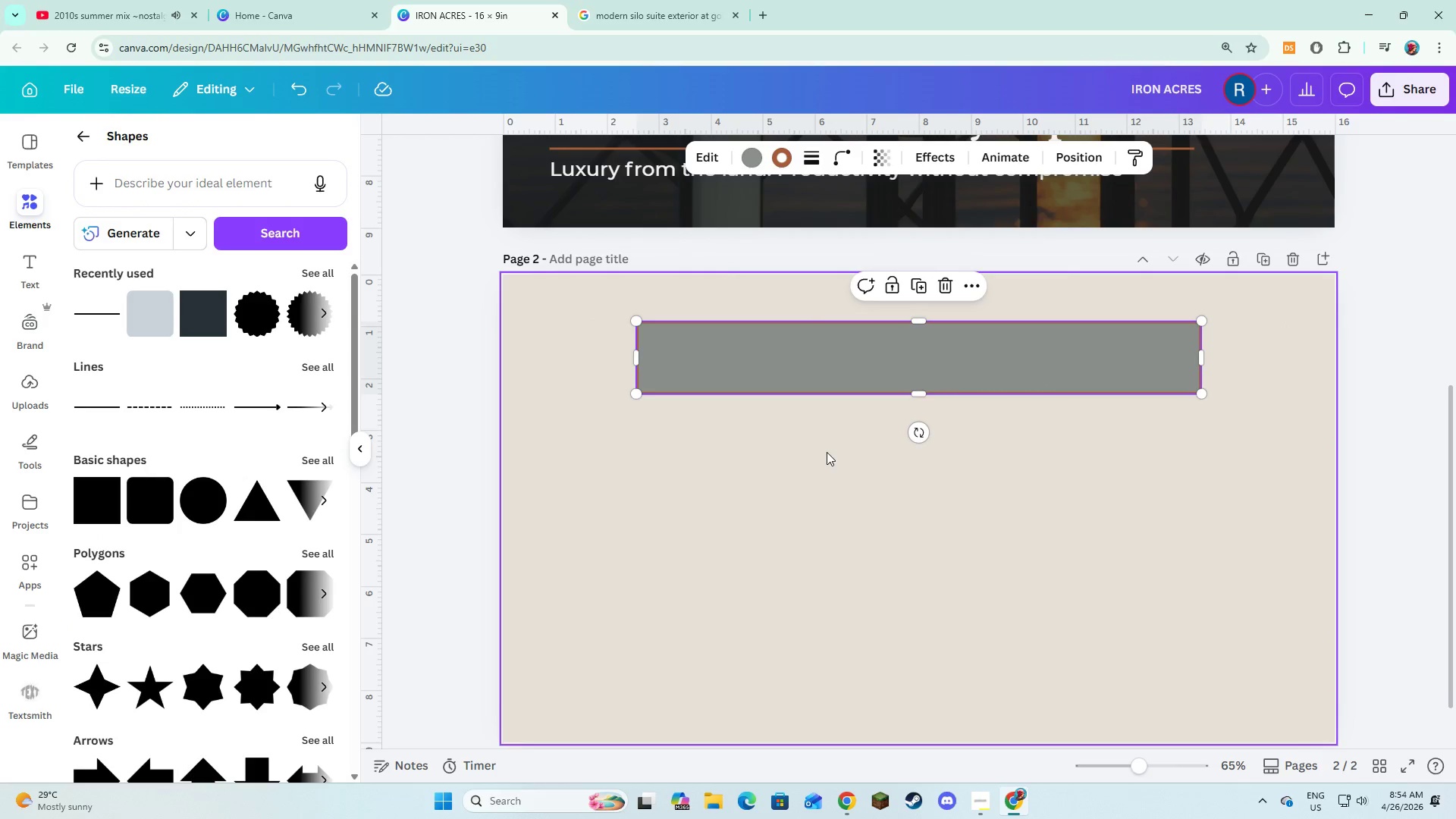 
left_click([827, 452])
 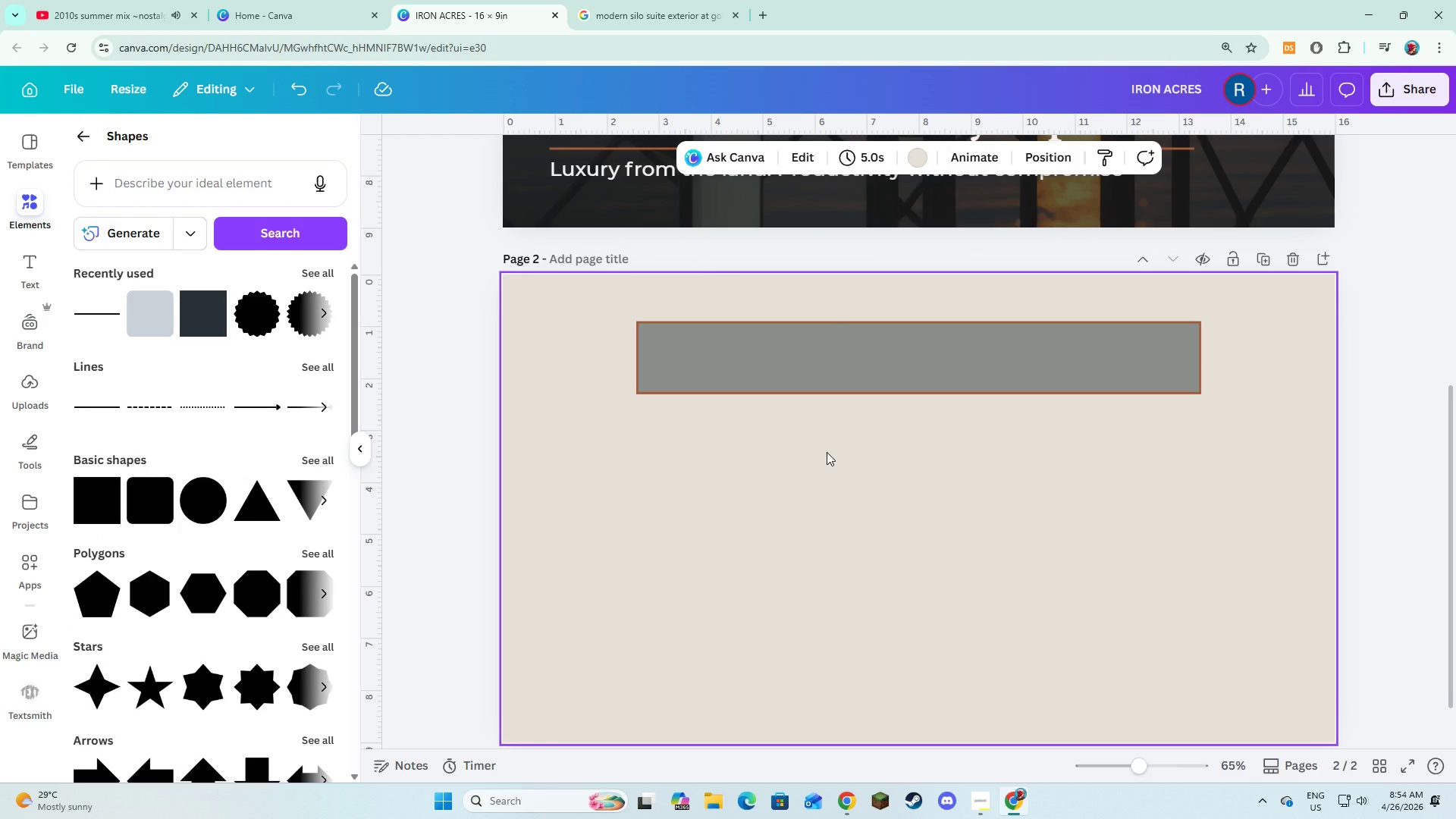 
scroll: coordinate [827, 452], scroll_direction: up, amount: 3.0
 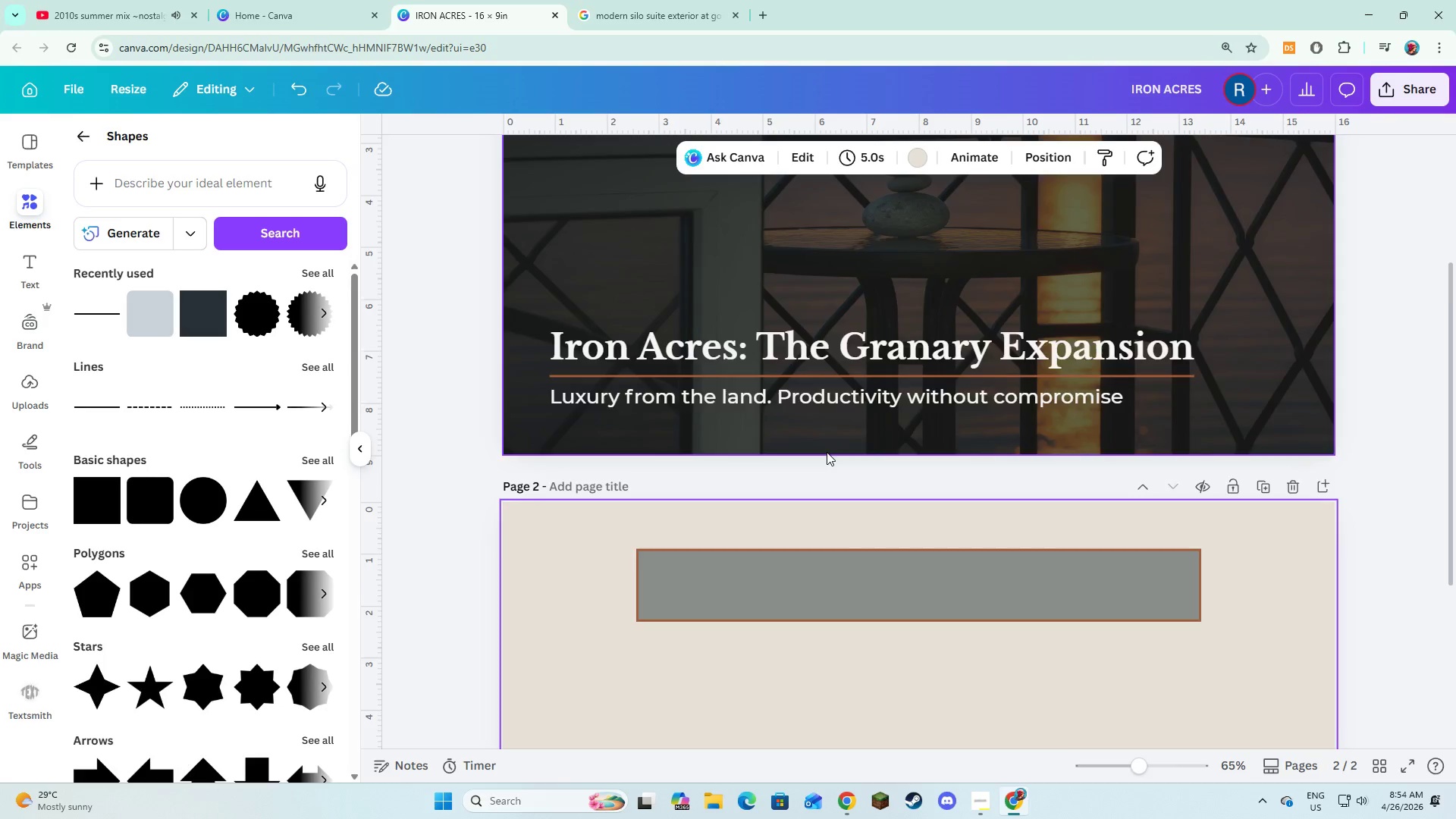 
scroll: coordinate [827, 452], scroll_direction: down, amount: 2.0
 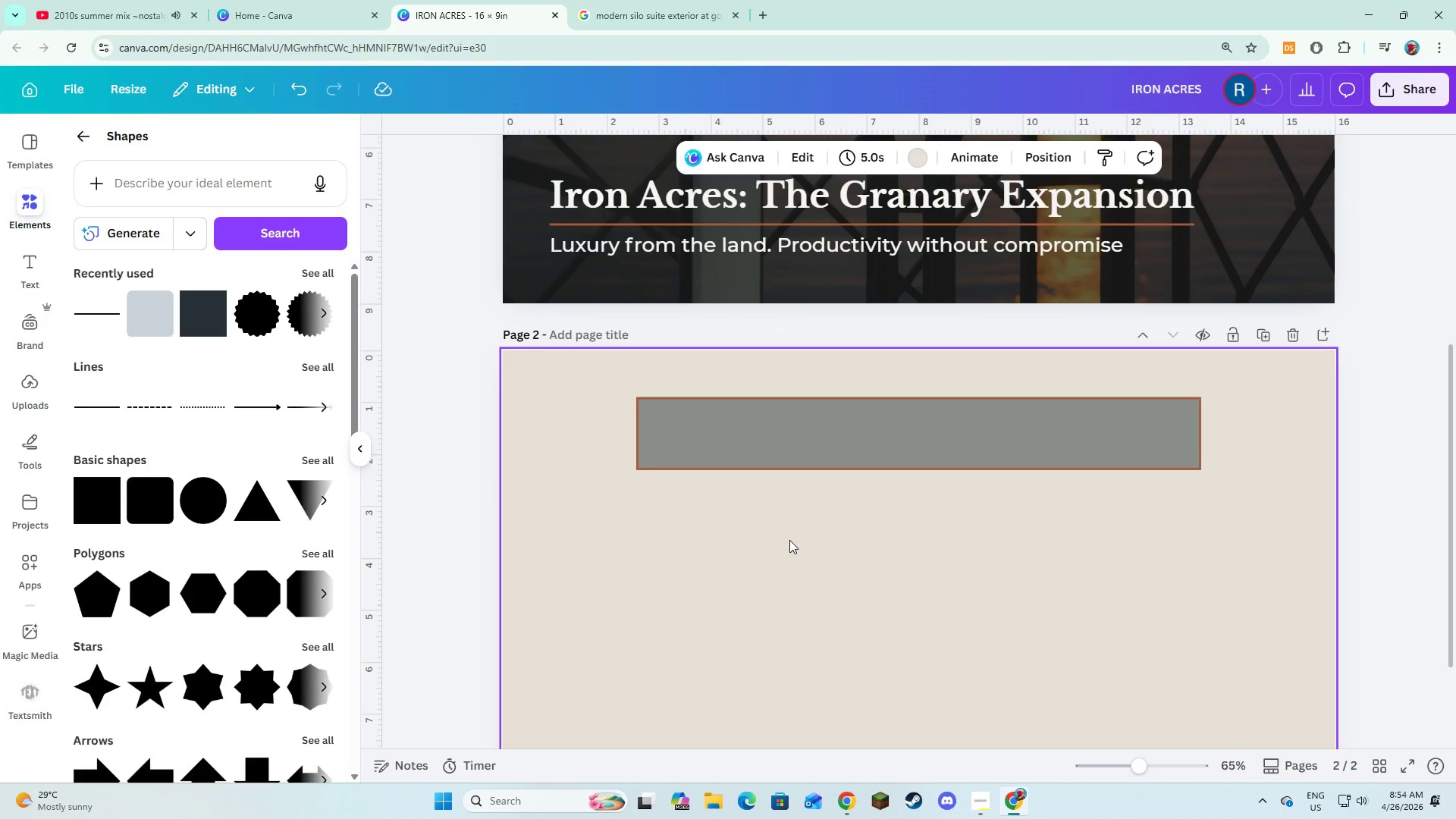 
left_click([789, 540])
 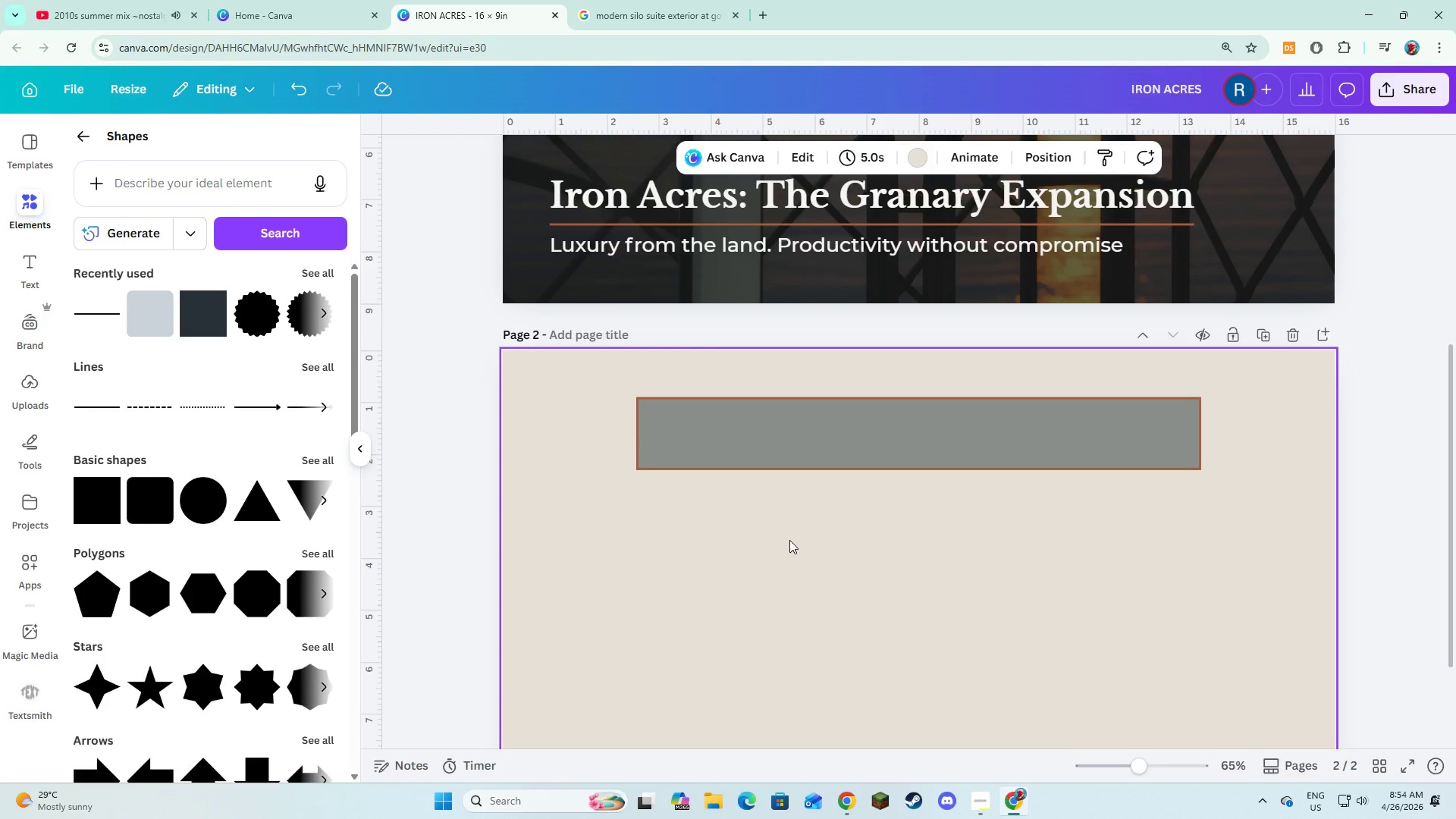 
wait(41.52)
 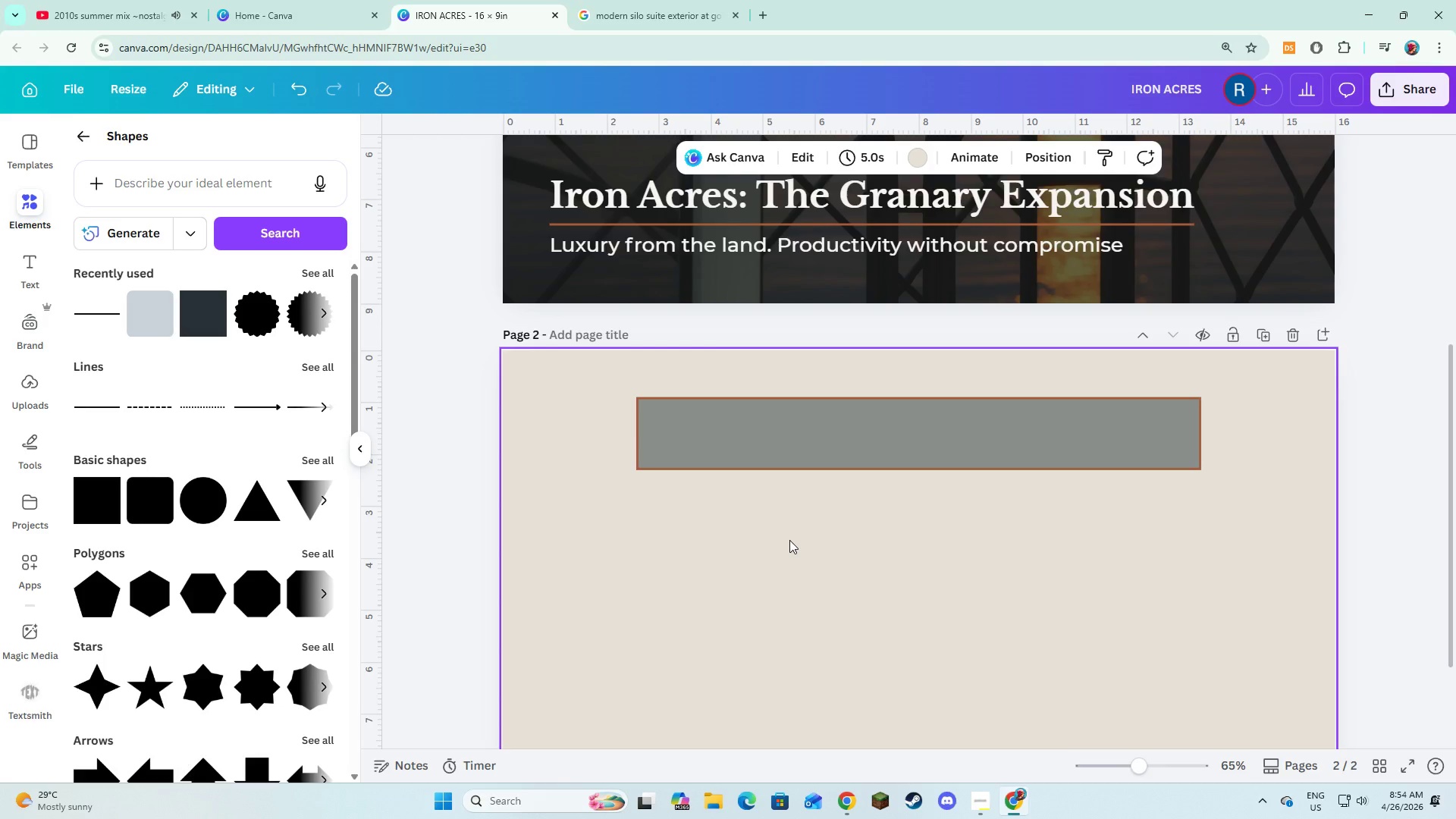 
double_click([853, 461])
 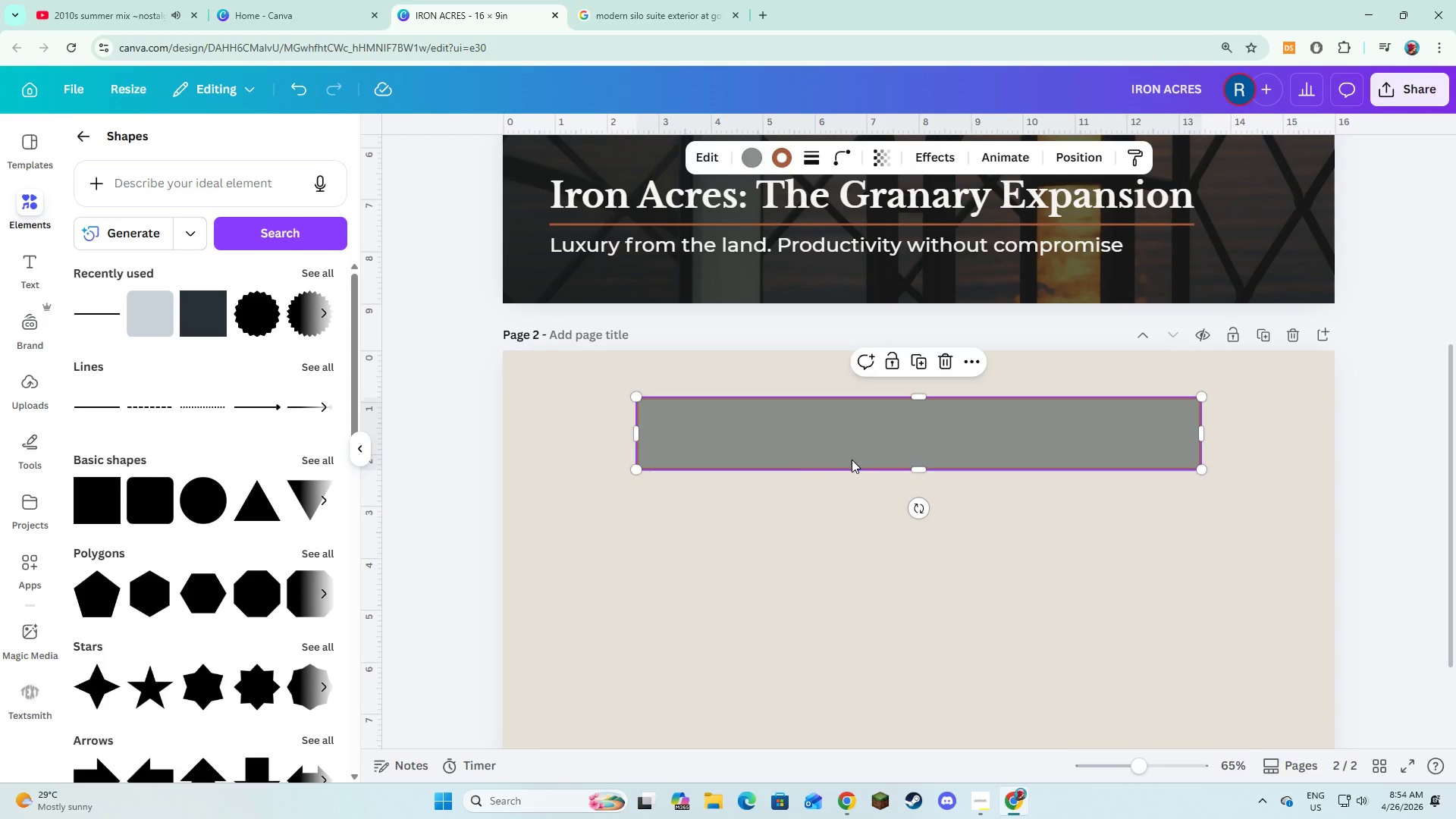 
left_click_drag(start_coordinate=[855, 459], to_coordinate=[772, 461])
 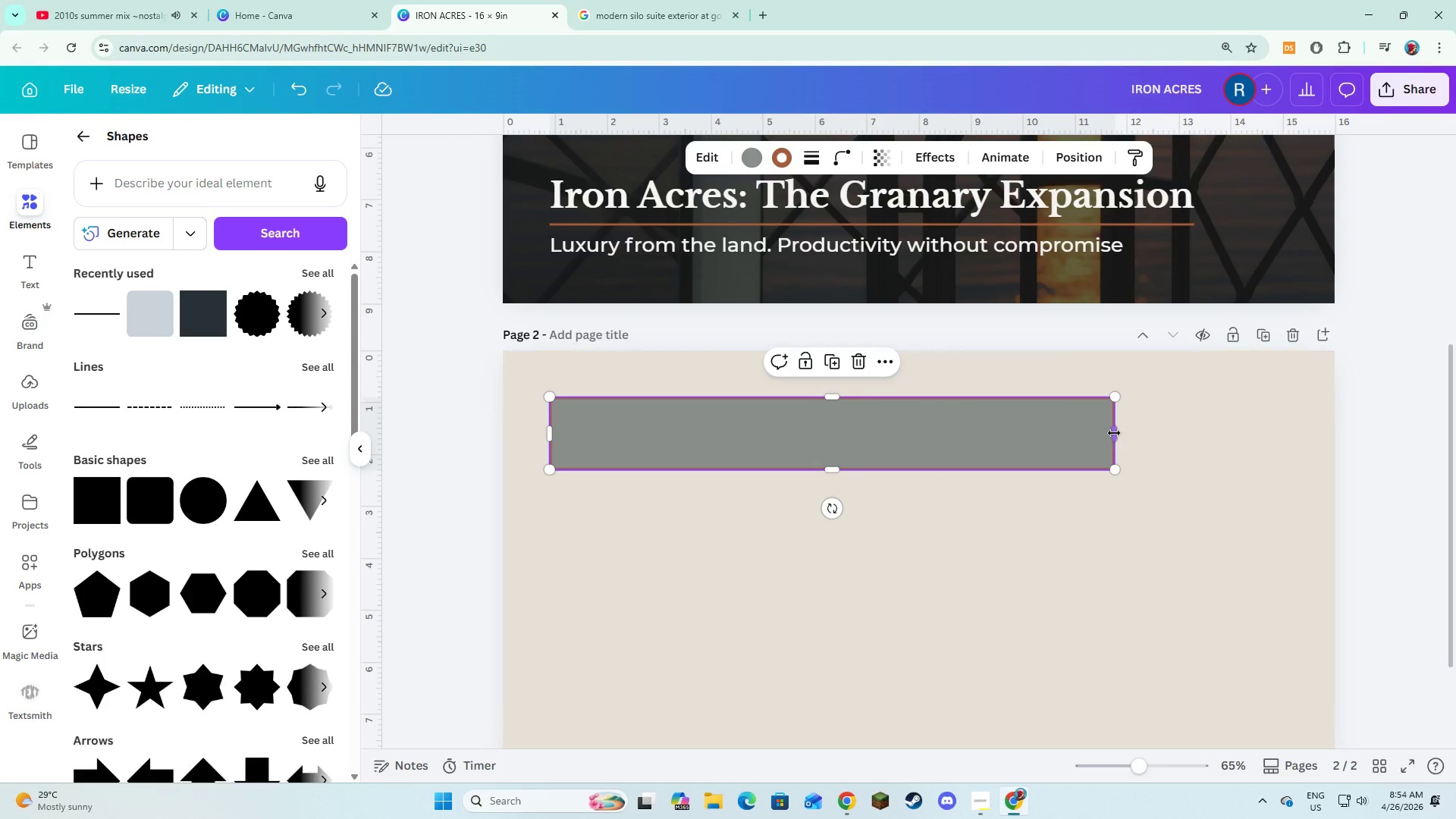 
left_click_drag(start_coordinate=[1114, 433], to_coordinate=[896, 438])
 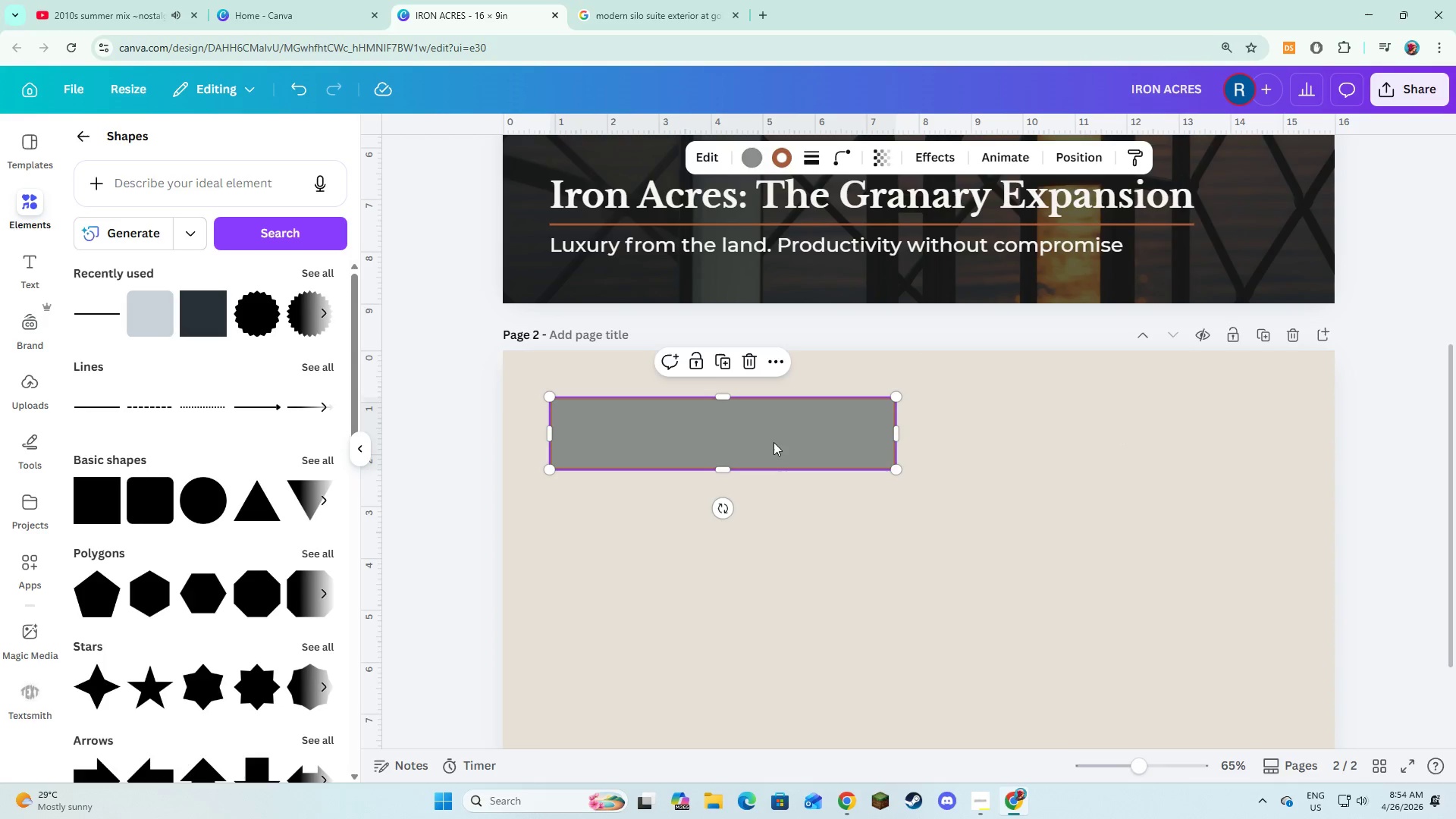 
left_click_drag(start_coordinate=[774, 442], to_coordinate=[763, 441])
 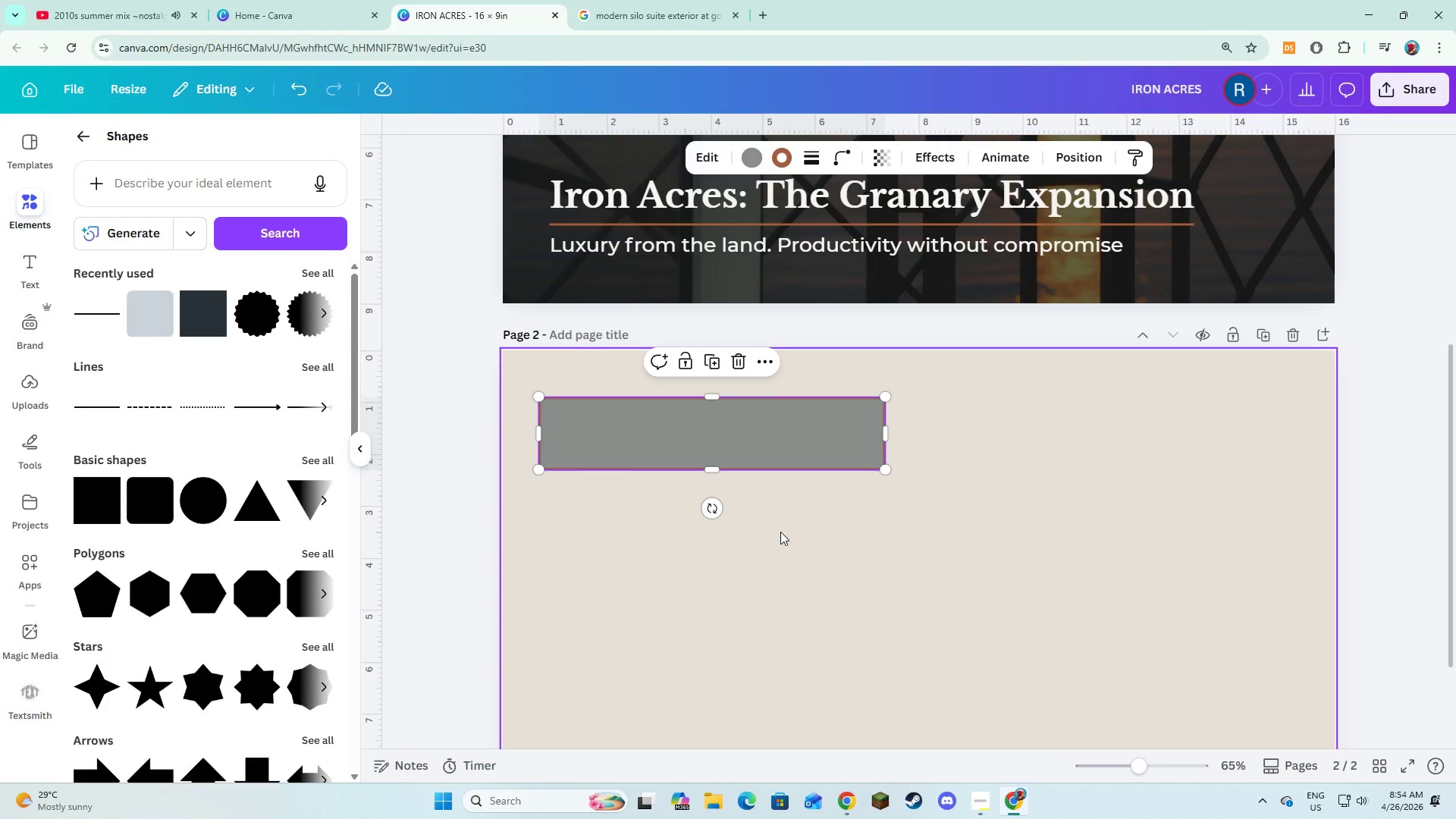 
left_click([780, 532])
 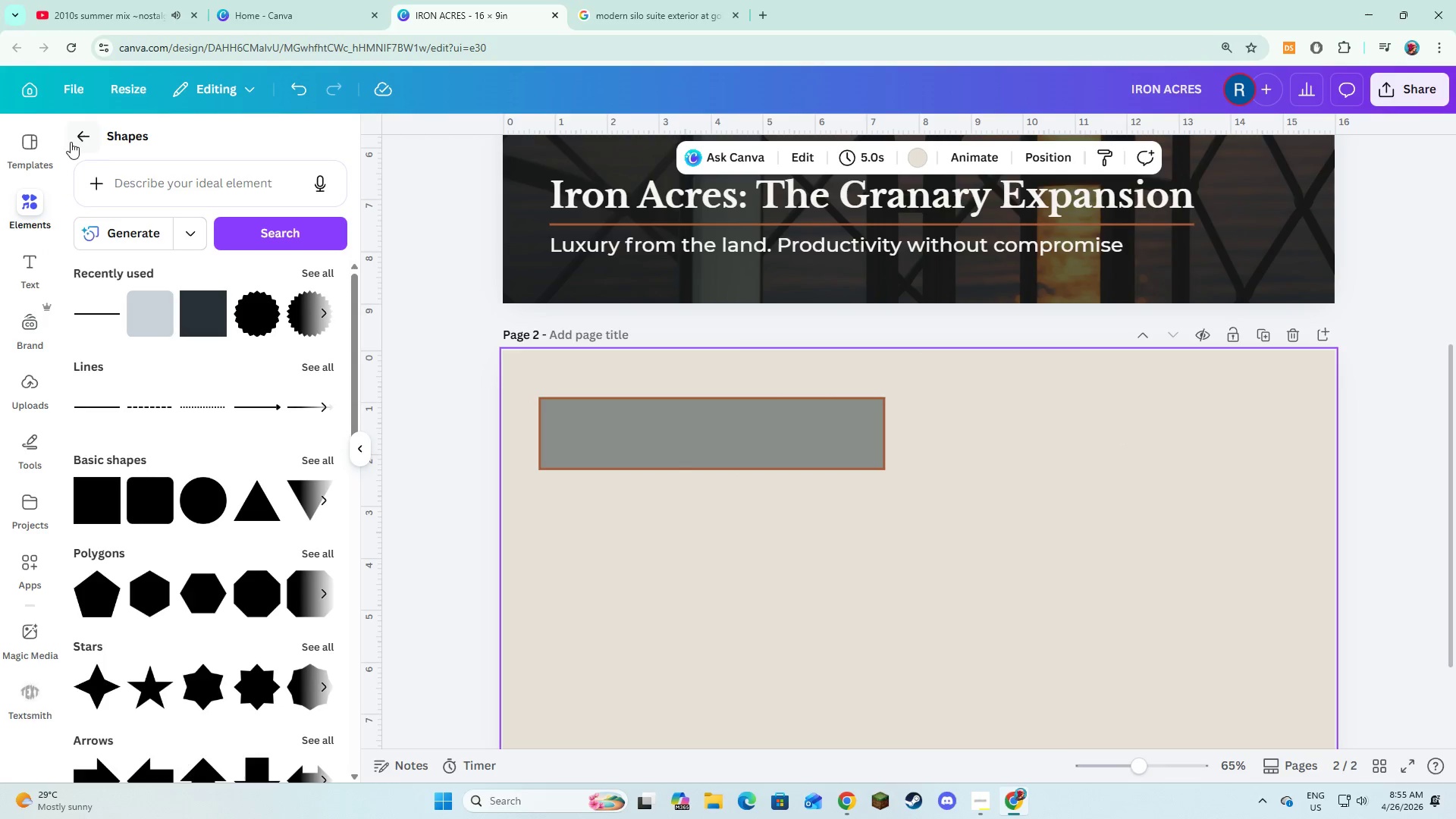 
scroll: coordinate [184, 555], scroll_direction: down, amount: 2.0
 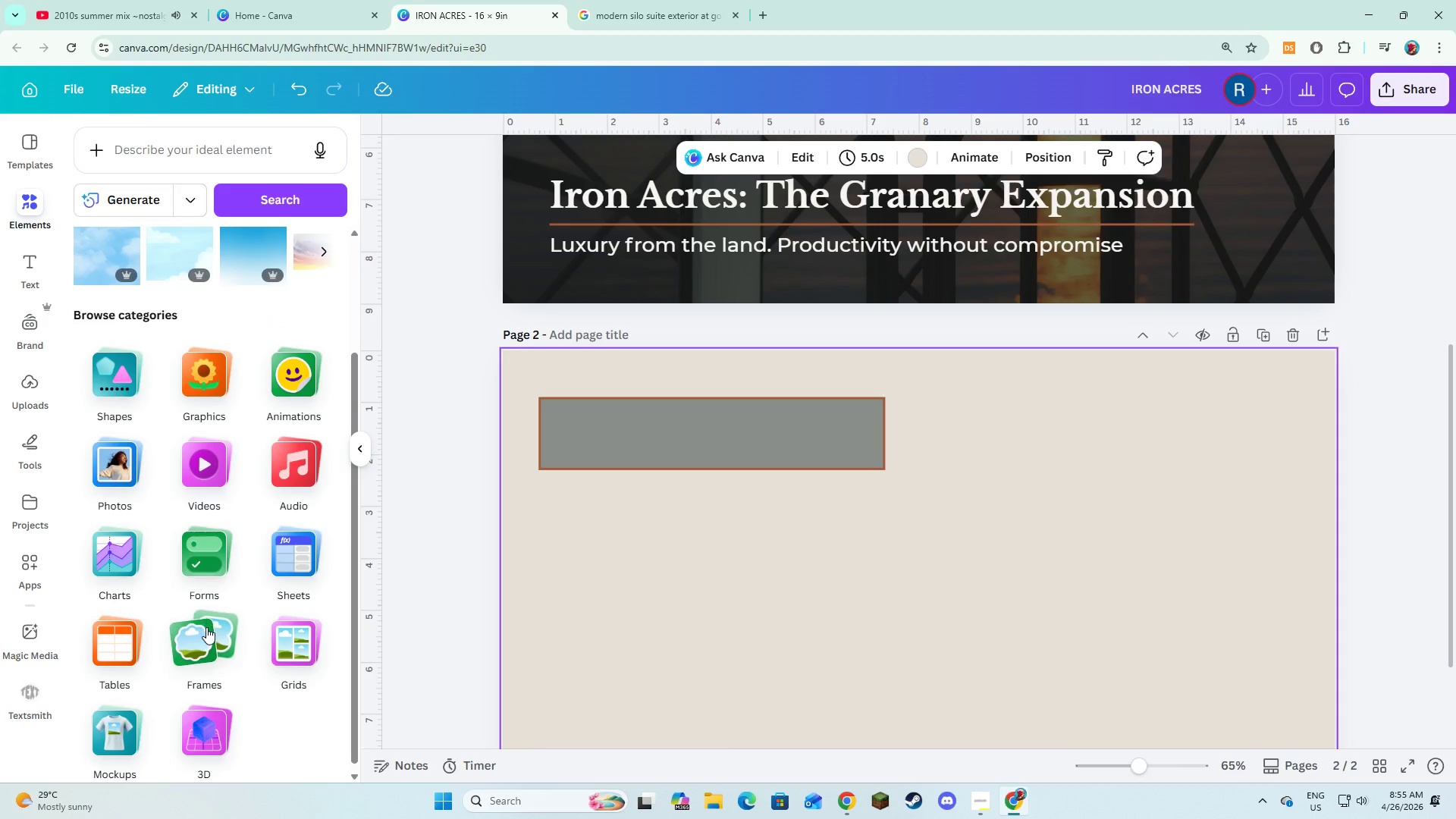 
left_click([206, 627])
 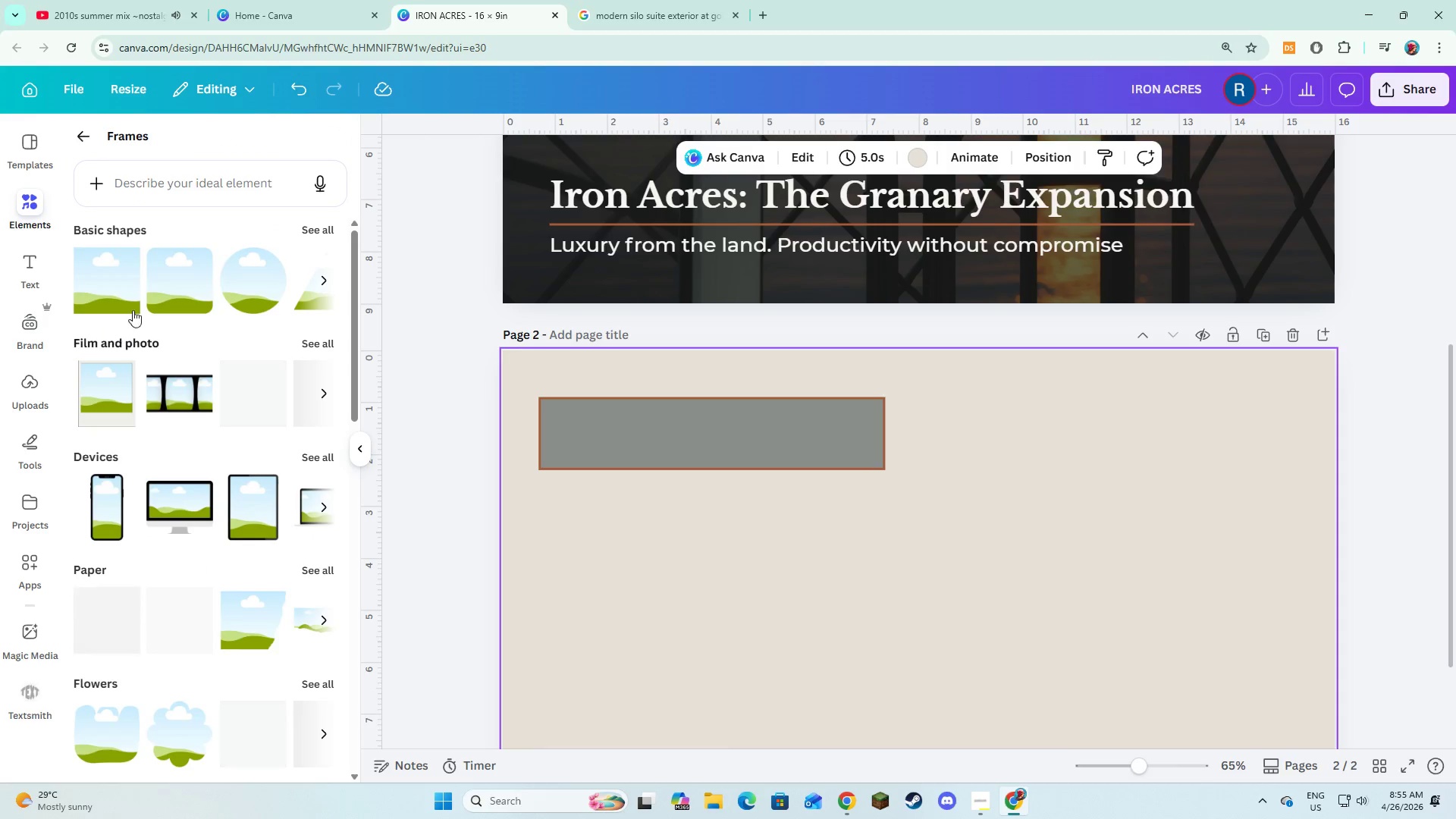 
left_click([124, 300])
 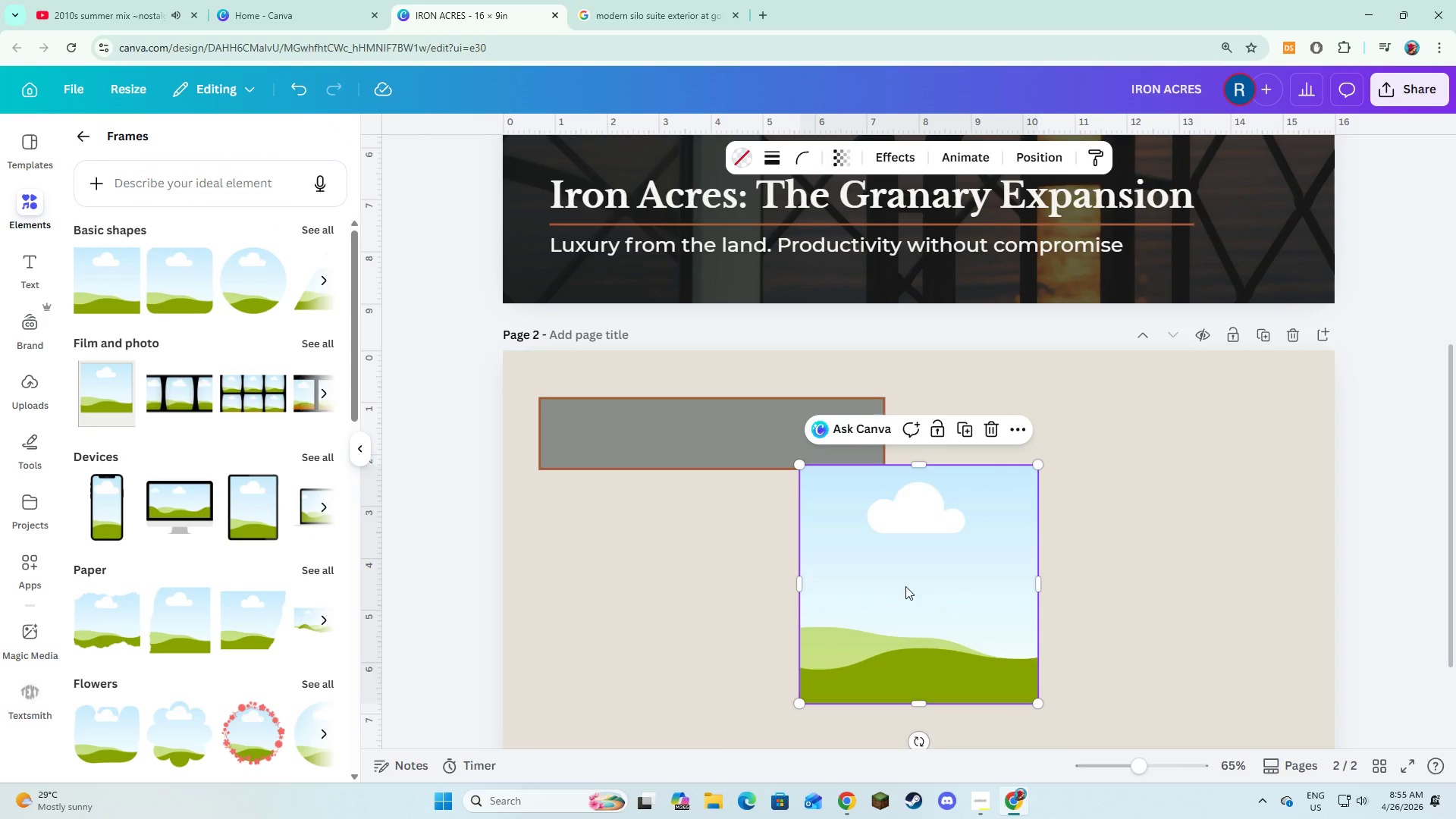 
left_click([776, 595])
 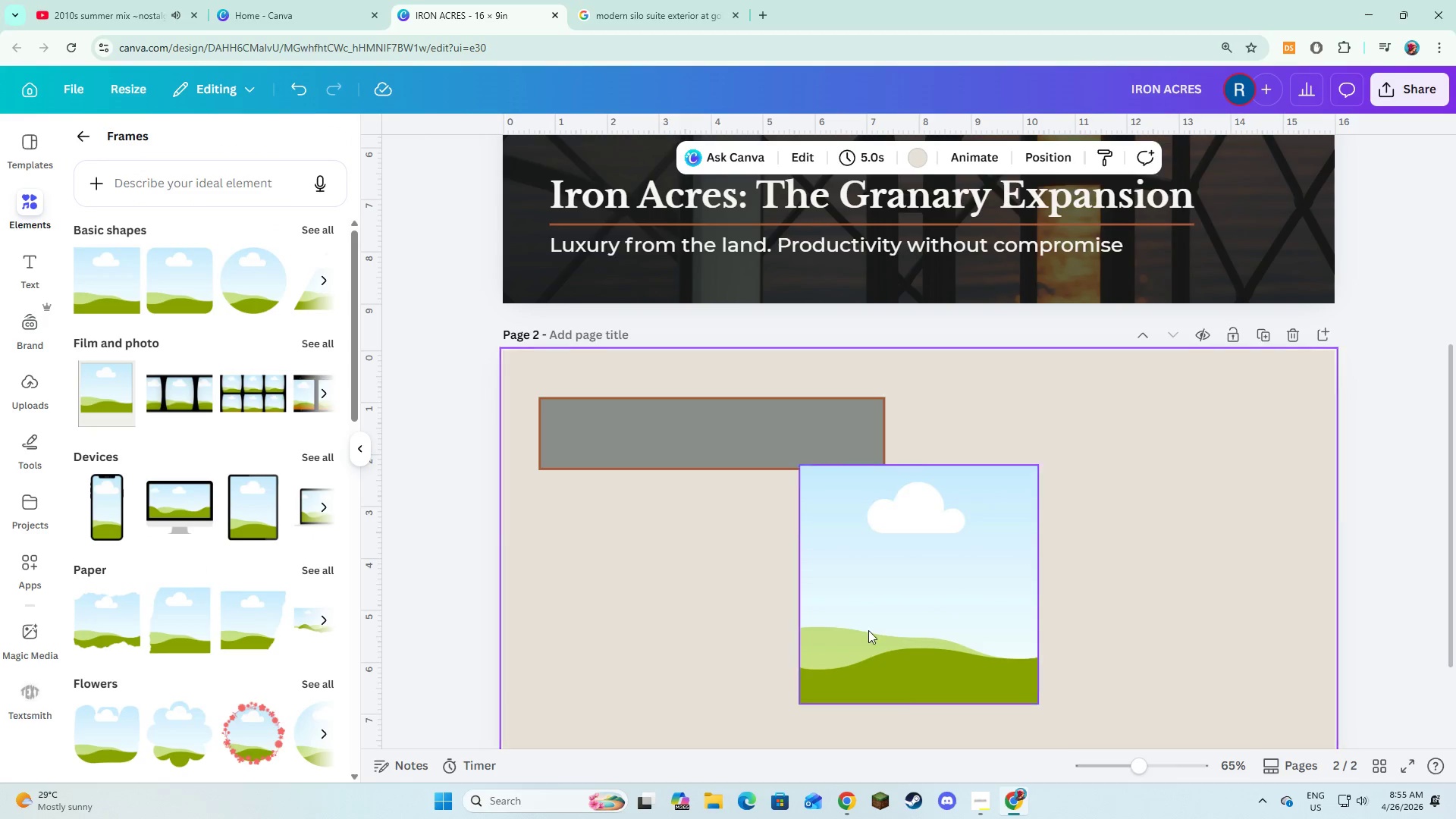 
left_click_drag(start_coordinate=[871, 630], to_coordinate=[991, 516])
 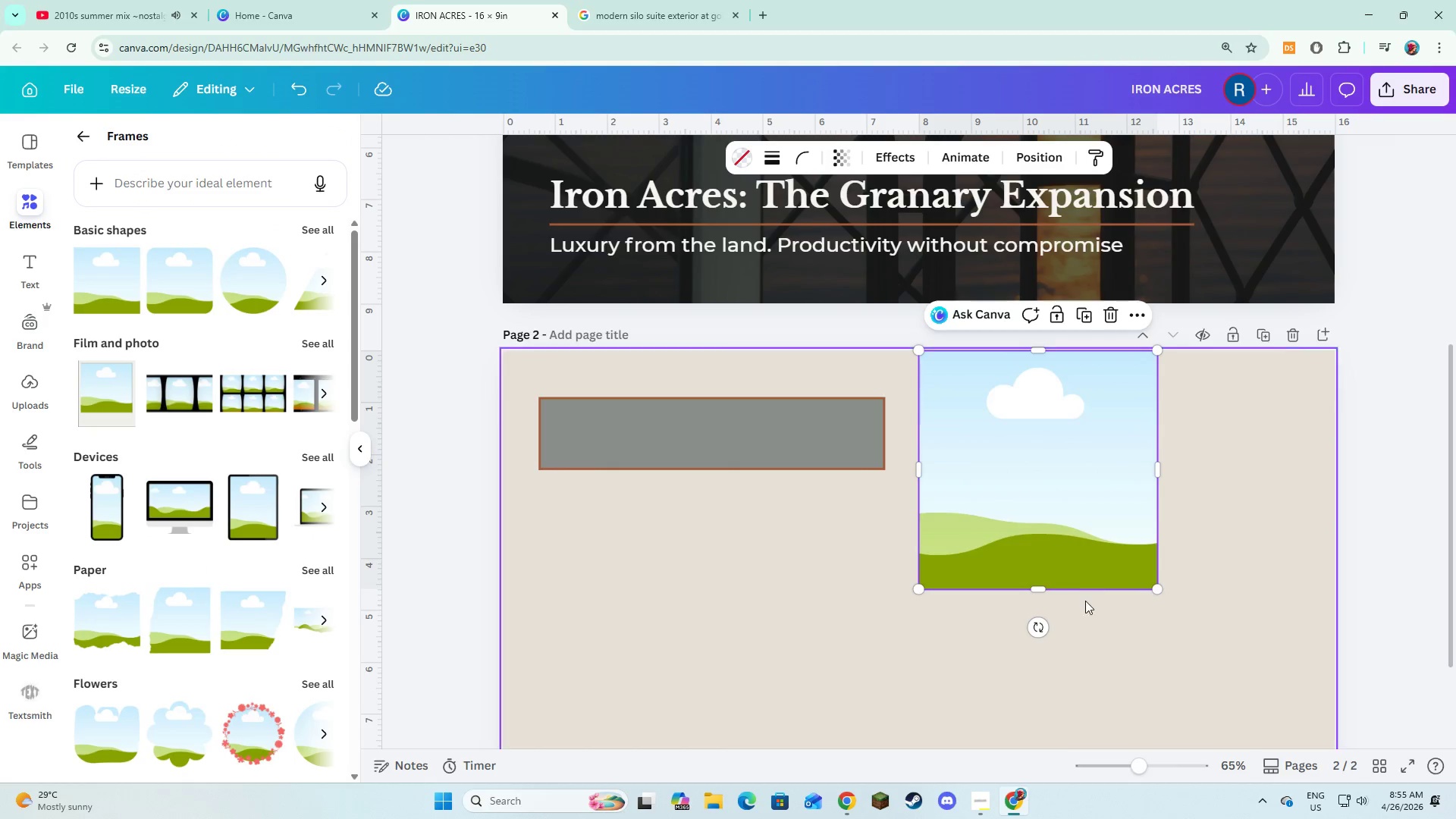 
scroll: coordinate [1085, 601], scroll_direction: down, amount: 2.0
 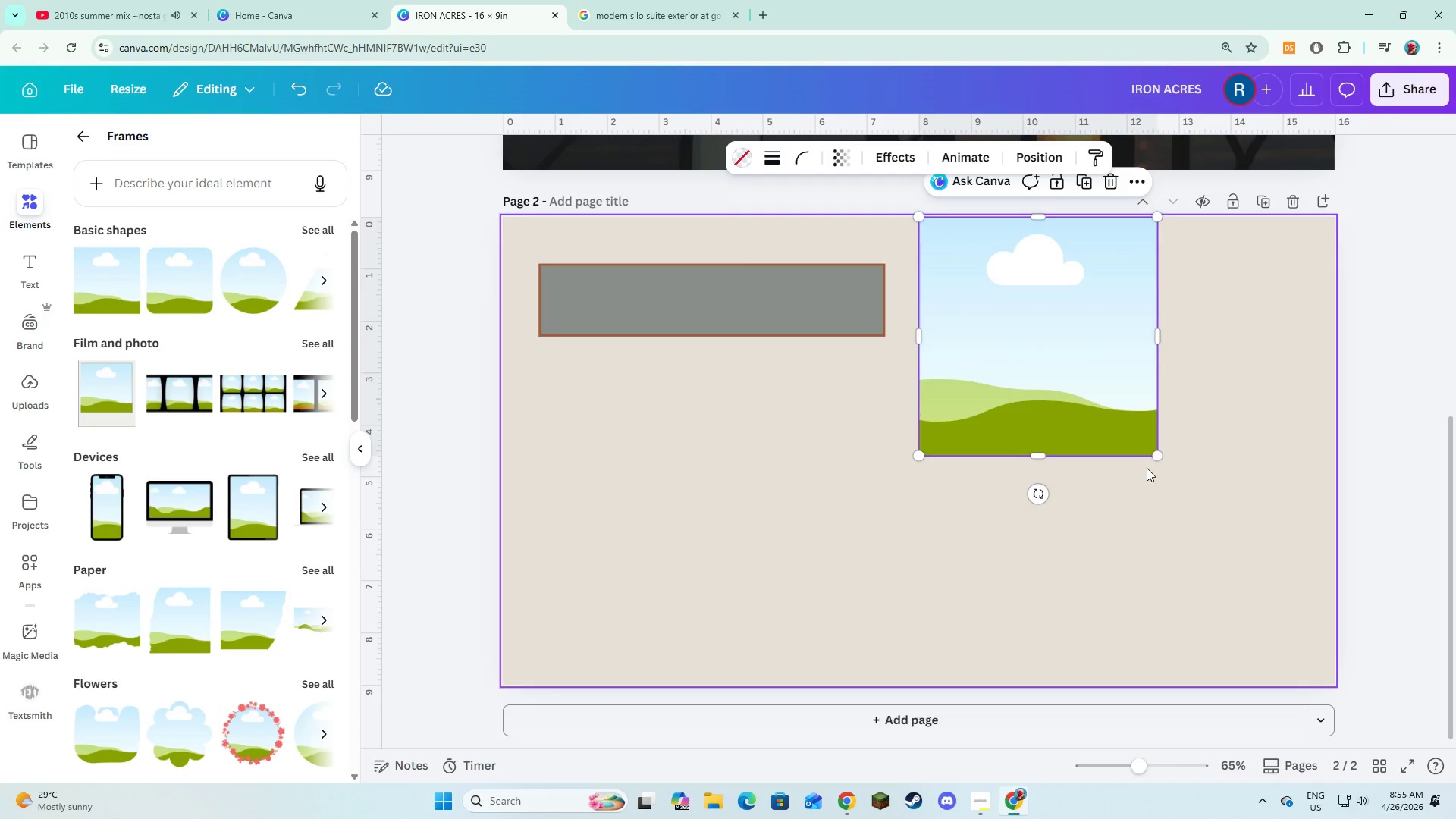 
left_click_drag(start_coordinate=[1156, 455], to_coordinate=[1257, 708])
 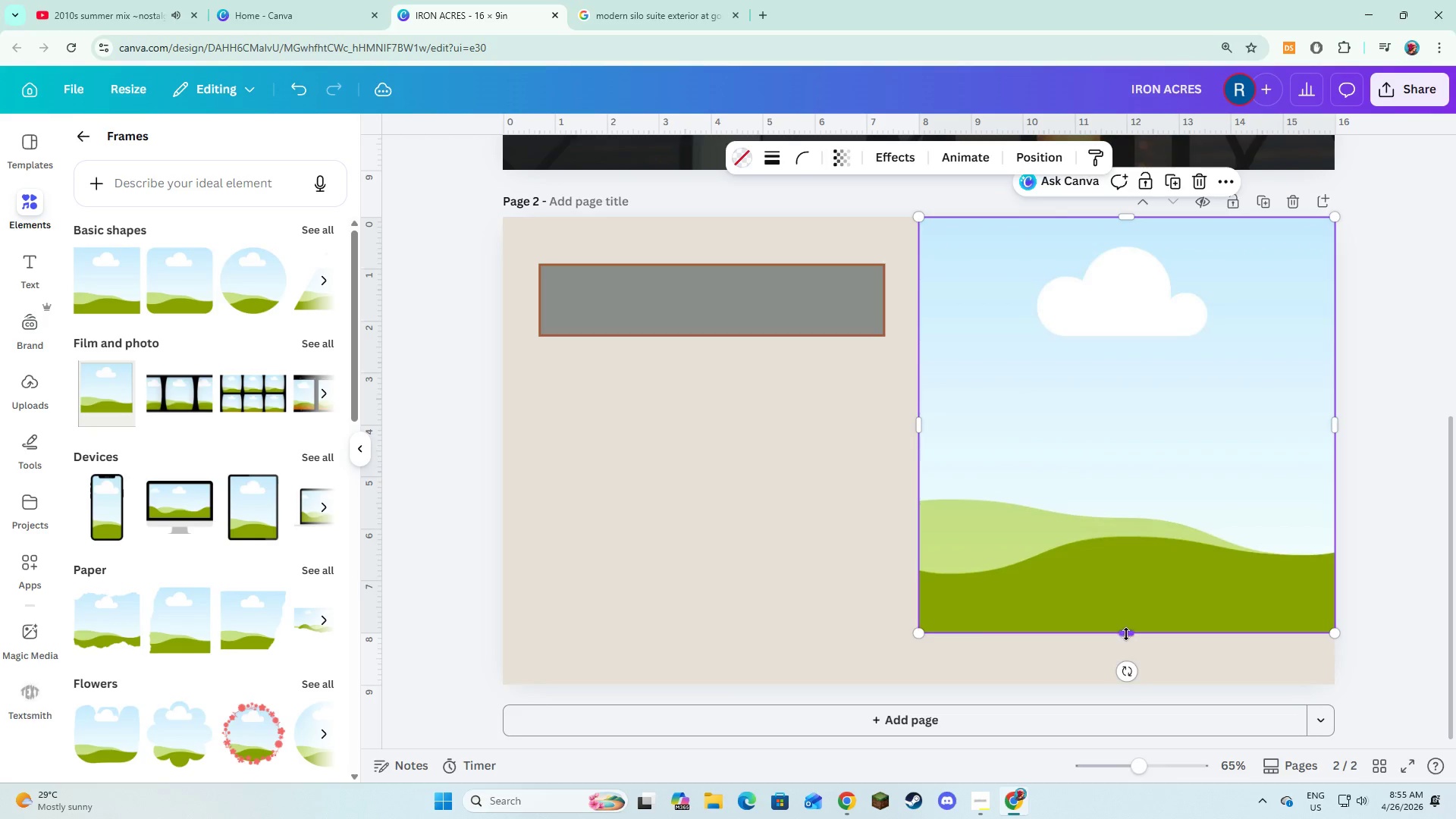 
left_click_drag(start_coordinate=[1126, 634], to_coordinate=[1136, 683])
 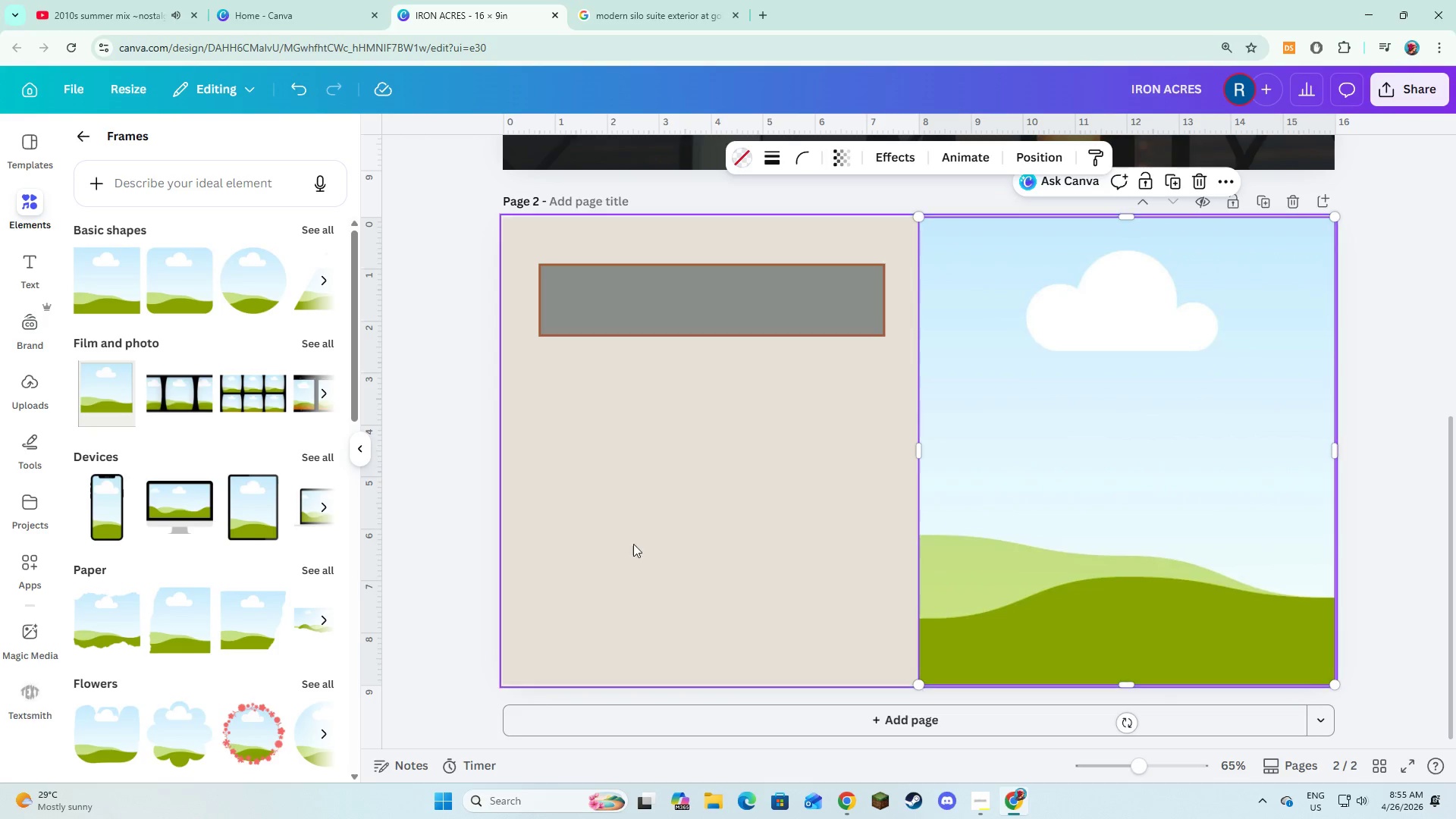 
left_click([626, 544])
 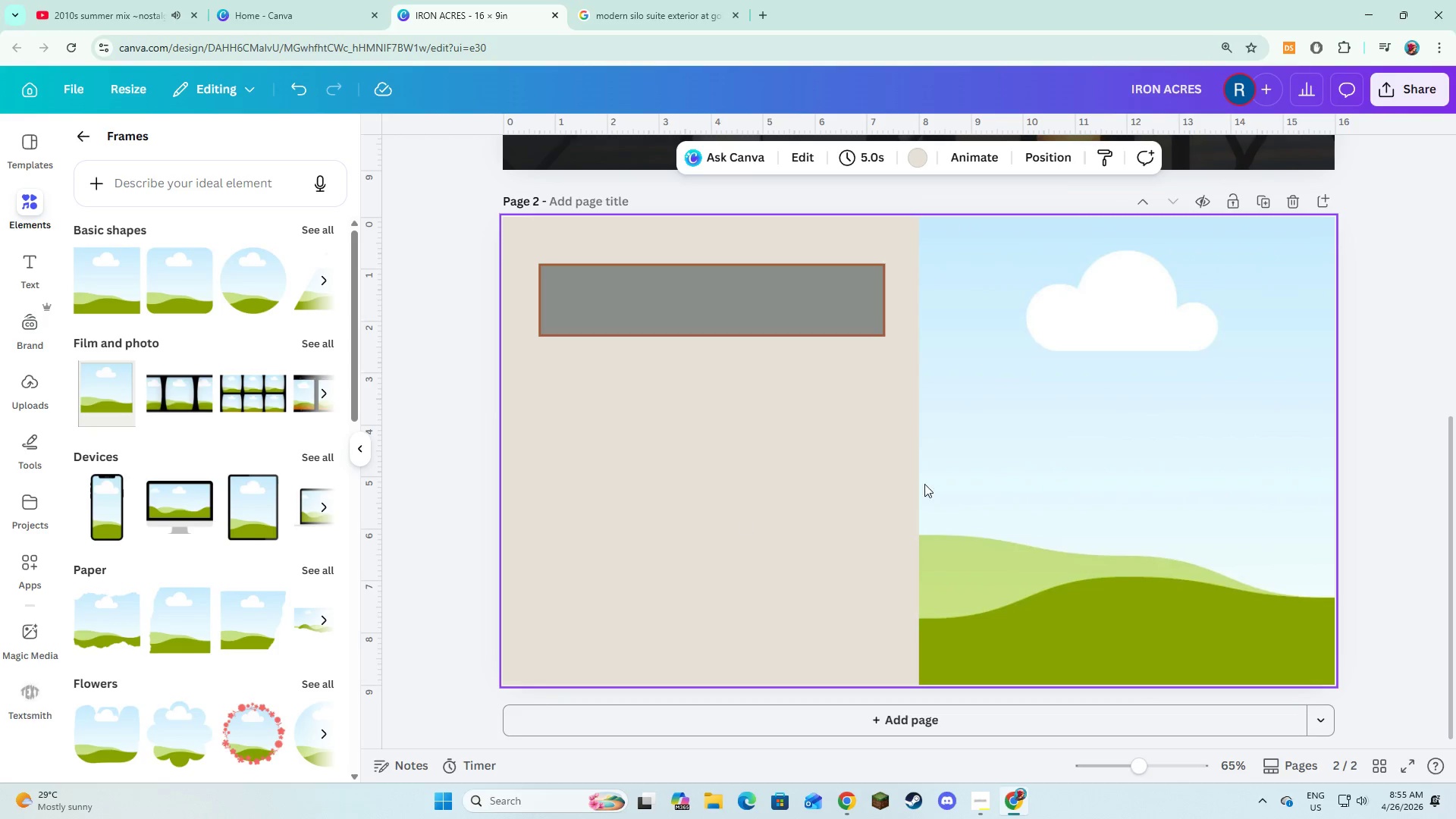 
left_click([1070, 477])
 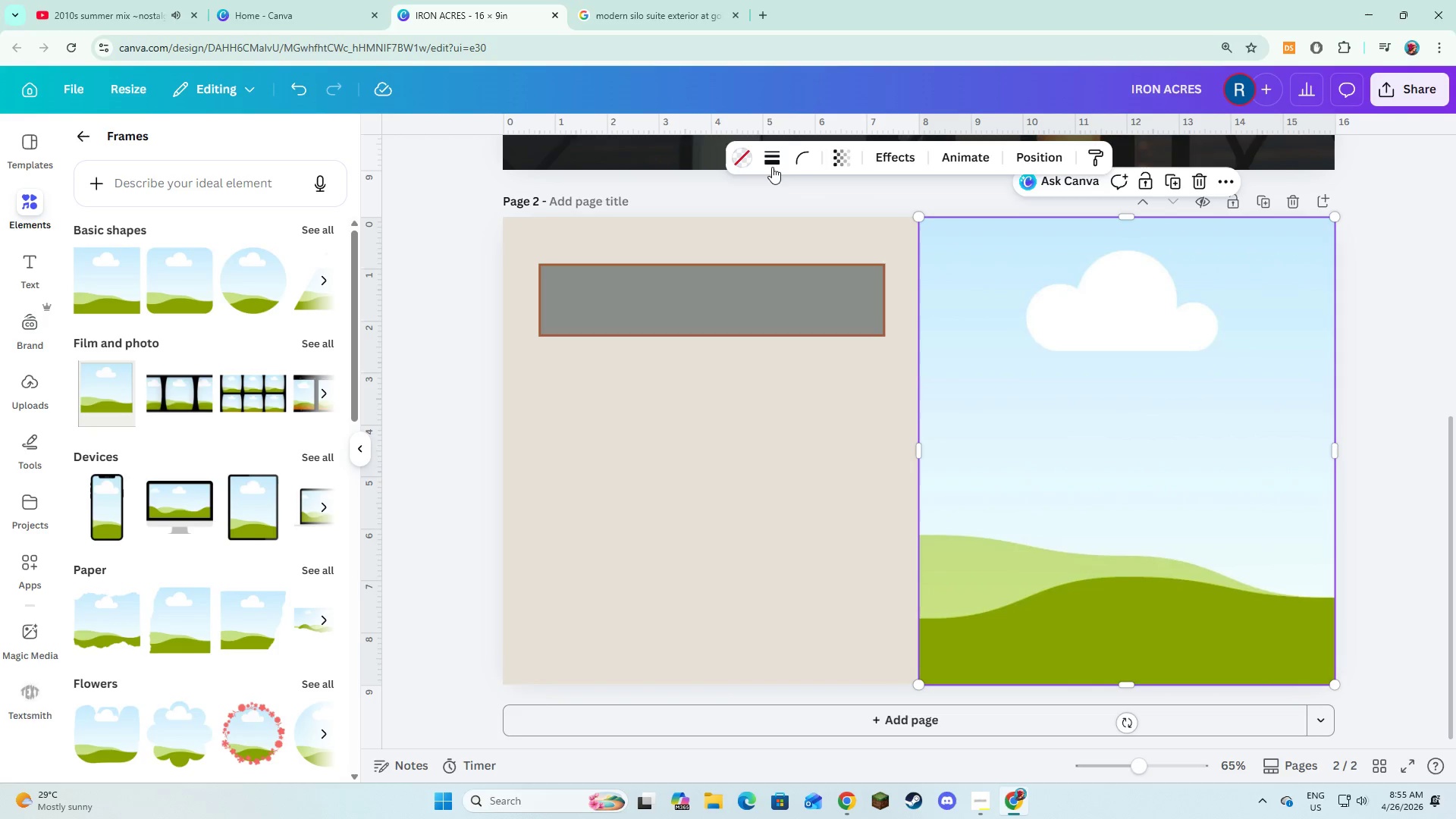 
left_click([771, 163])
 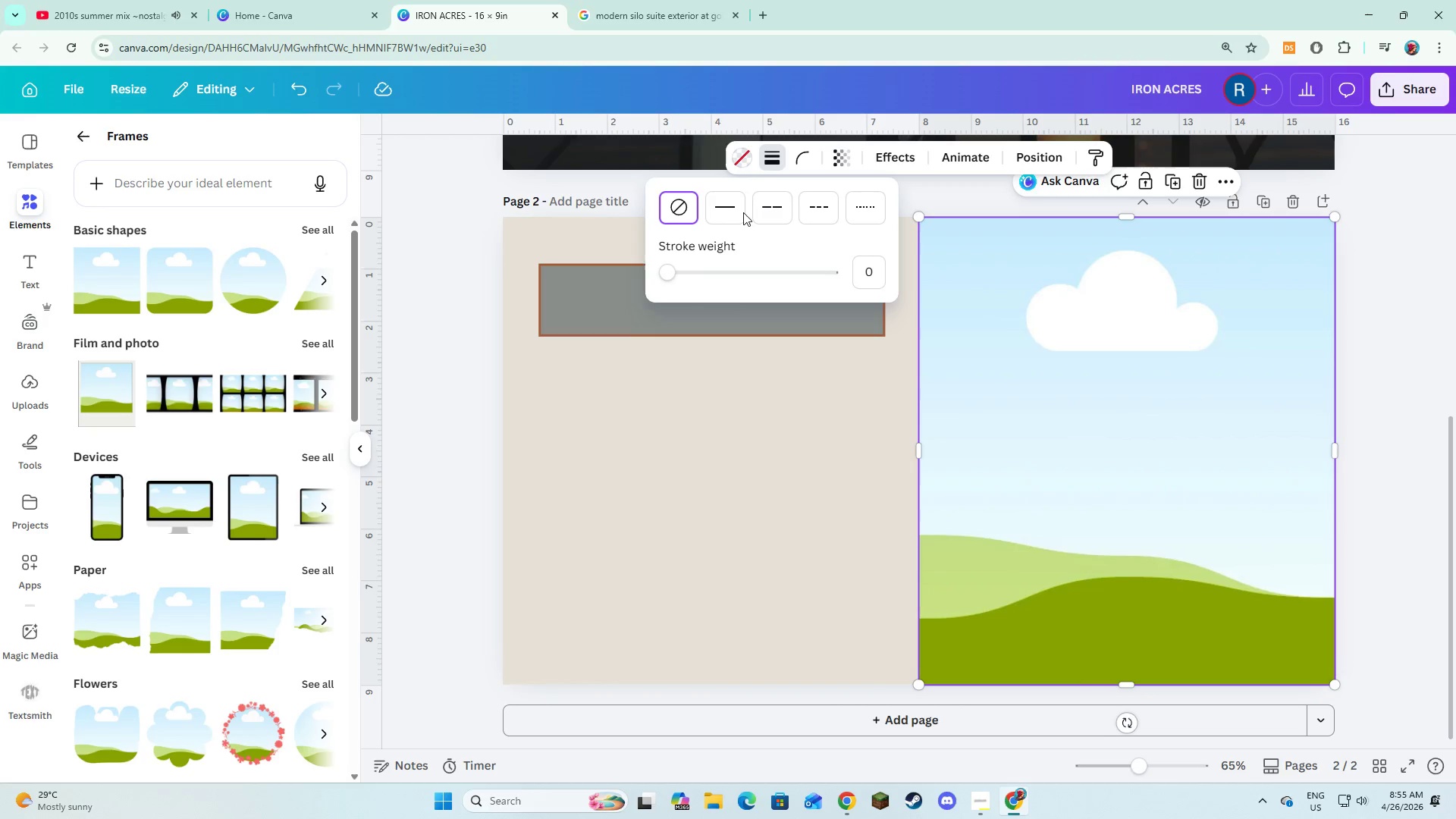 
left_click([728, 210])
 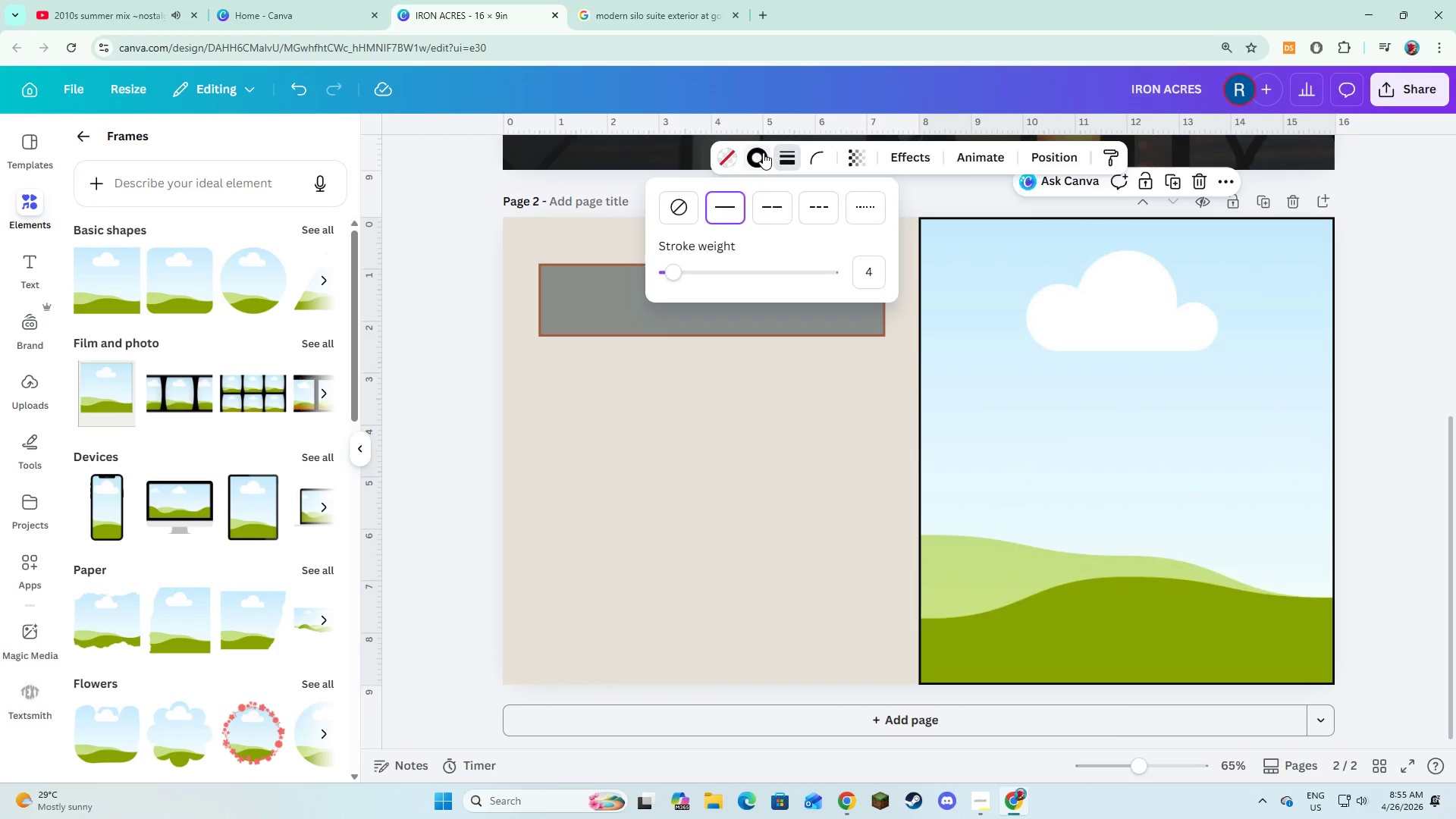 
left_click([767, 152])
 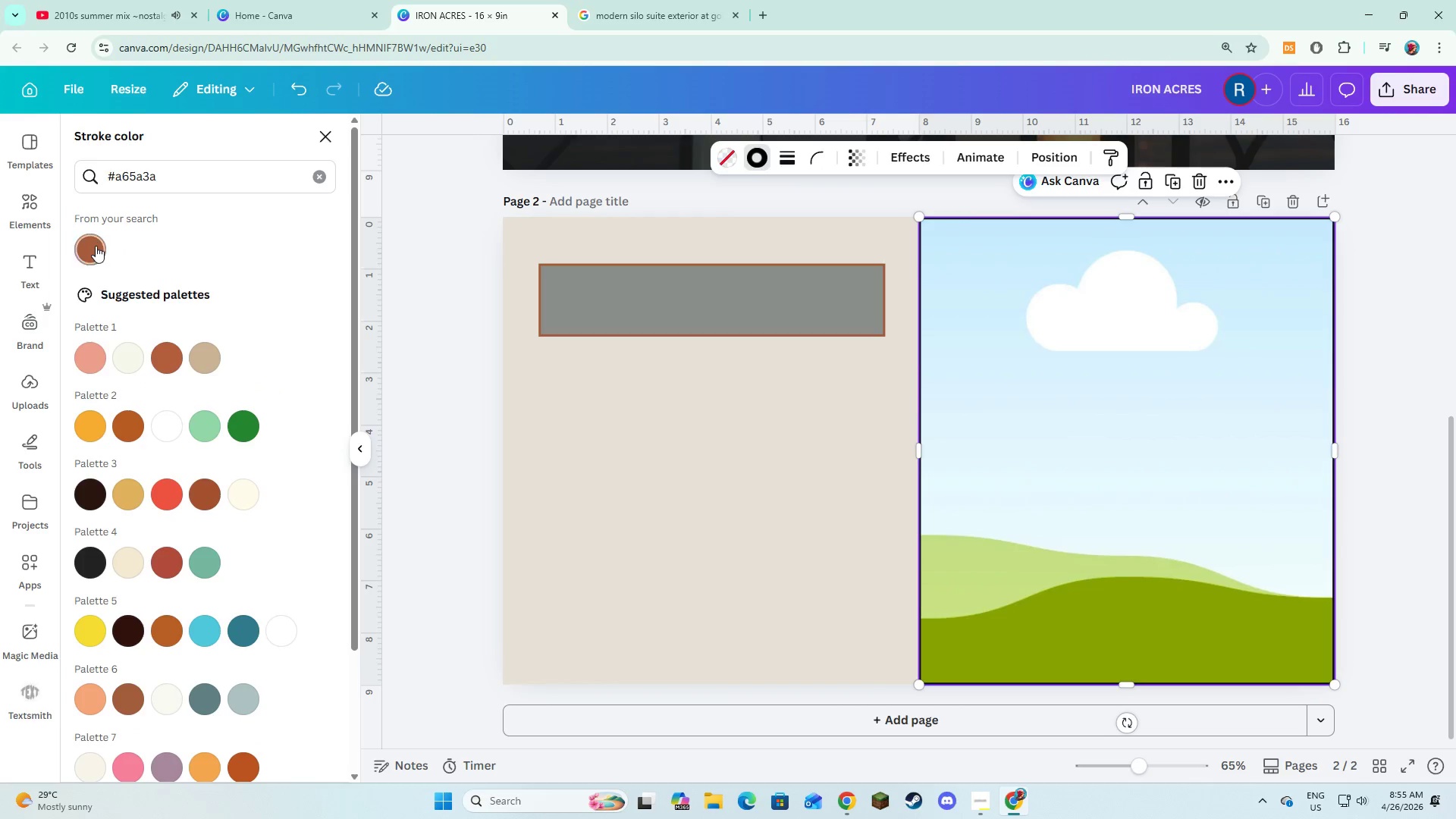 
left_click([101, 250])
 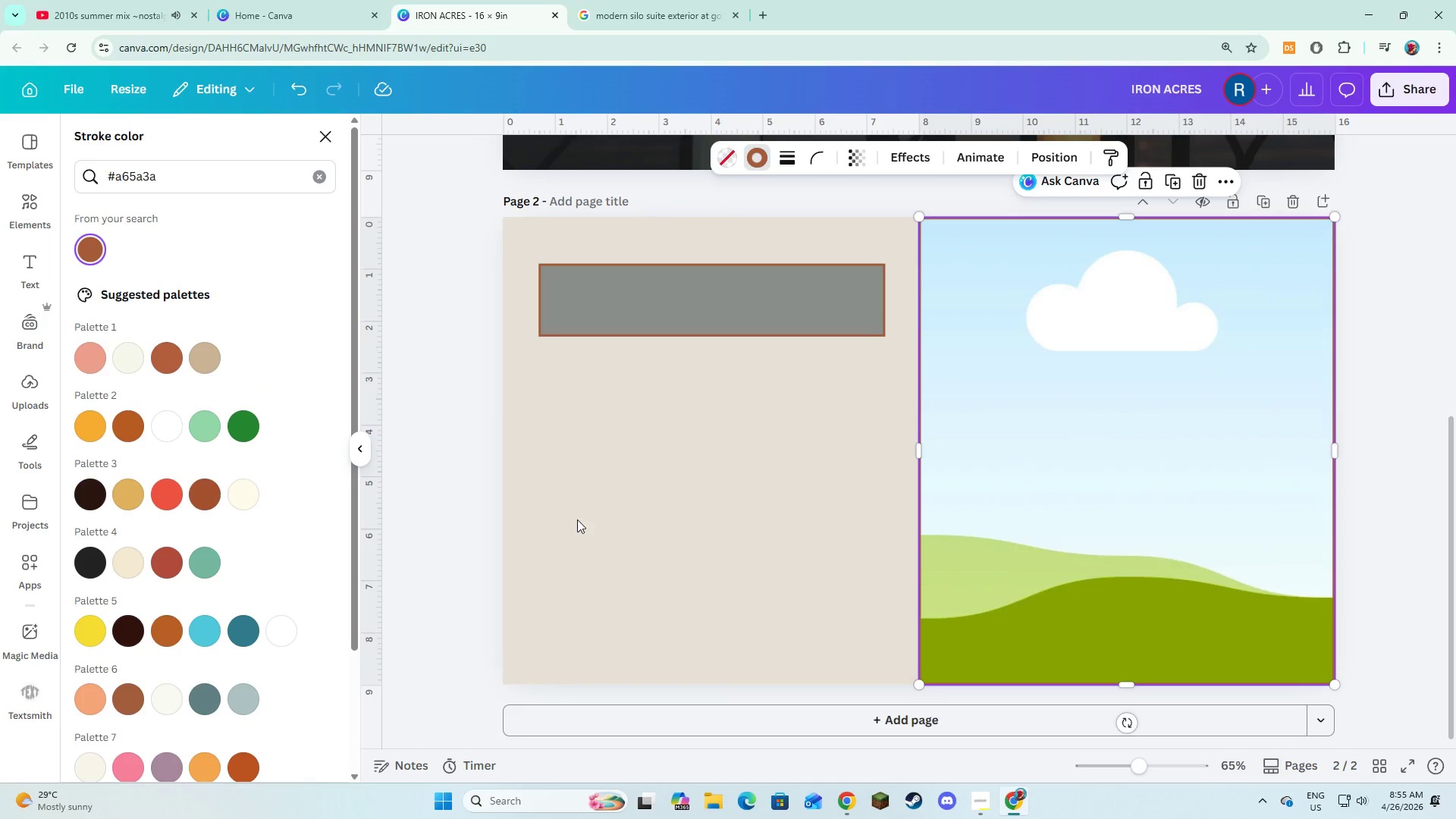 
left_click([621, 544])
 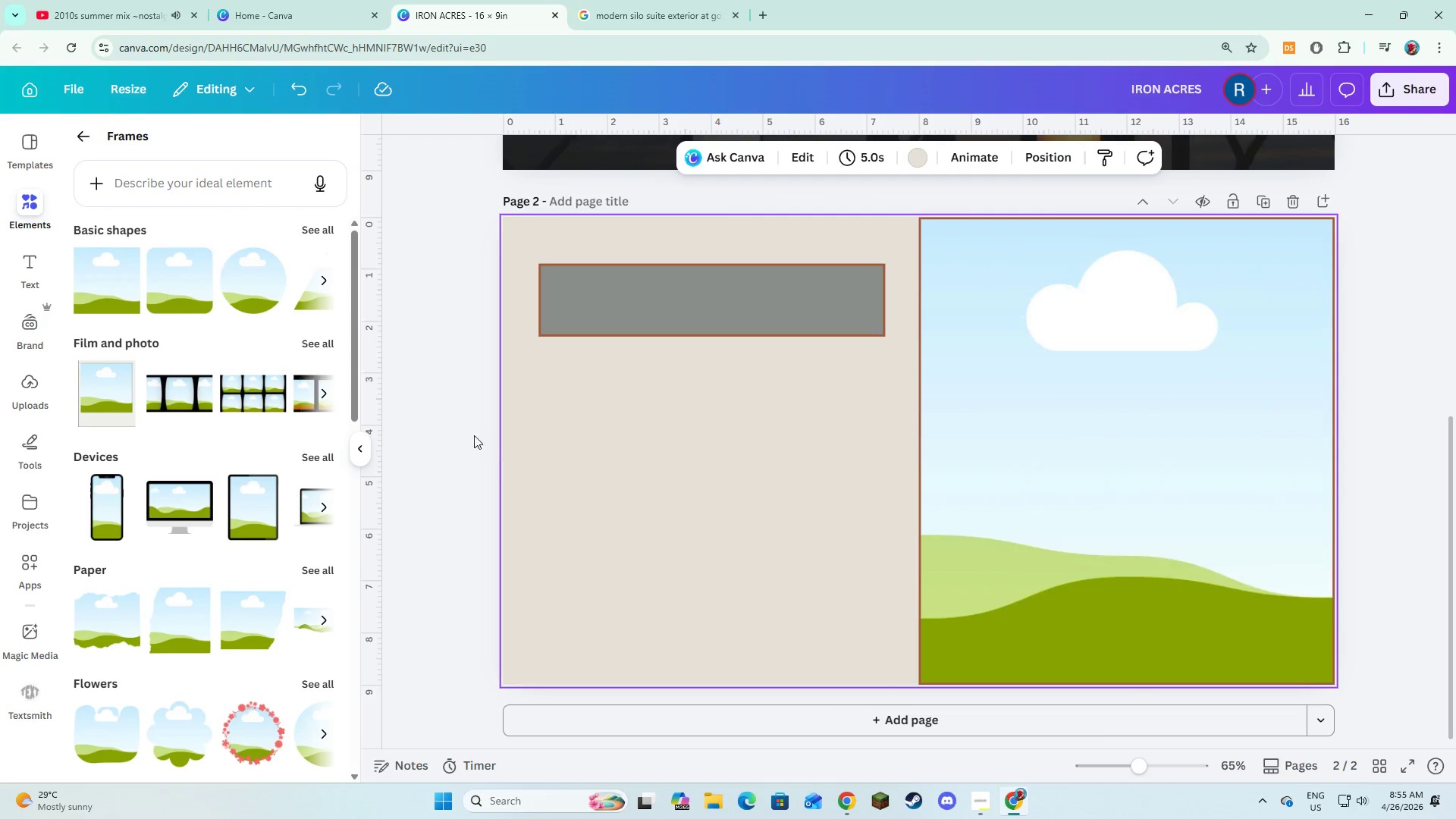 
wait(5.16)
 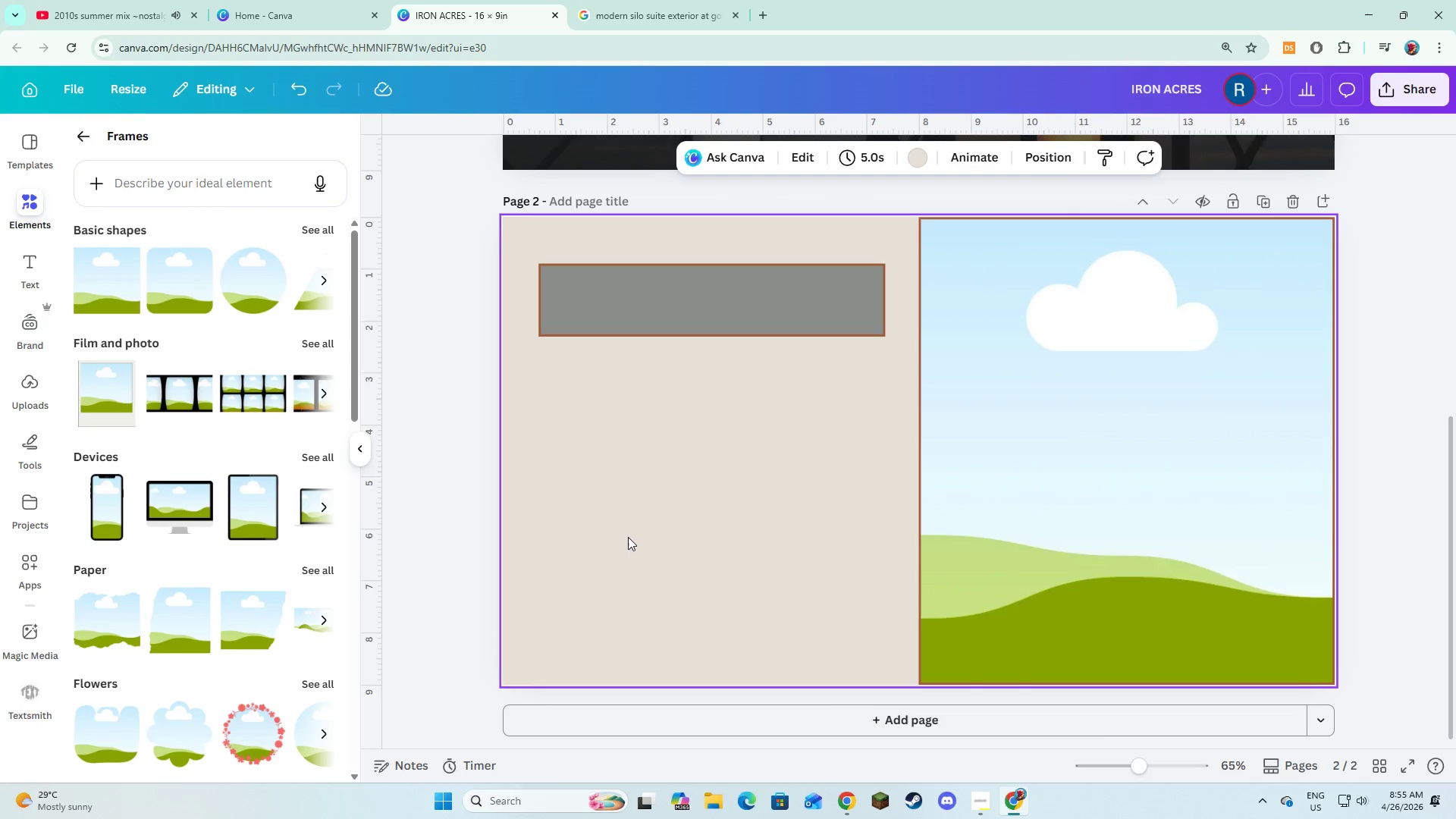 
left_click([1075, 359])
 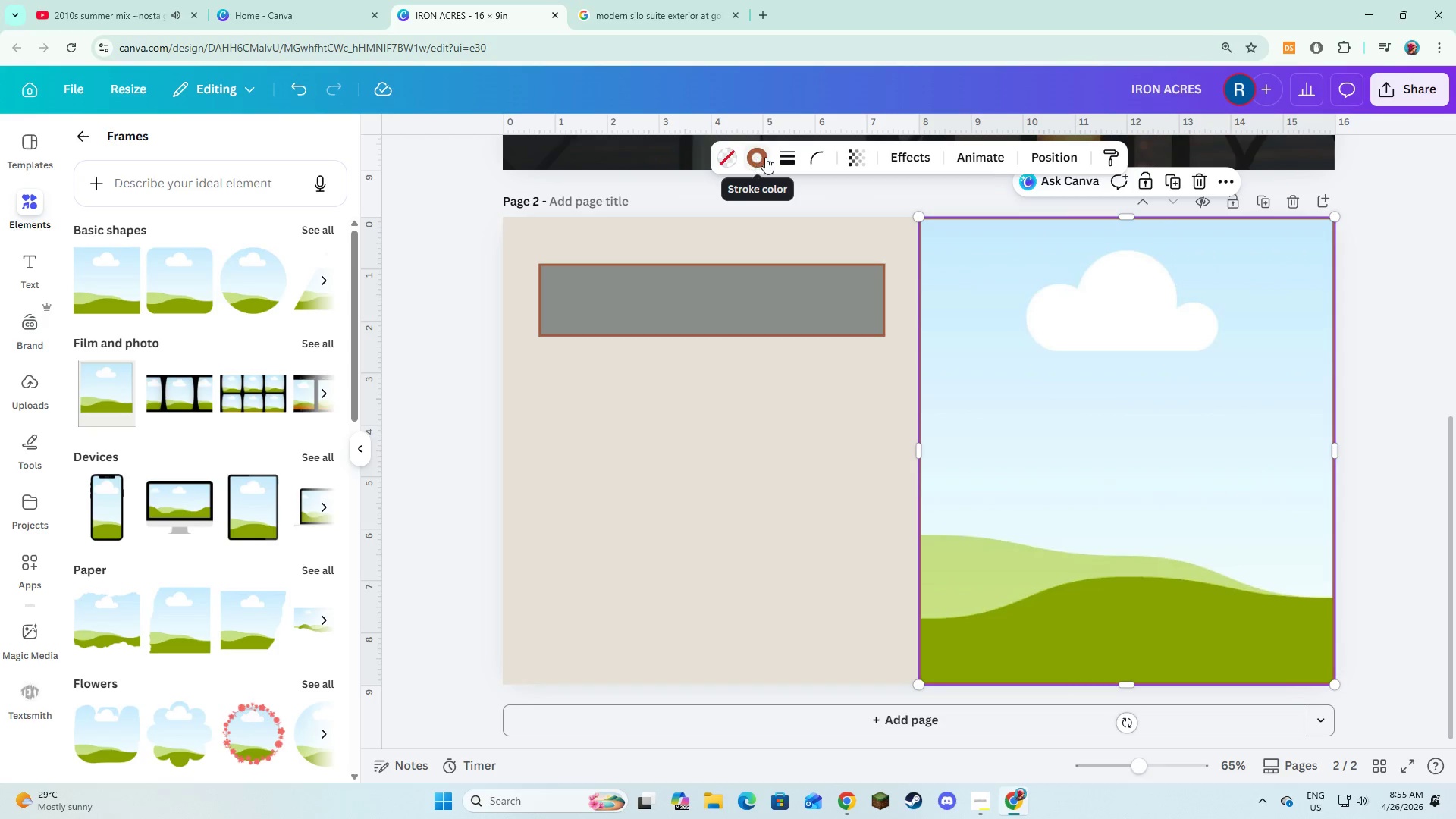 
left_click([765, 157])
 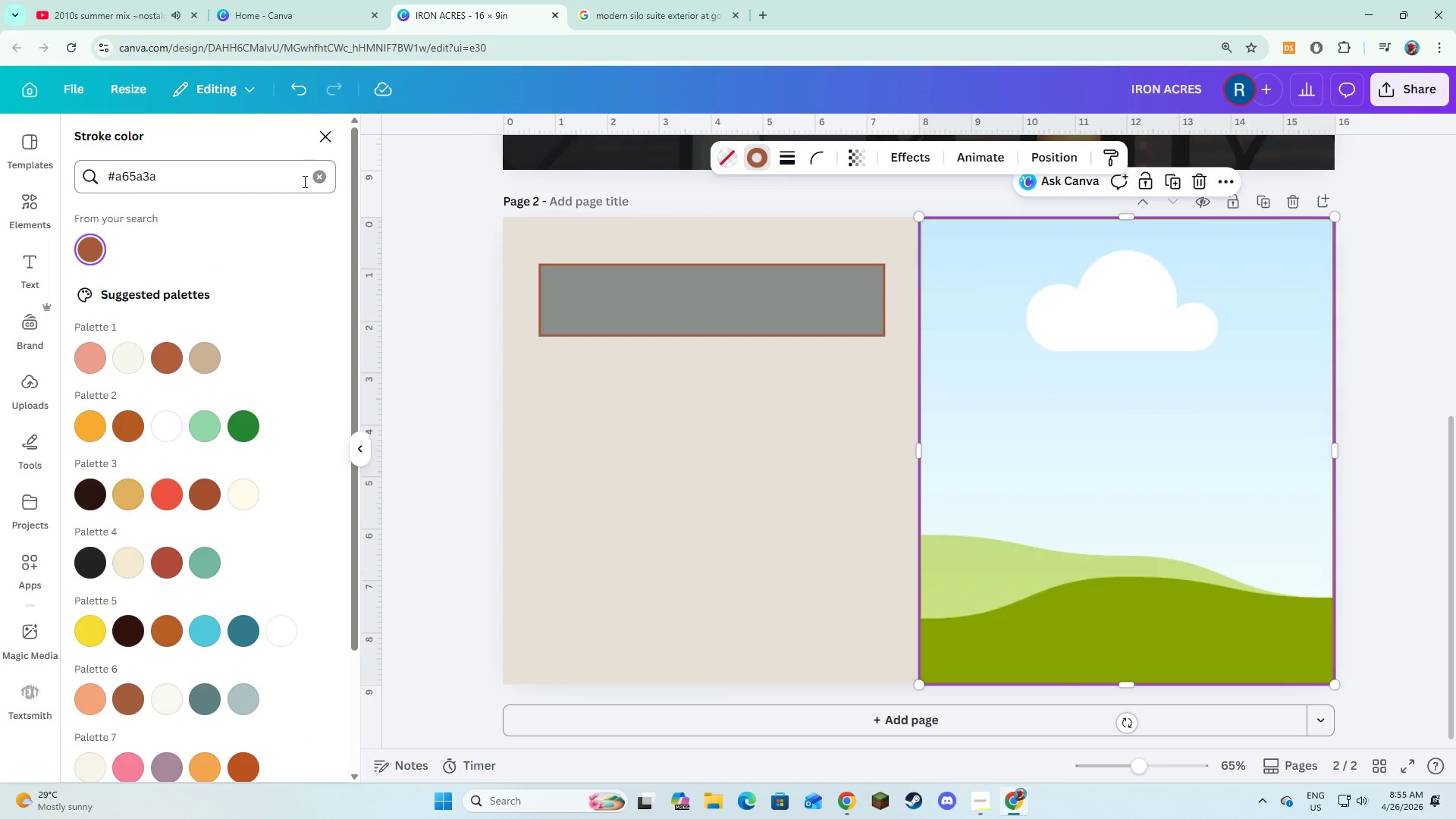 
left_click([313, 176])
 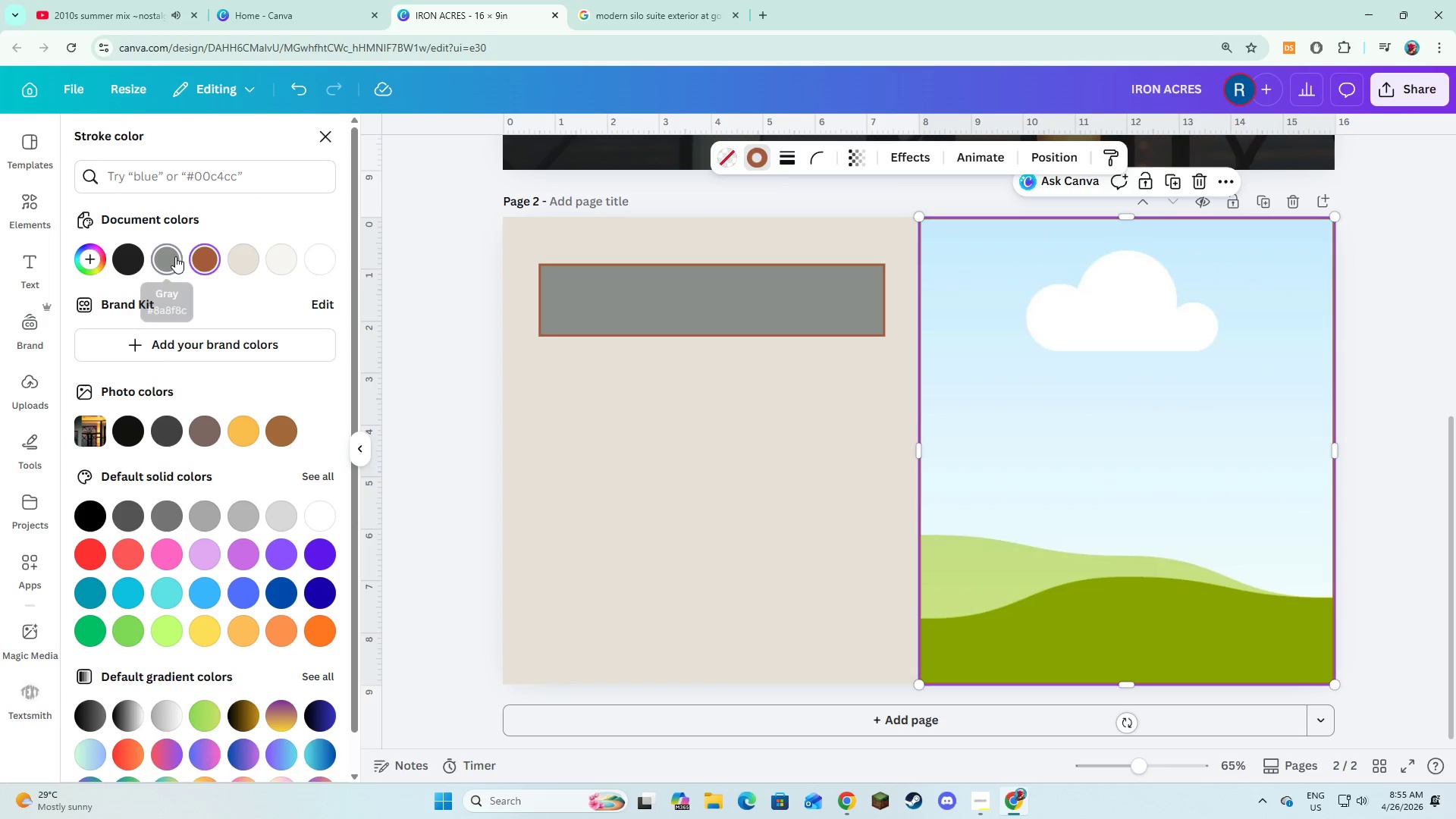 
double_click([651, 433])
 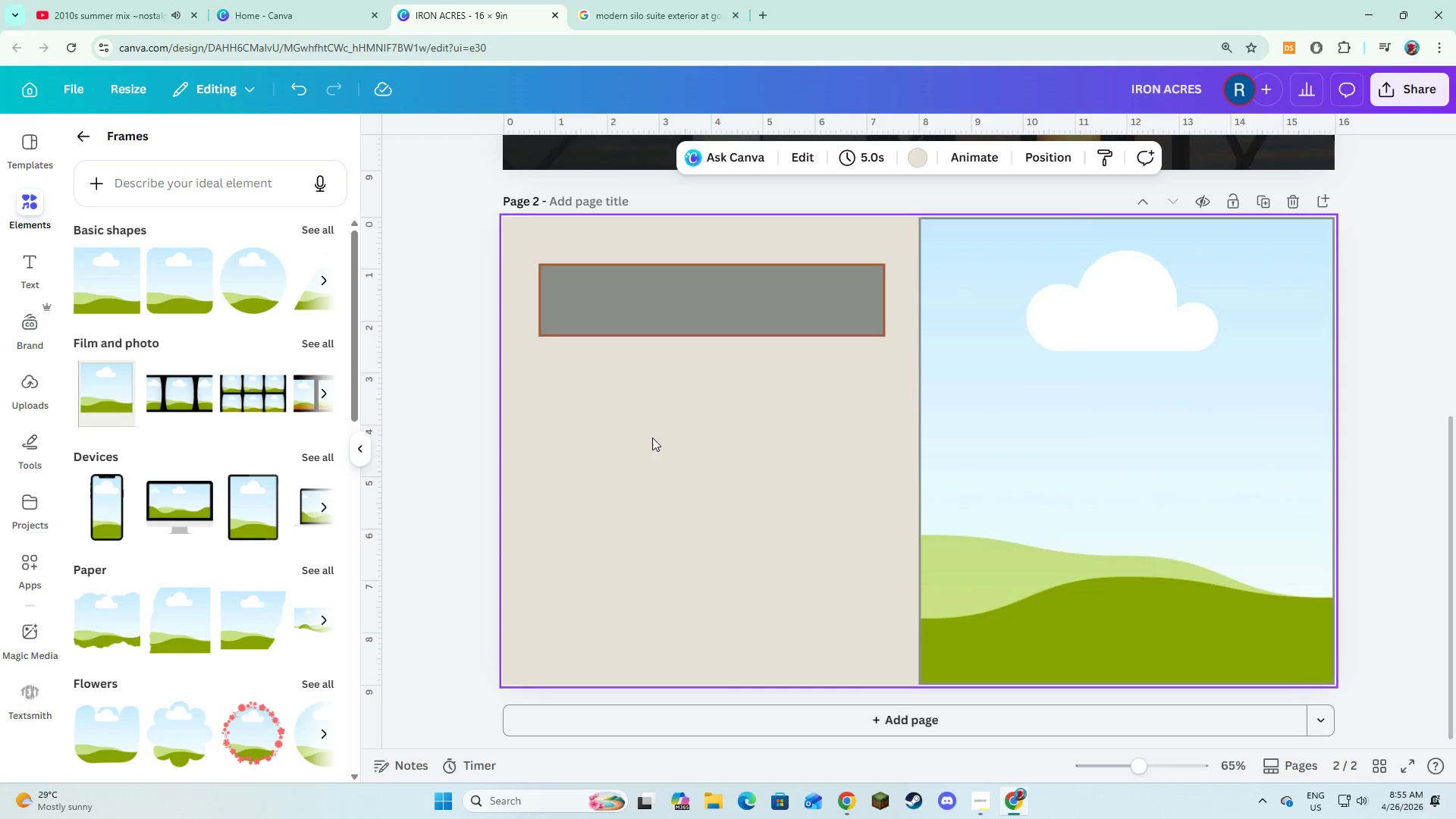 
wait(7.95)
 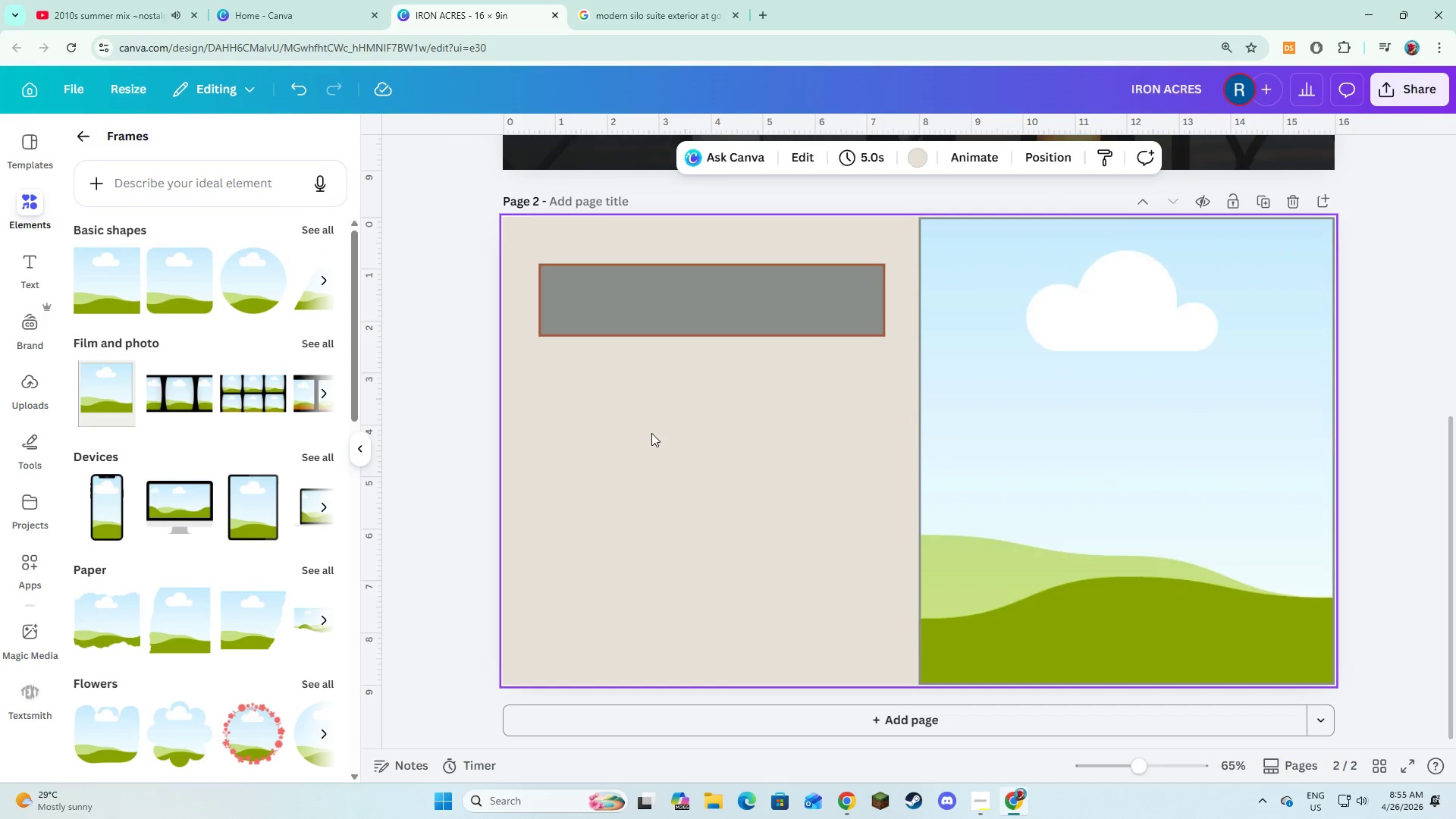 
left_click_drag(start_coordinate=[589, 303], to_coordinate=[588, 293])
 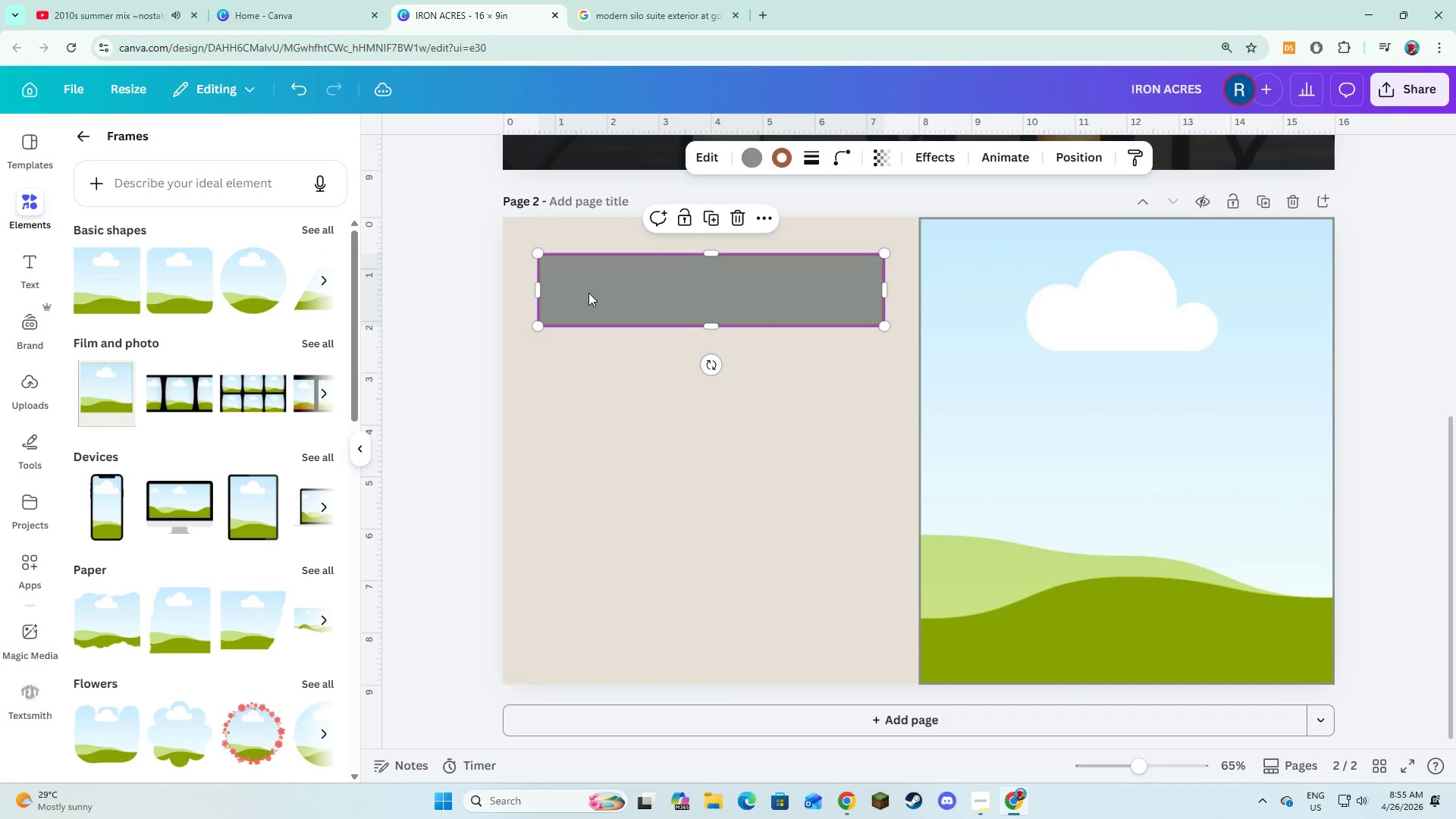 
scroll: coordinate [588, 293], scroll_direction: up, amount: 1.0
 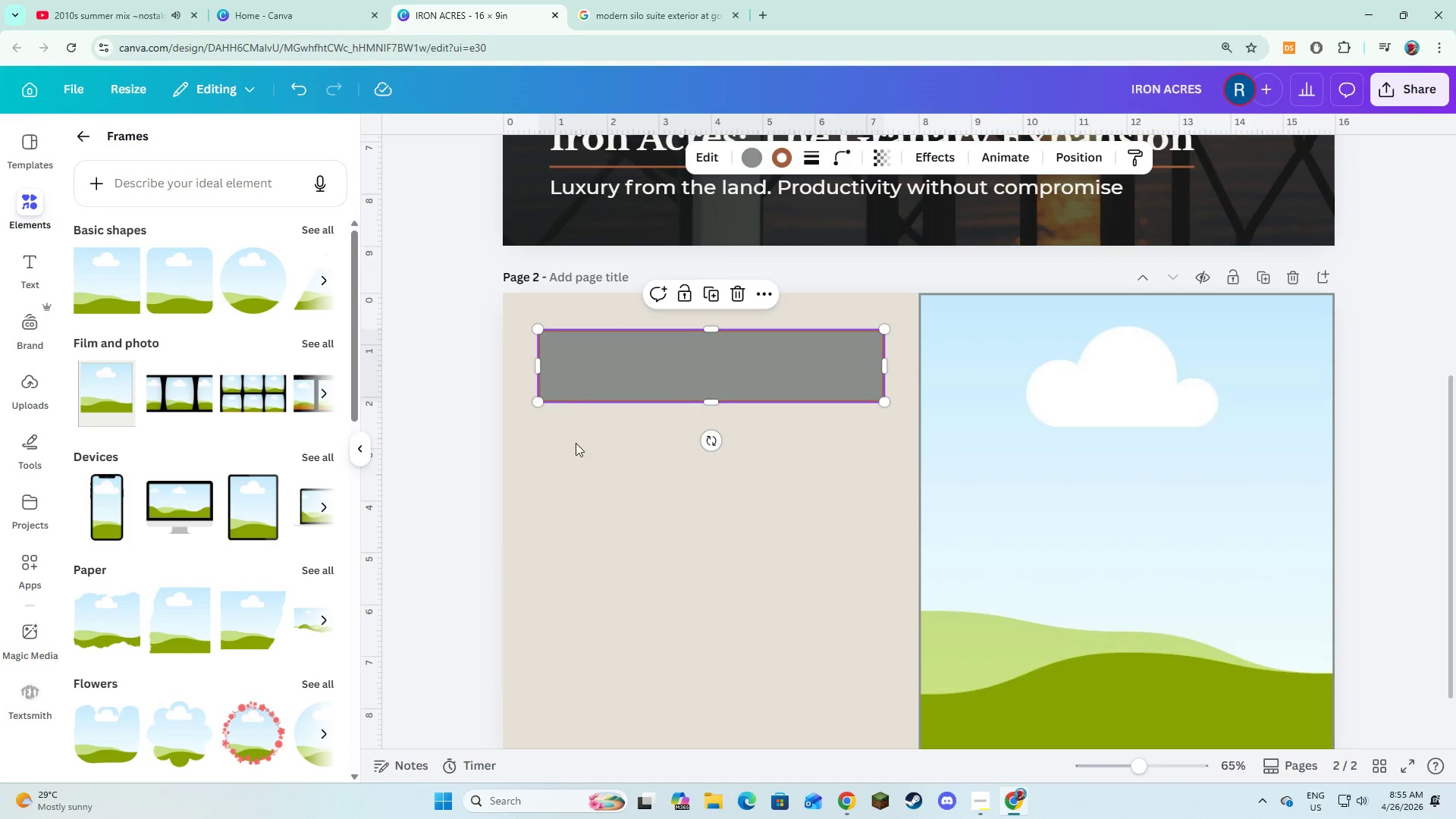 
scroll: coordinate [588, 498], scroll_direction: down, amount: 2.0
 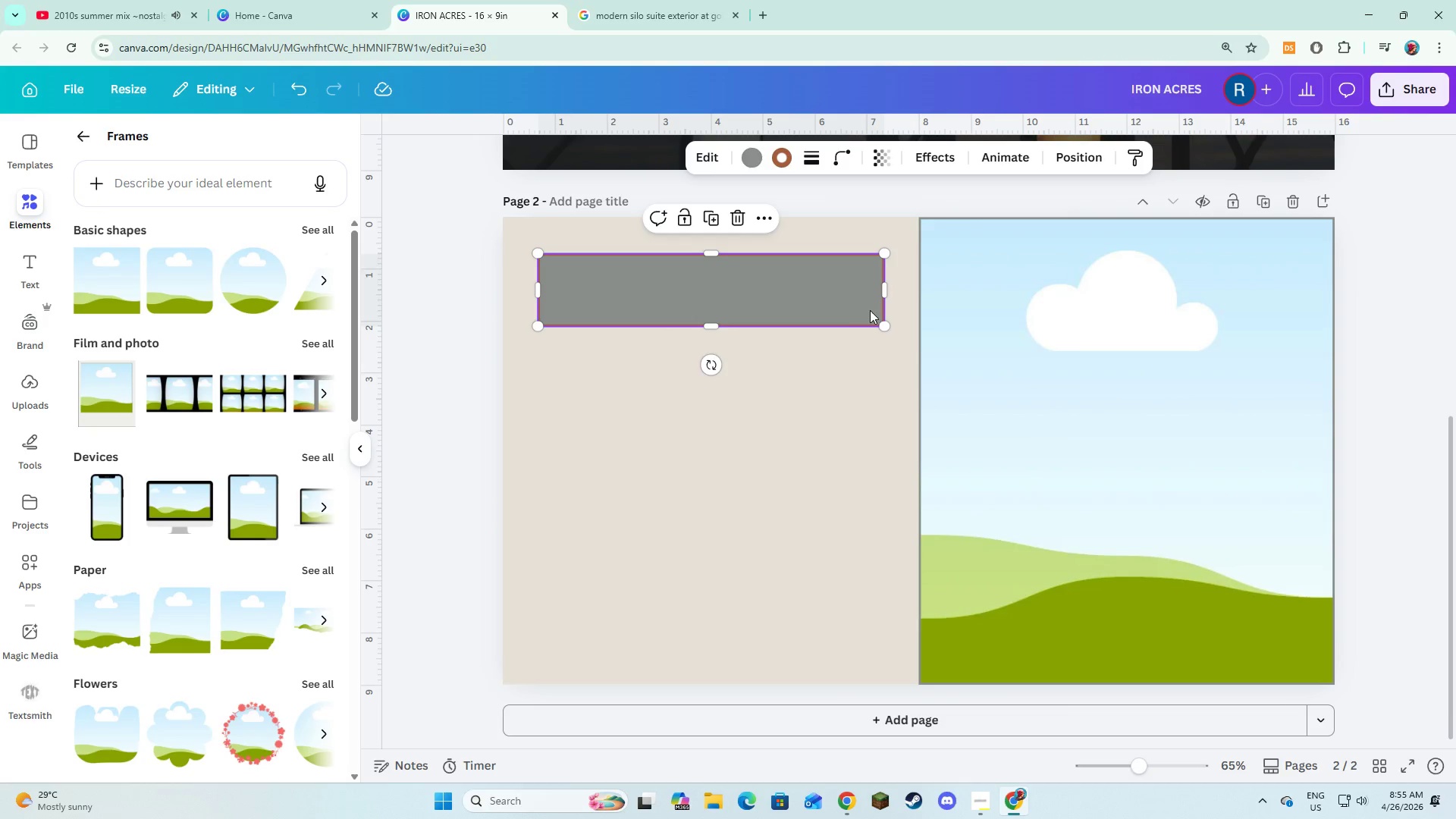 
left_click_drag(start_coordinate=[883, 291], to_coordinate=[899, 293])
 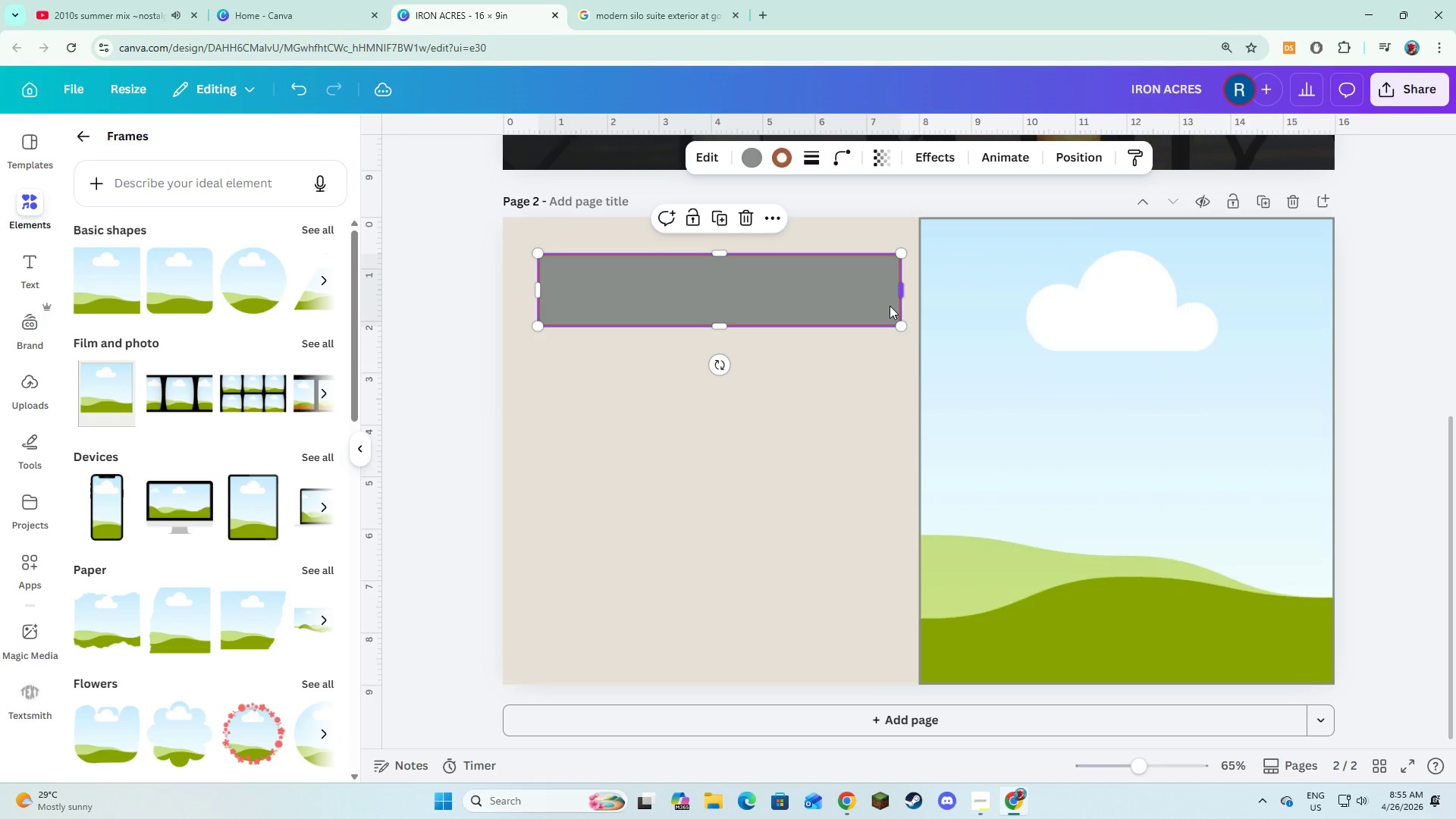 
left_click([840, 381])
 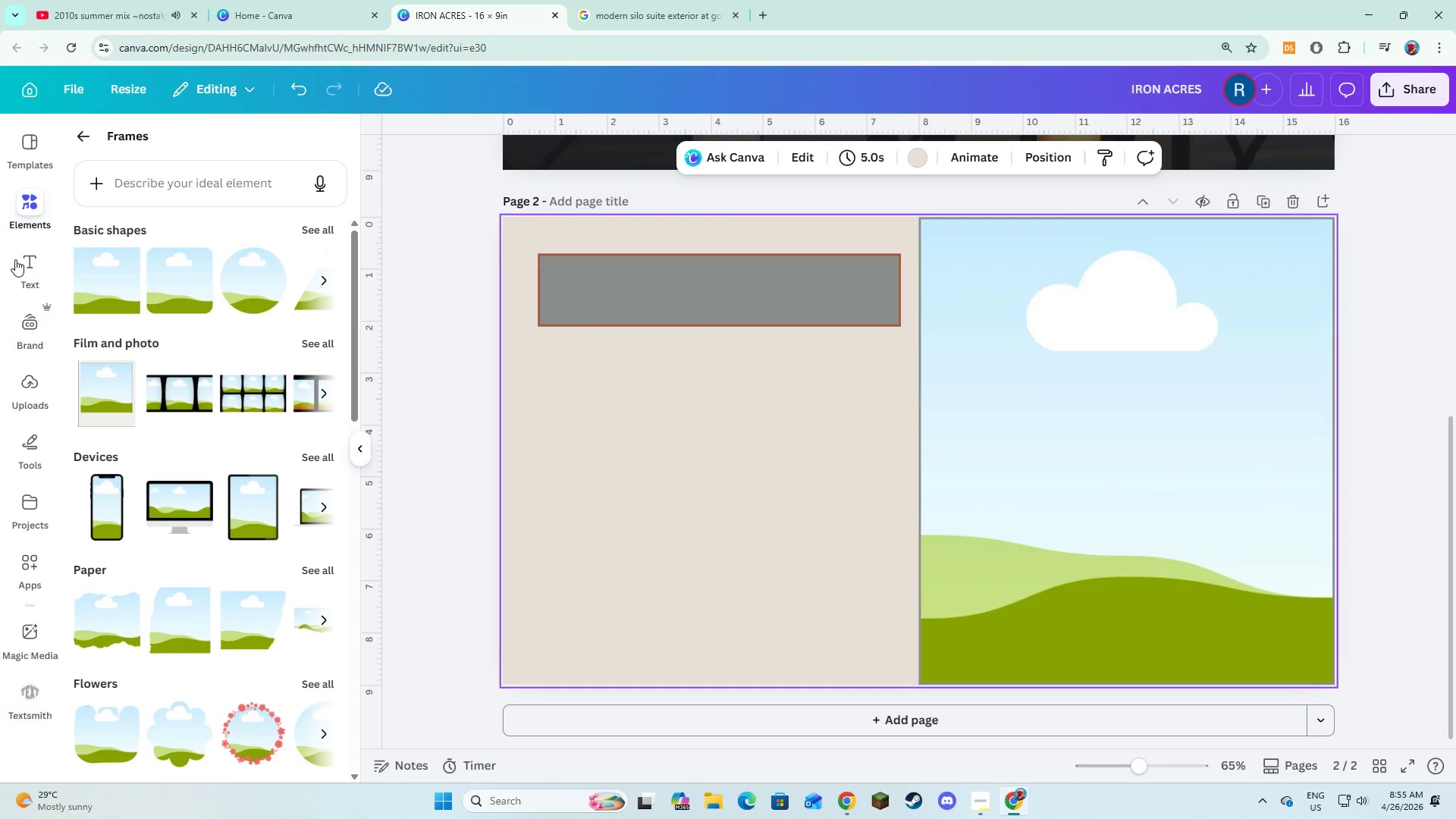 
left_click([16, 262])
 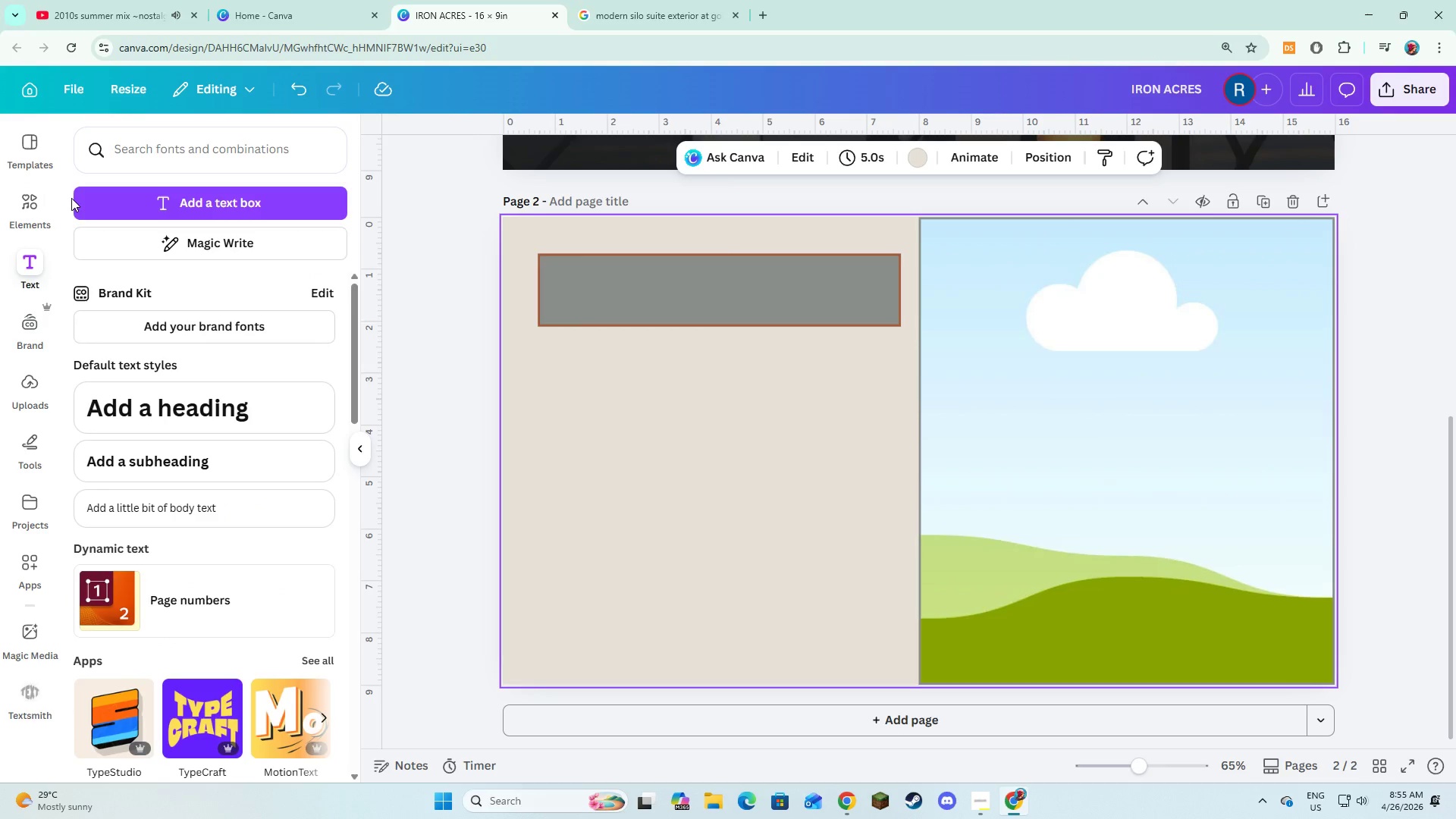 
double_click([88, 200])
 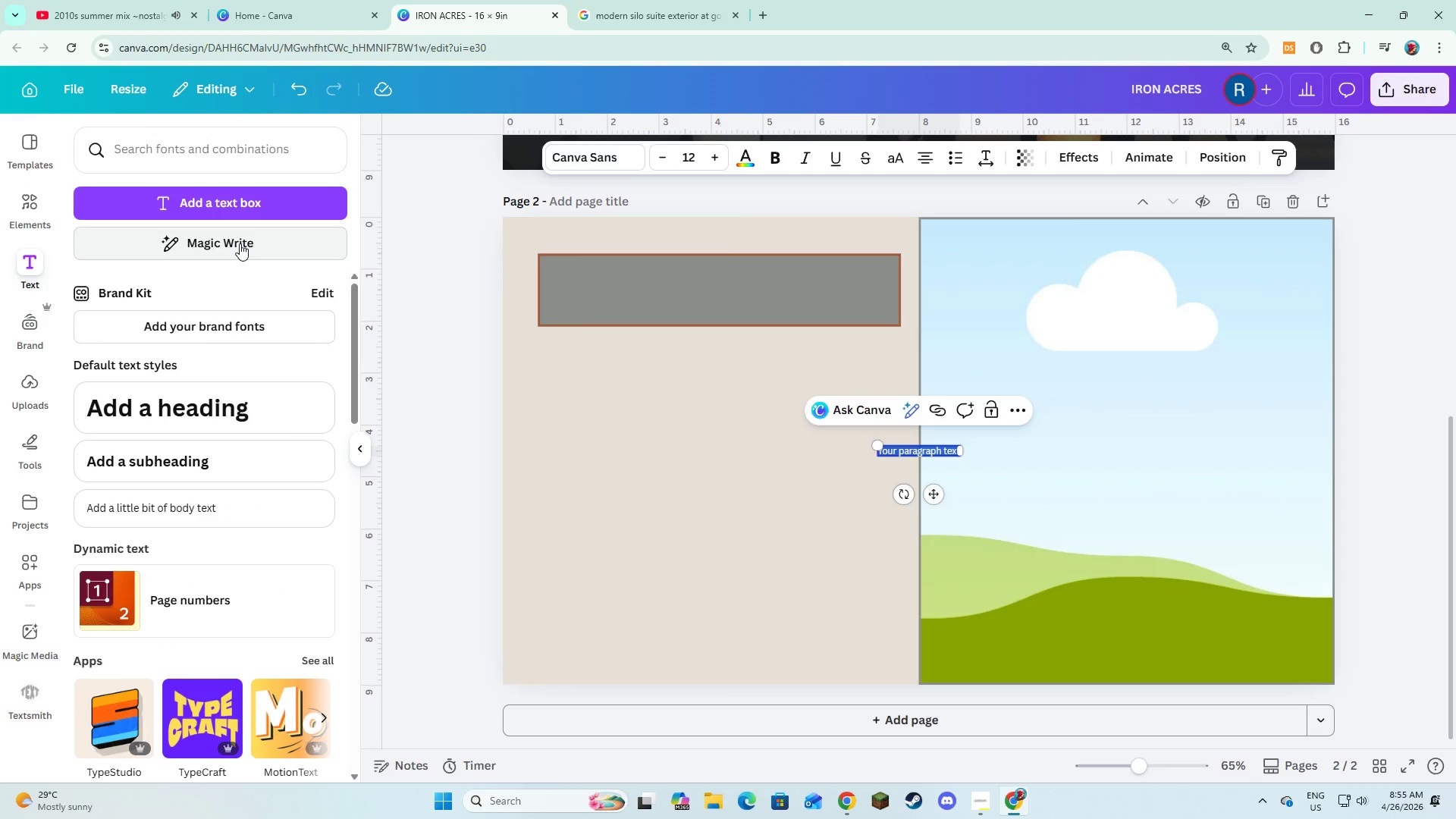 
type(A New Category of Sr)
key(Backspace)
type(tay)
 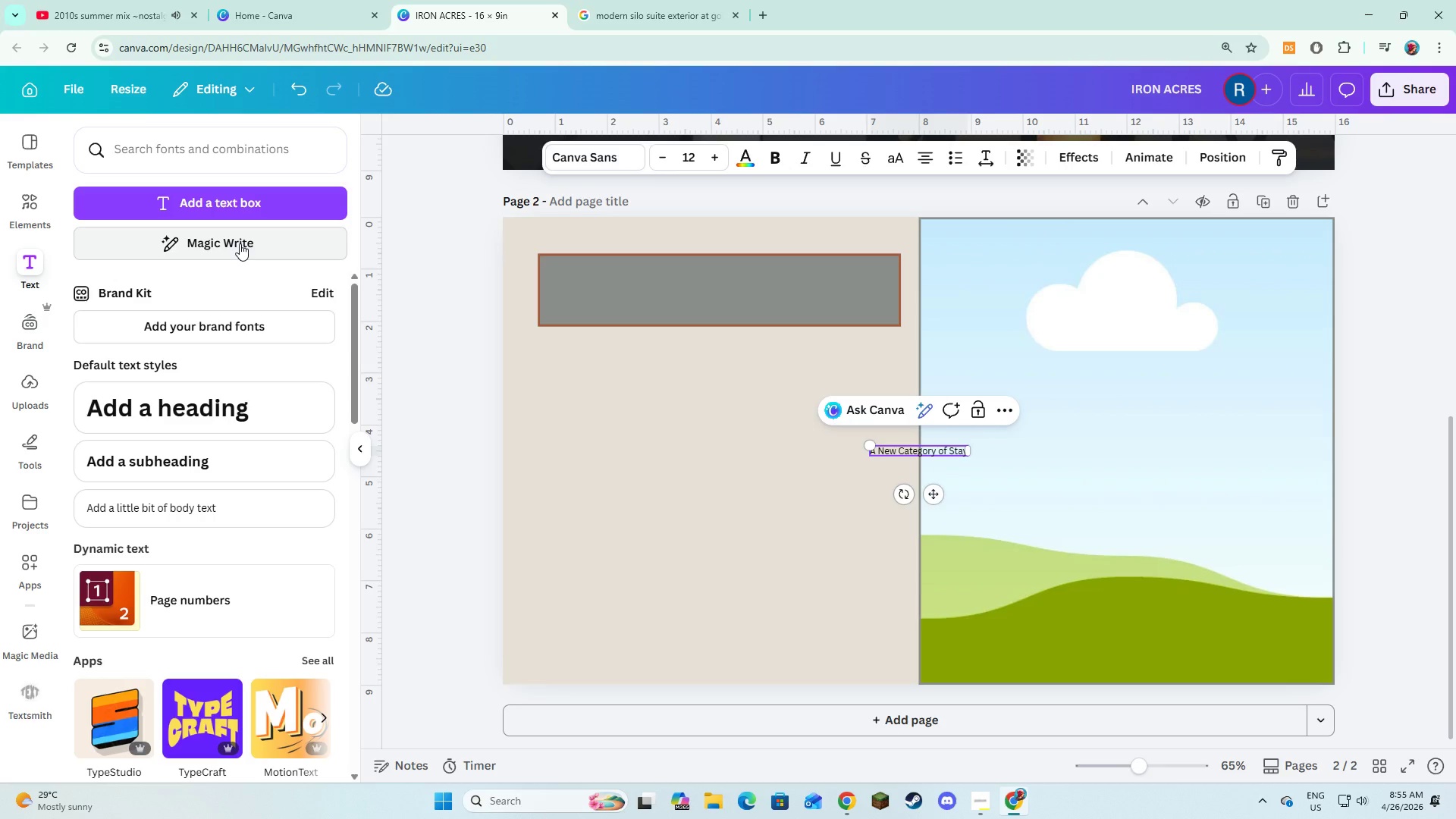 
key(Control+A)
 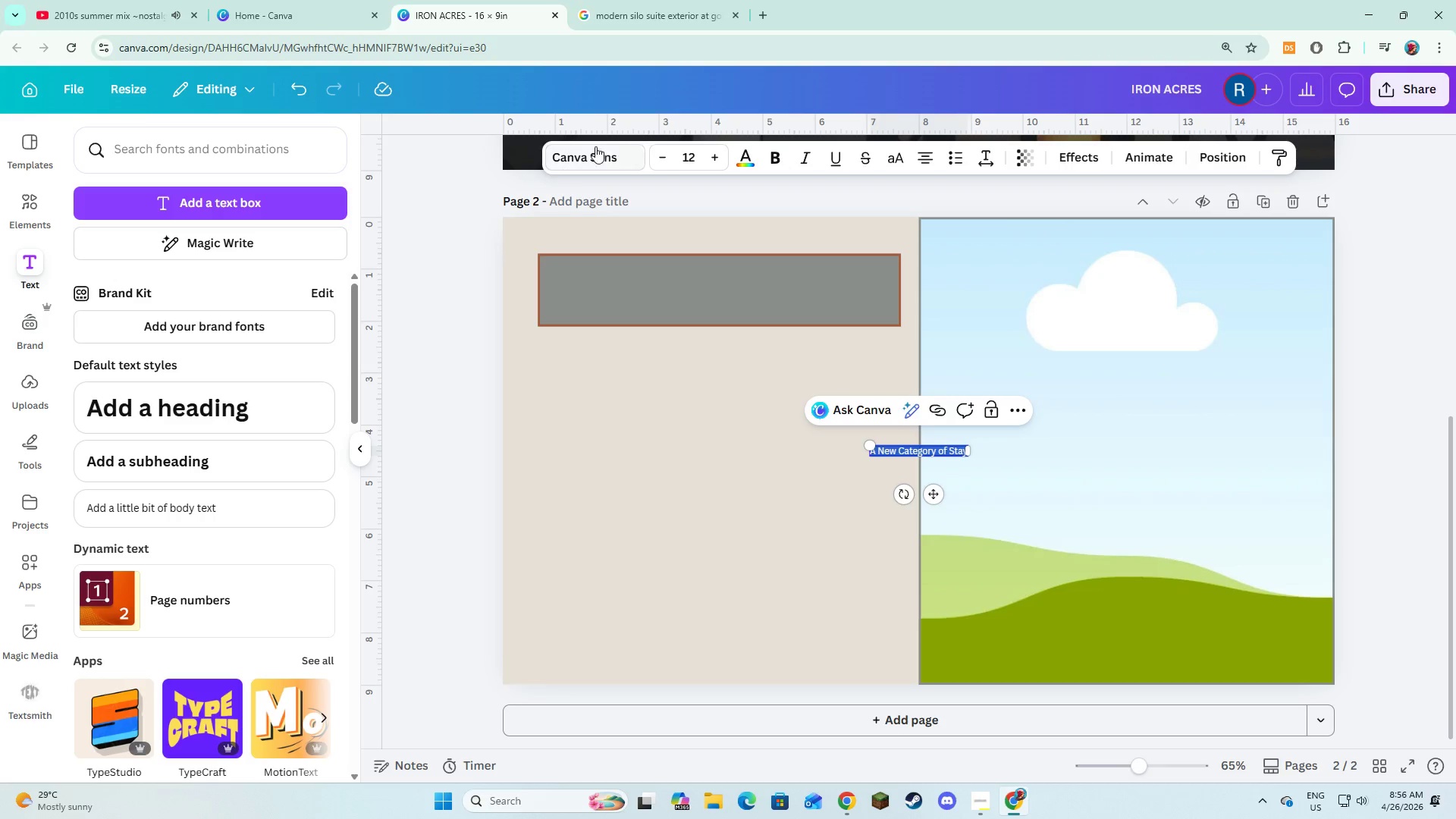 
left_click([603, 140])
 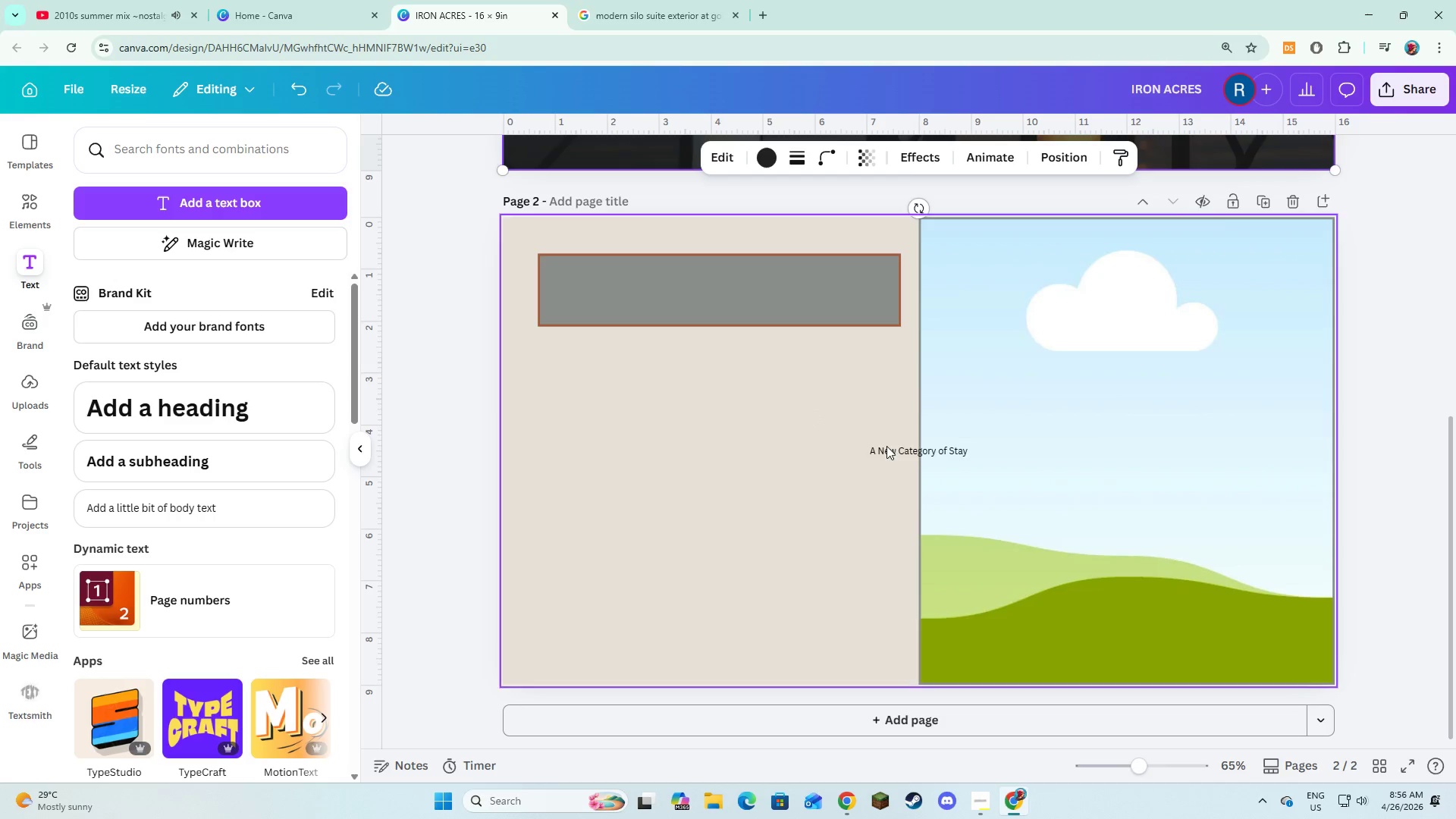 
left_click([888, 446])
 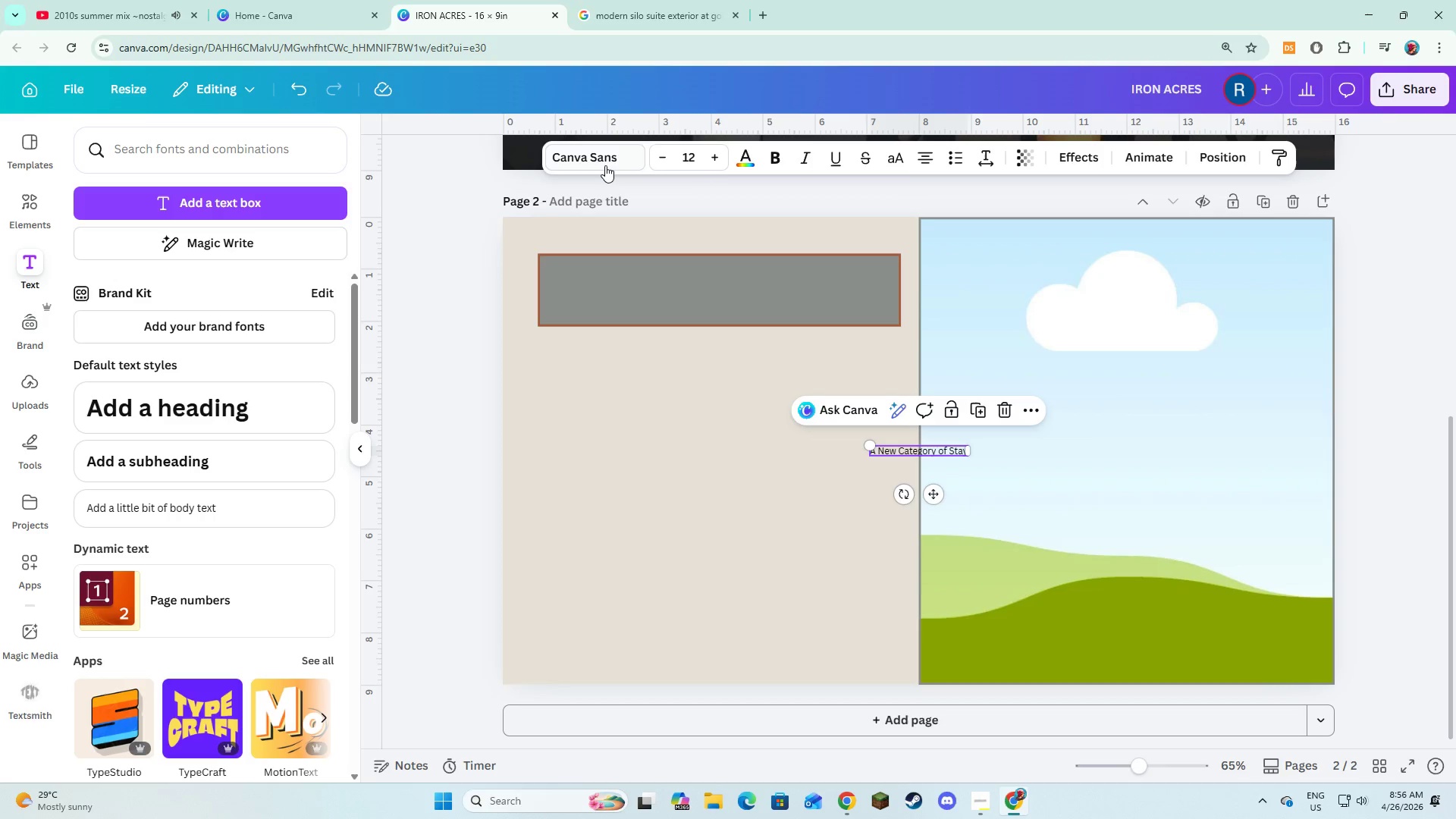 
left_click([605, 165])
 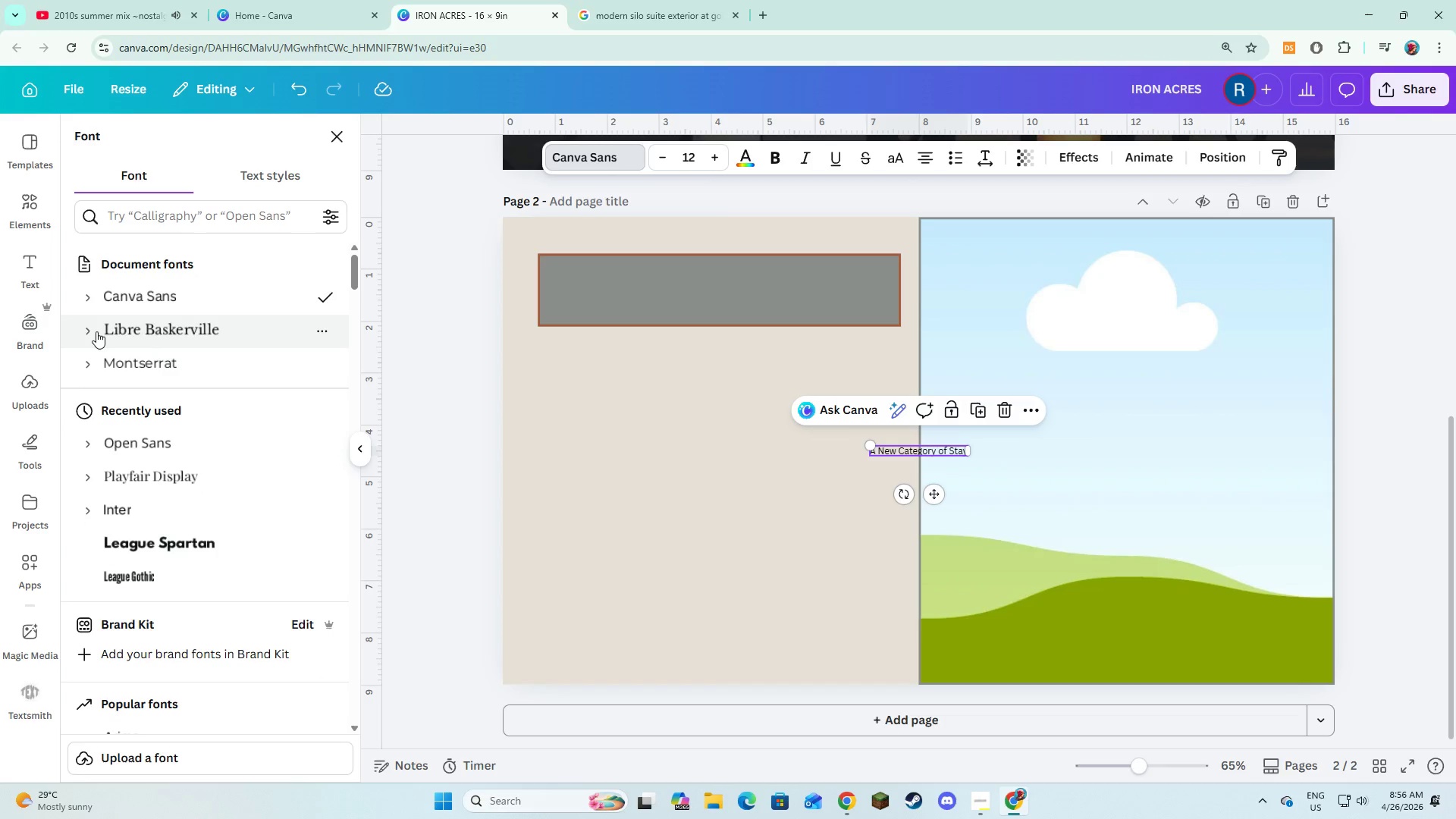 
left_click([94, 332])
 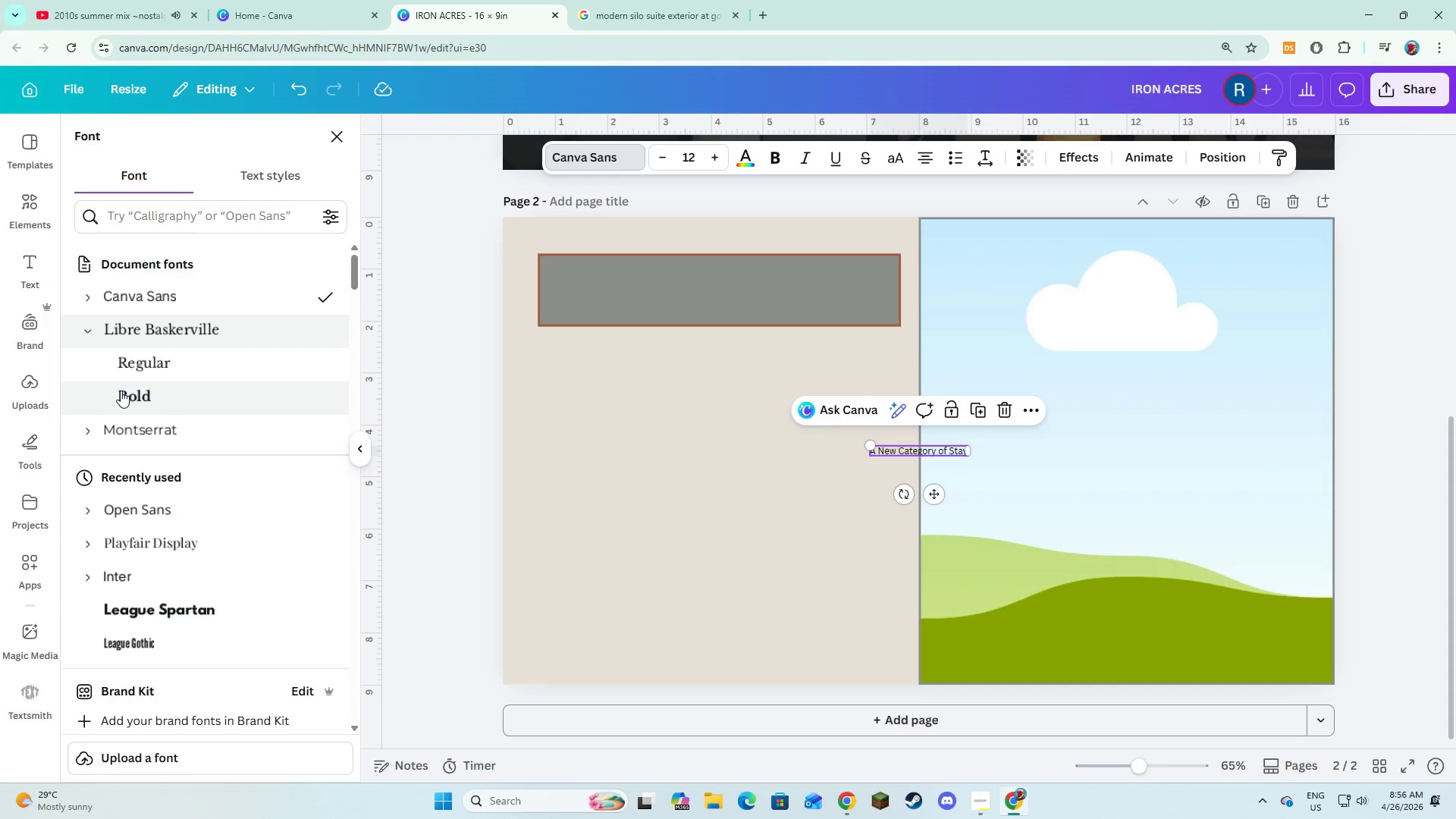 
left_click([130, 357])
 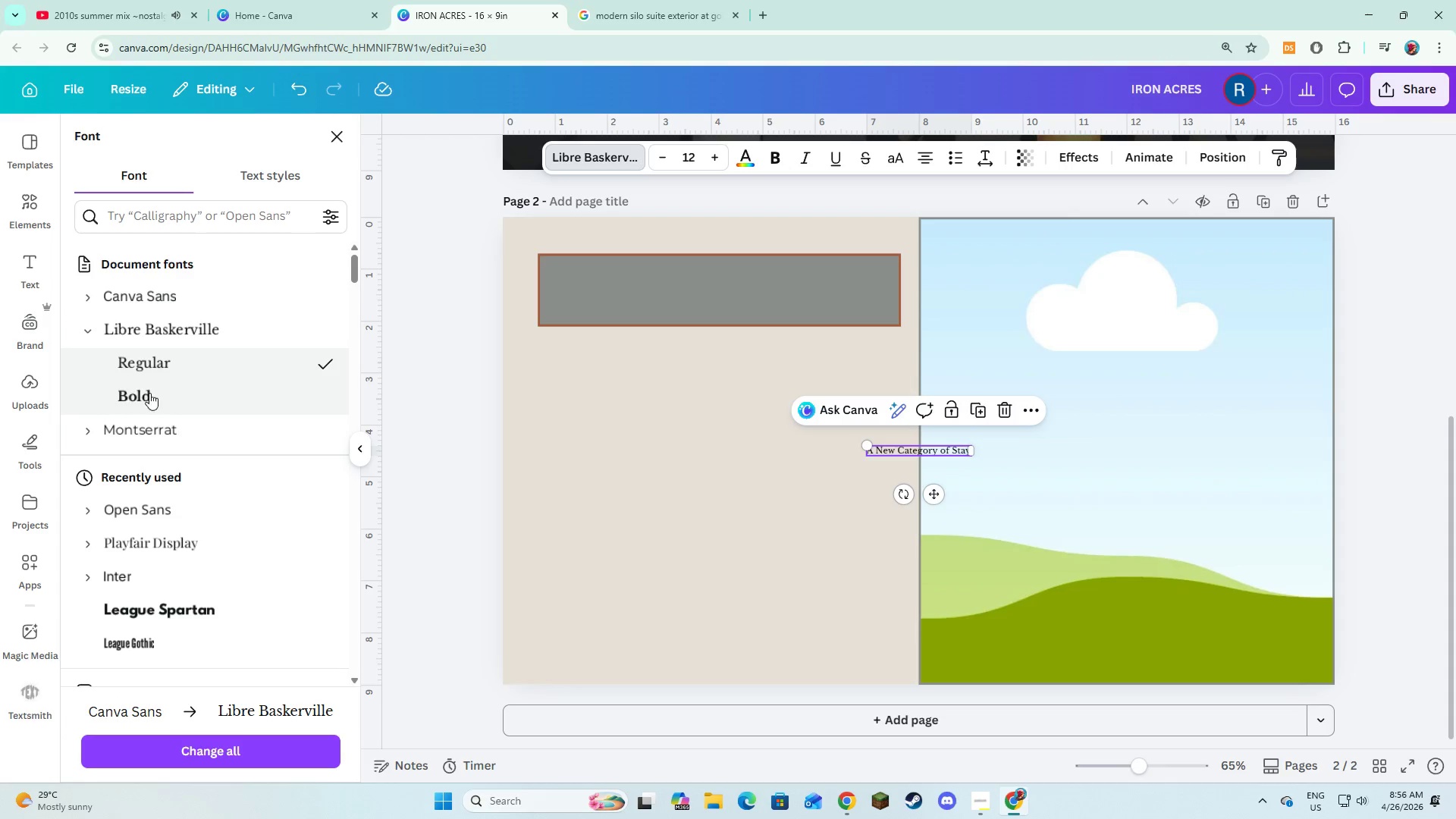 
left_click([122, 388])
 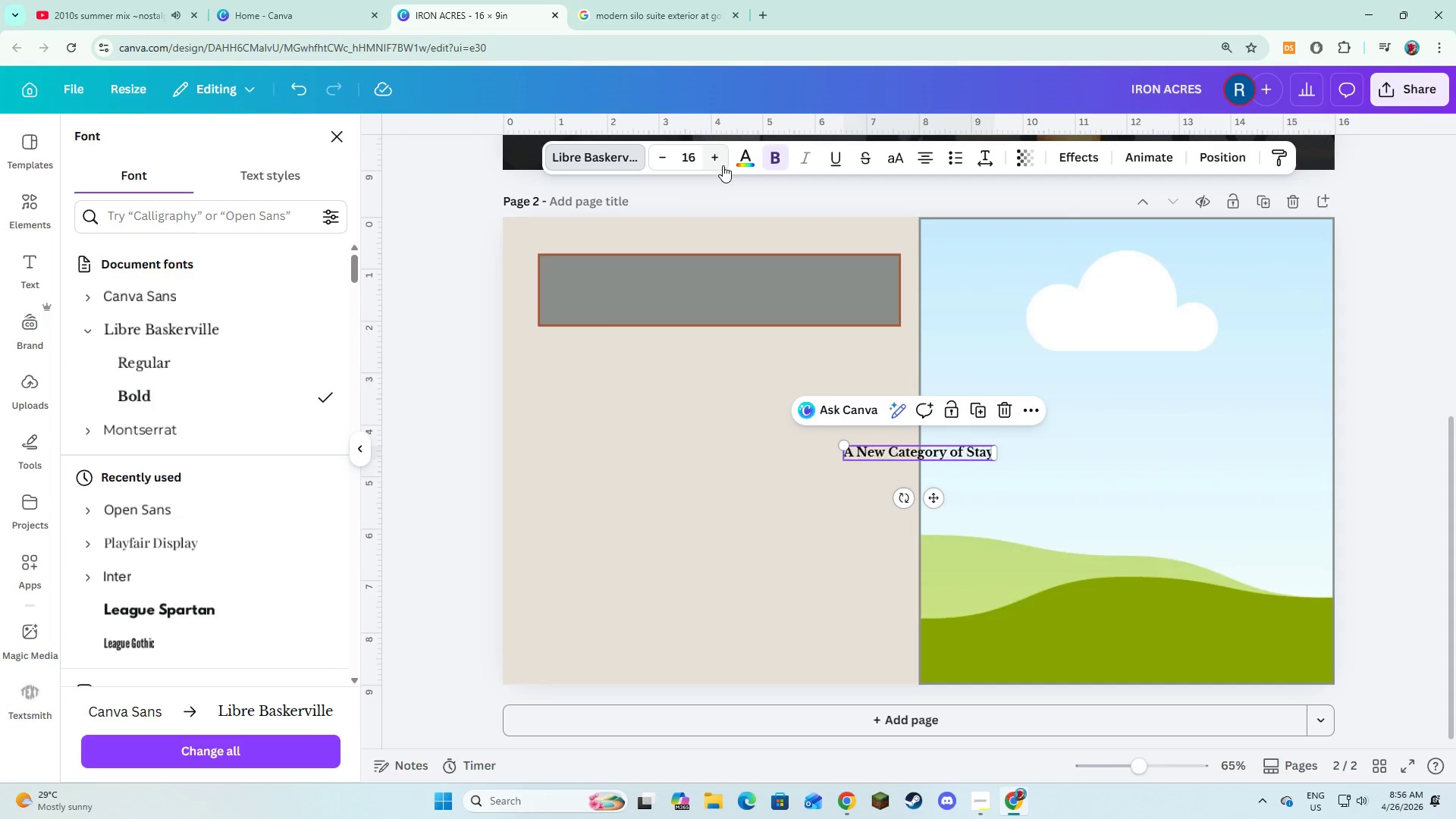 
left_click([723, 165])
 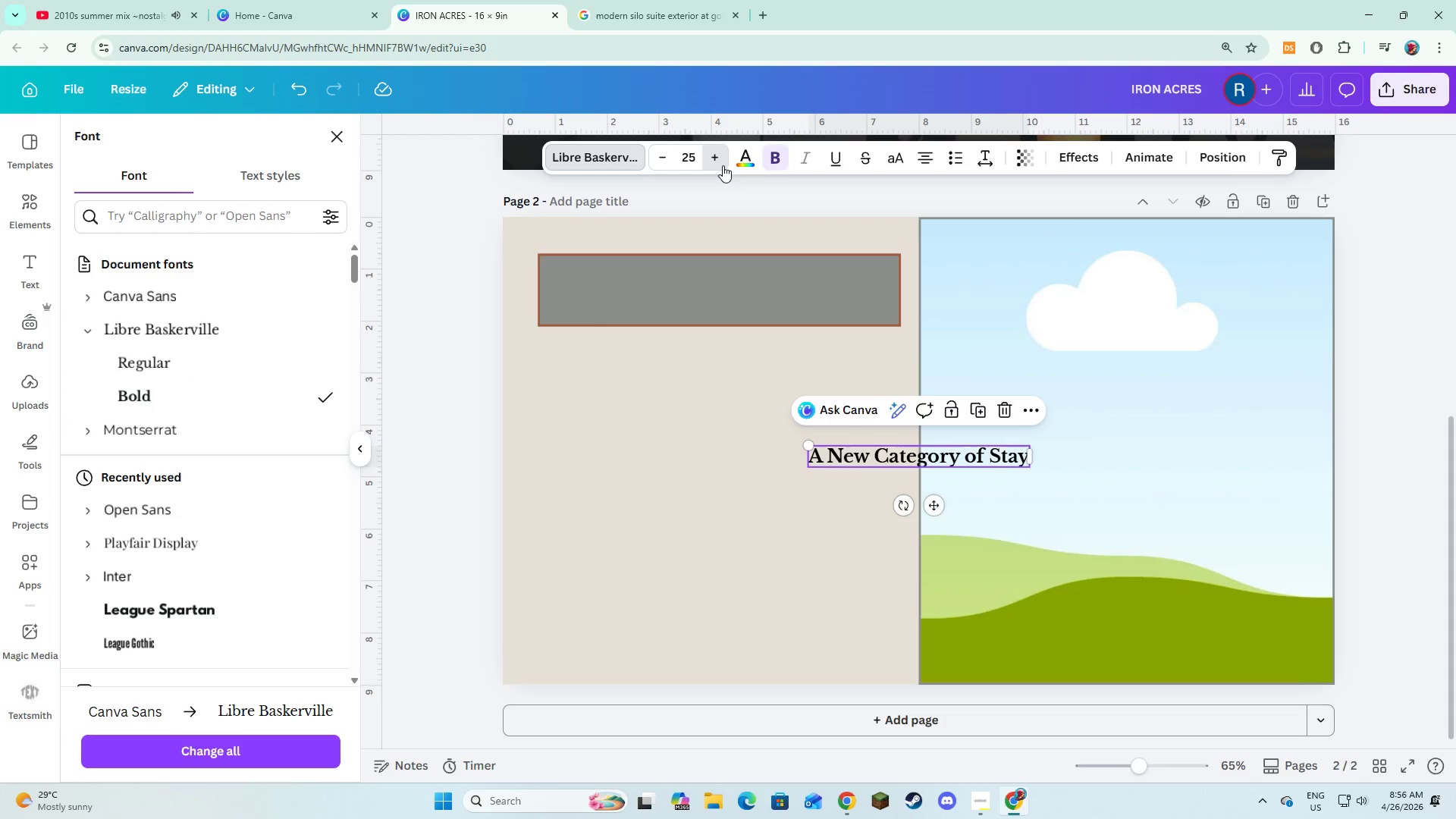 
double_click([723, 165])
 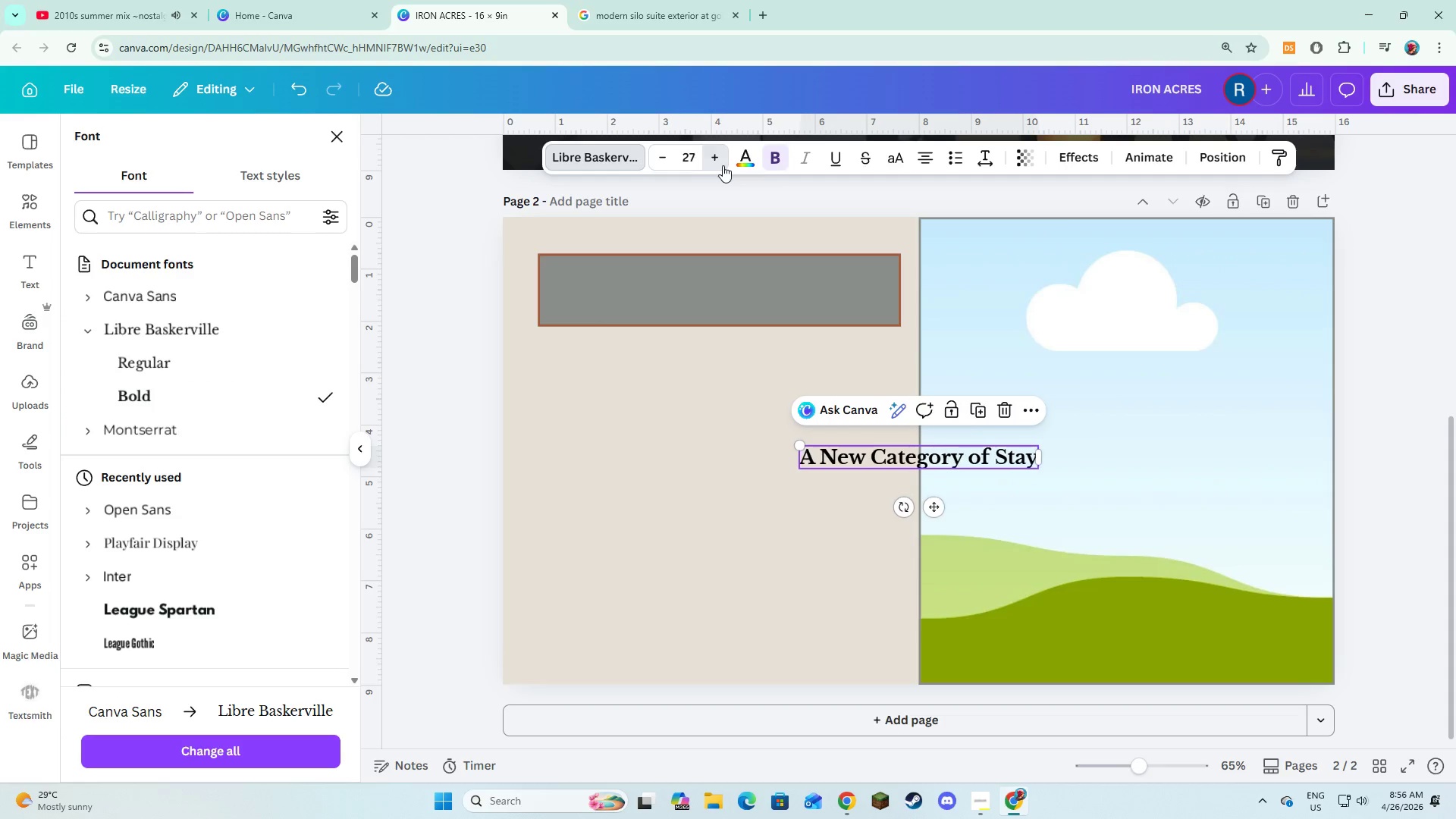 
triple_click([723, 165])
 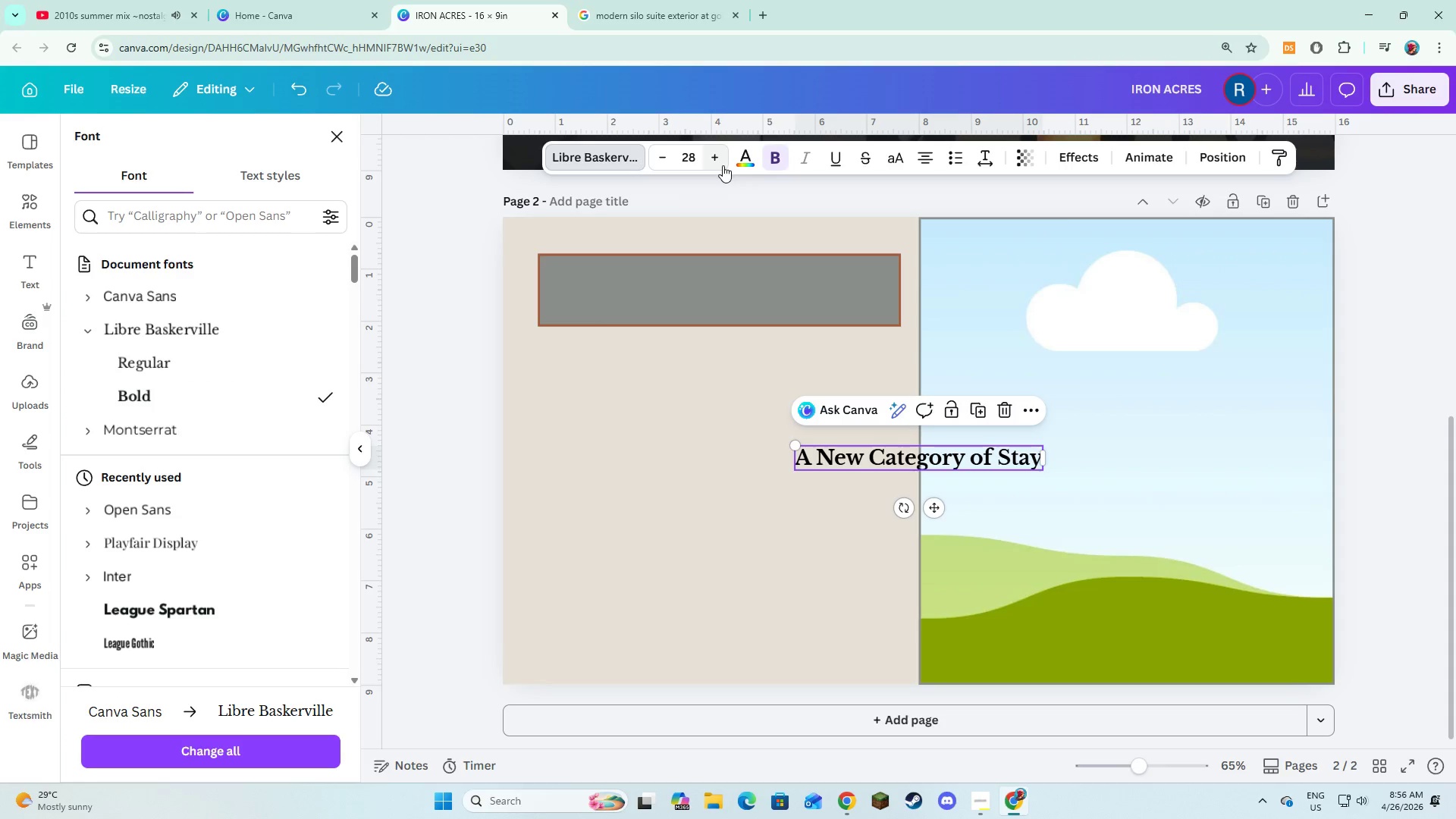 
triple_click([723, 165])
 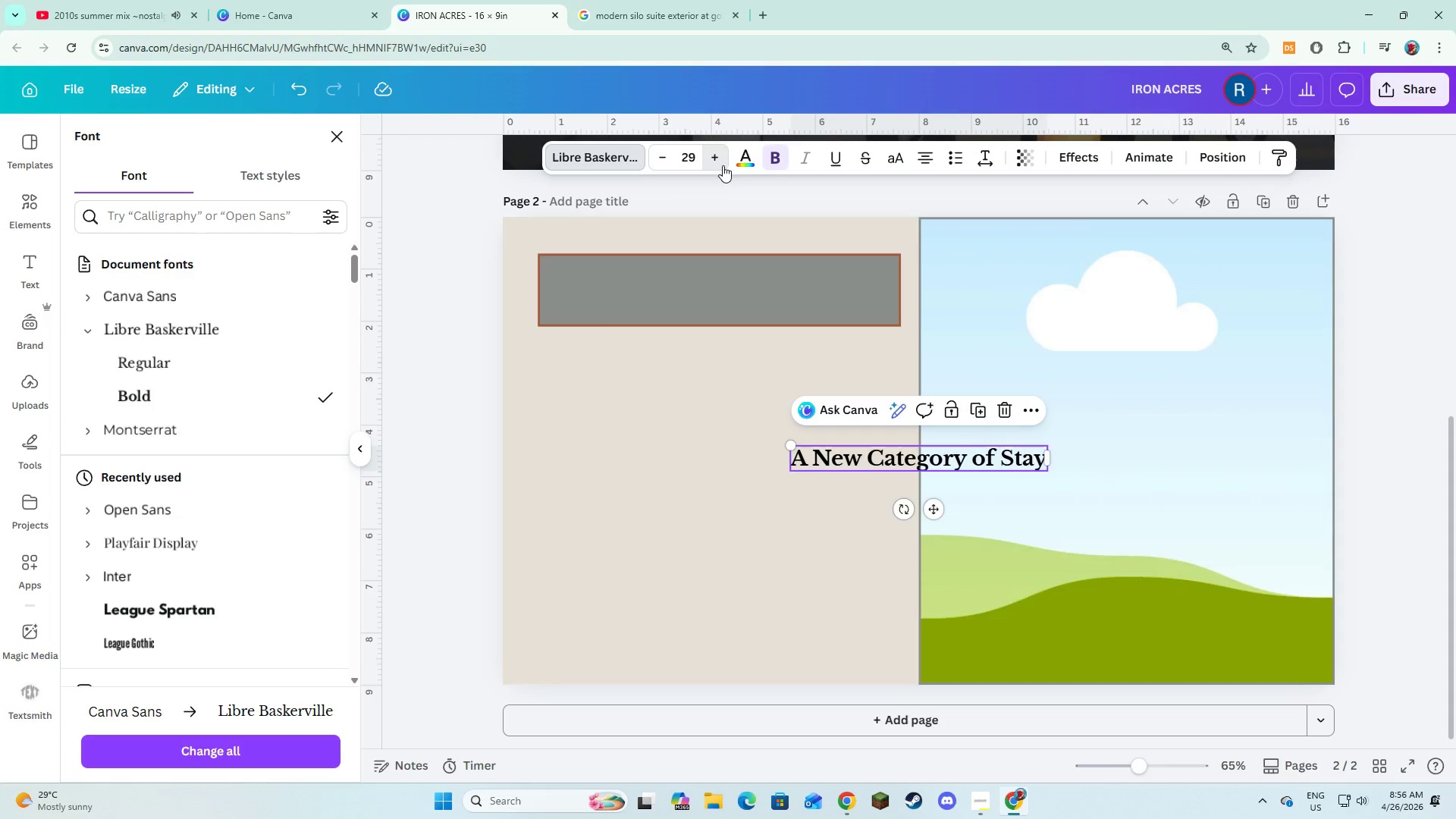 
triple_click([723, 165])
 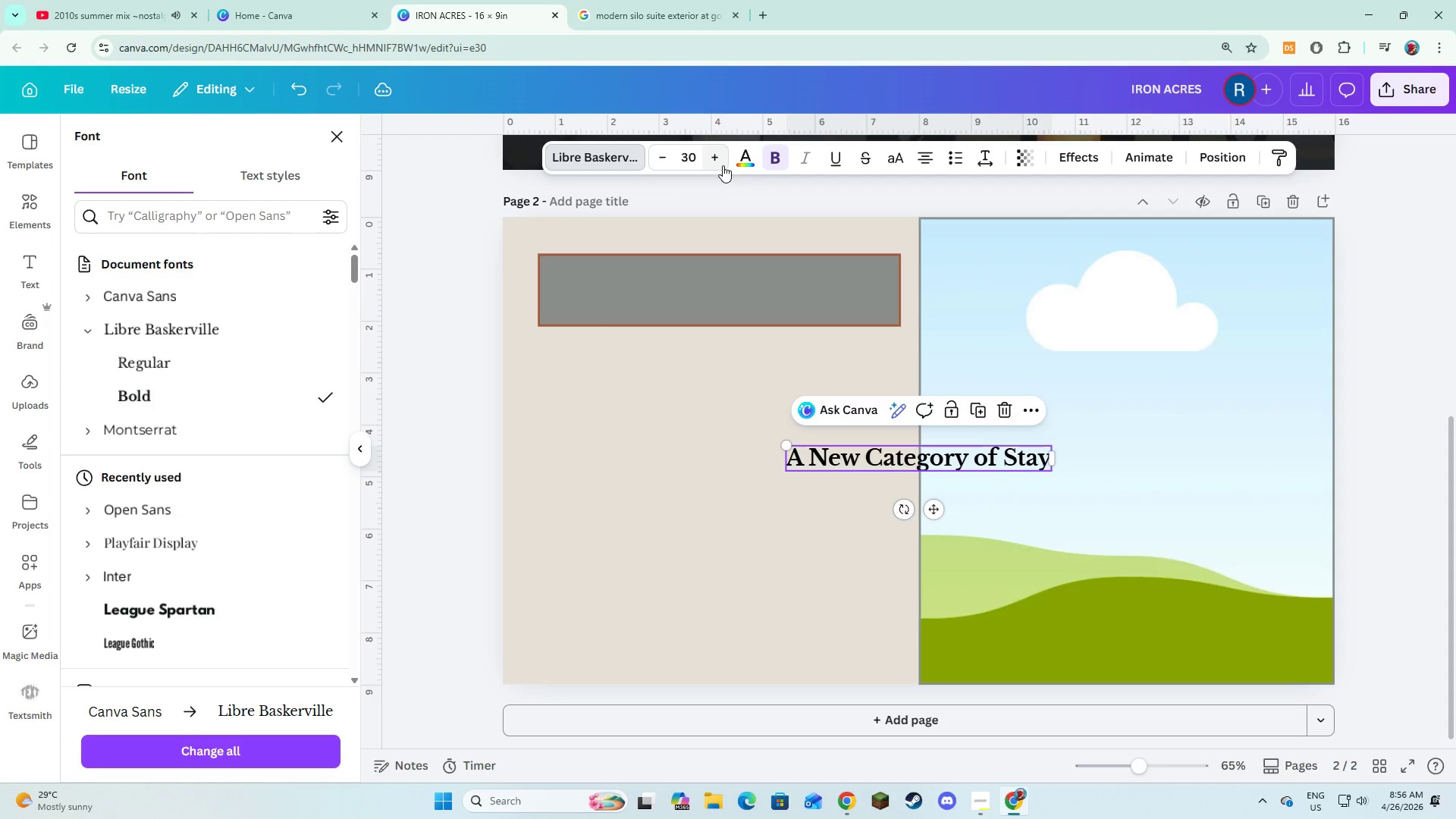 
left_click([723, 165])
 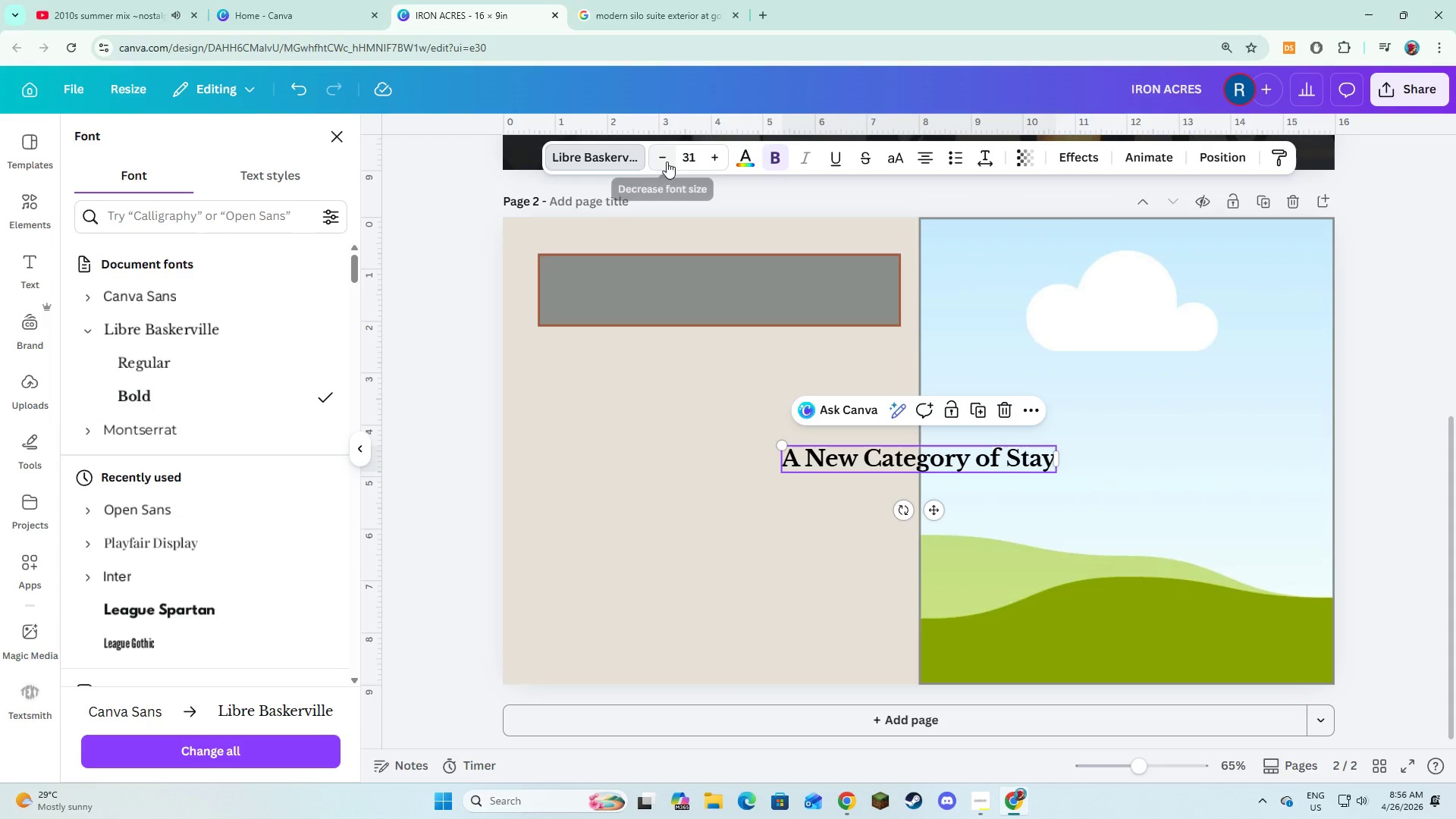 
double_click([711, 157])
 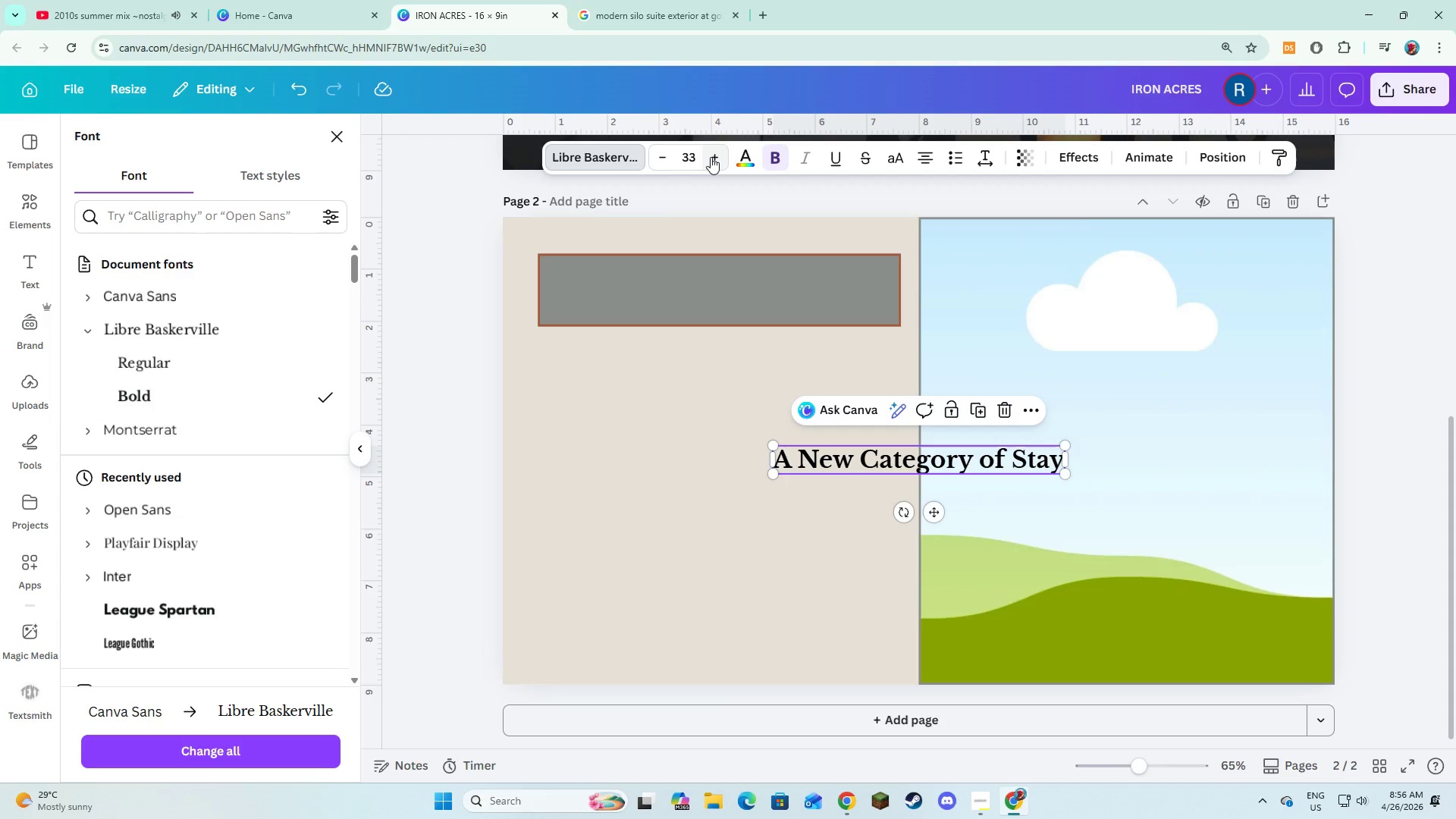 
left_click([711, 157])
 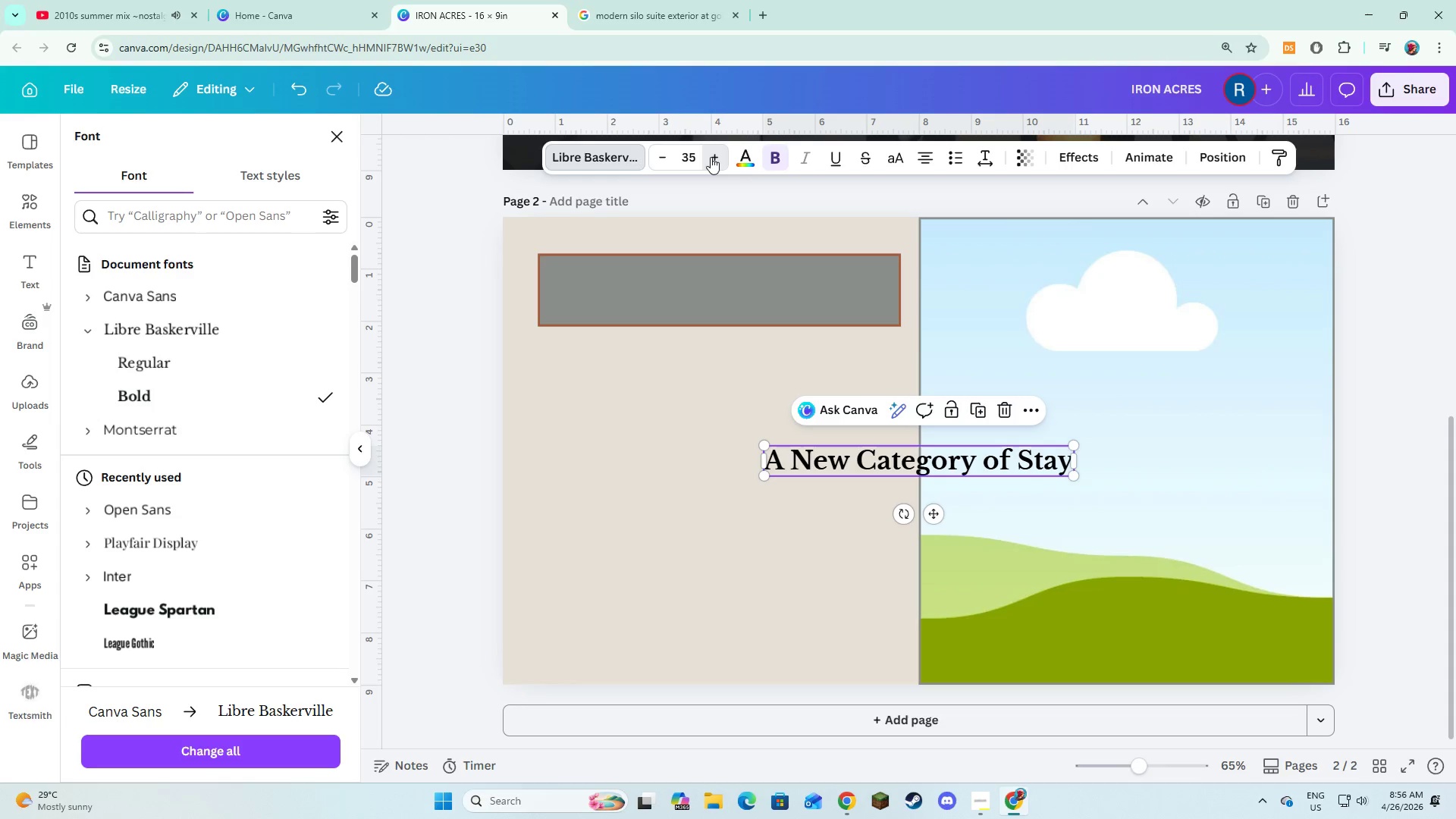 
double_click([711, 157])
 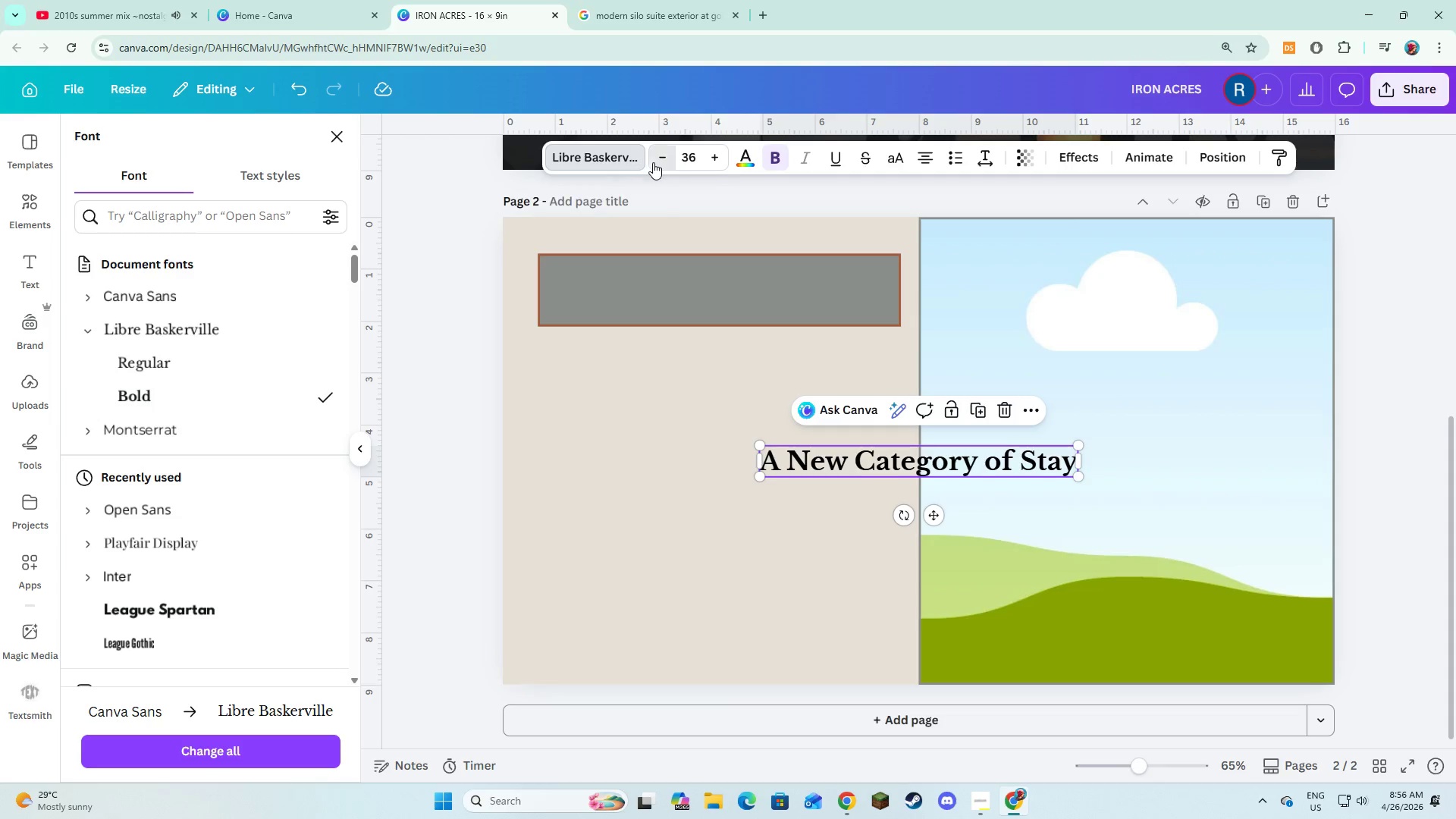 
double_click([643, 476])
 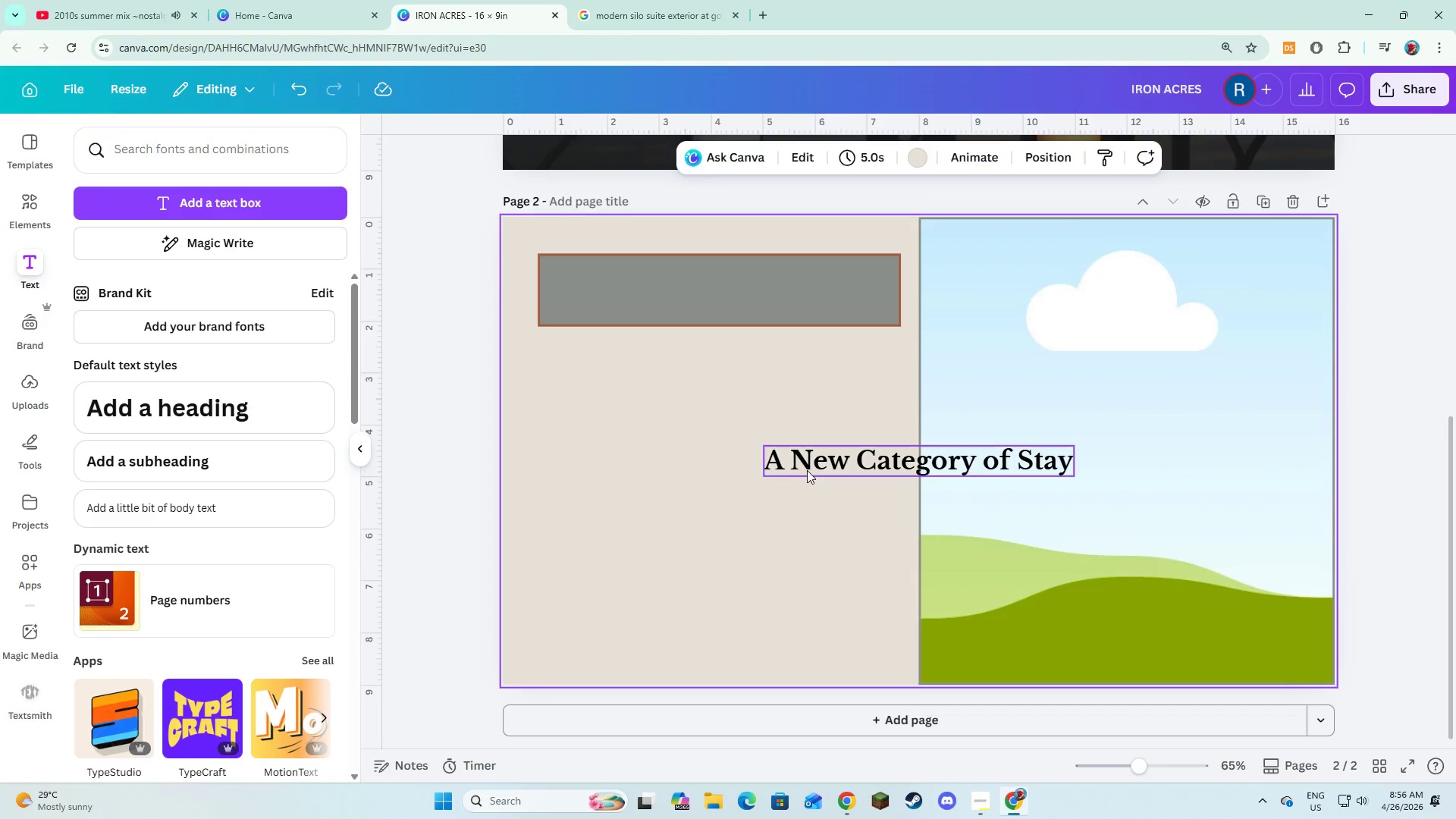 
left_click([808, 470])
 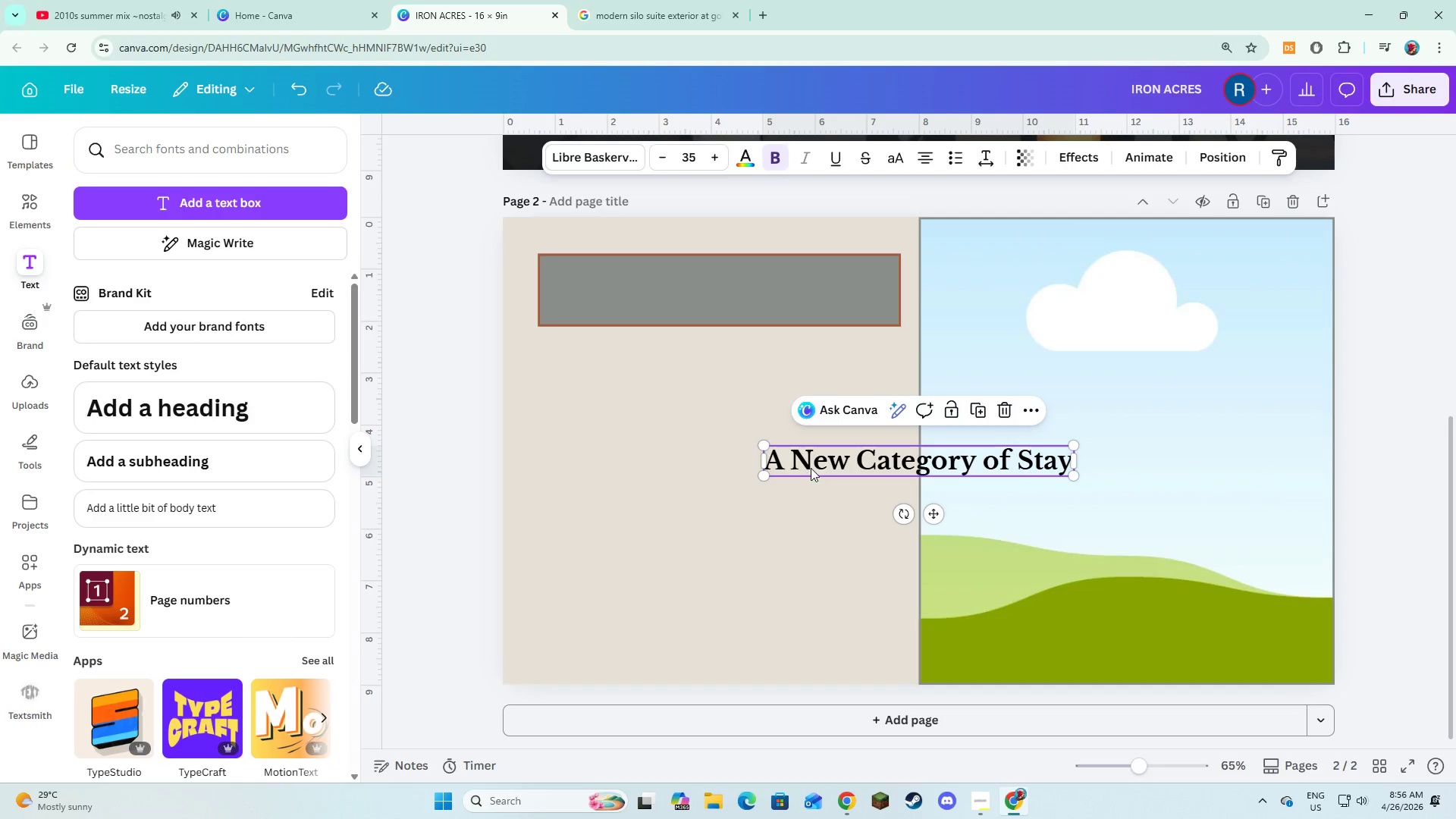 
left_click_drag(start_coordinate=[811, 469], to_coordinate=[615, 297])
 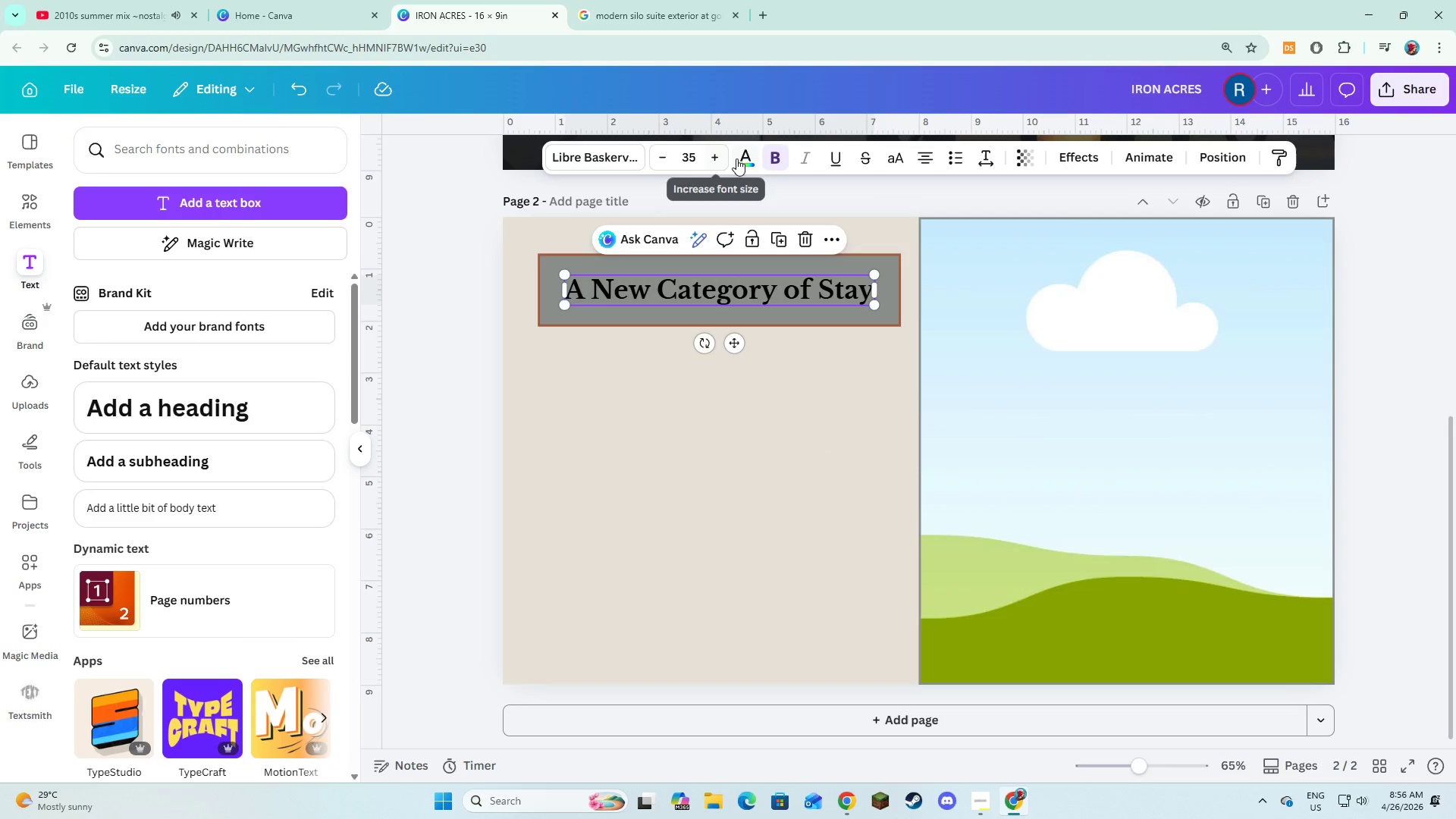 
left_click([739, 158])
 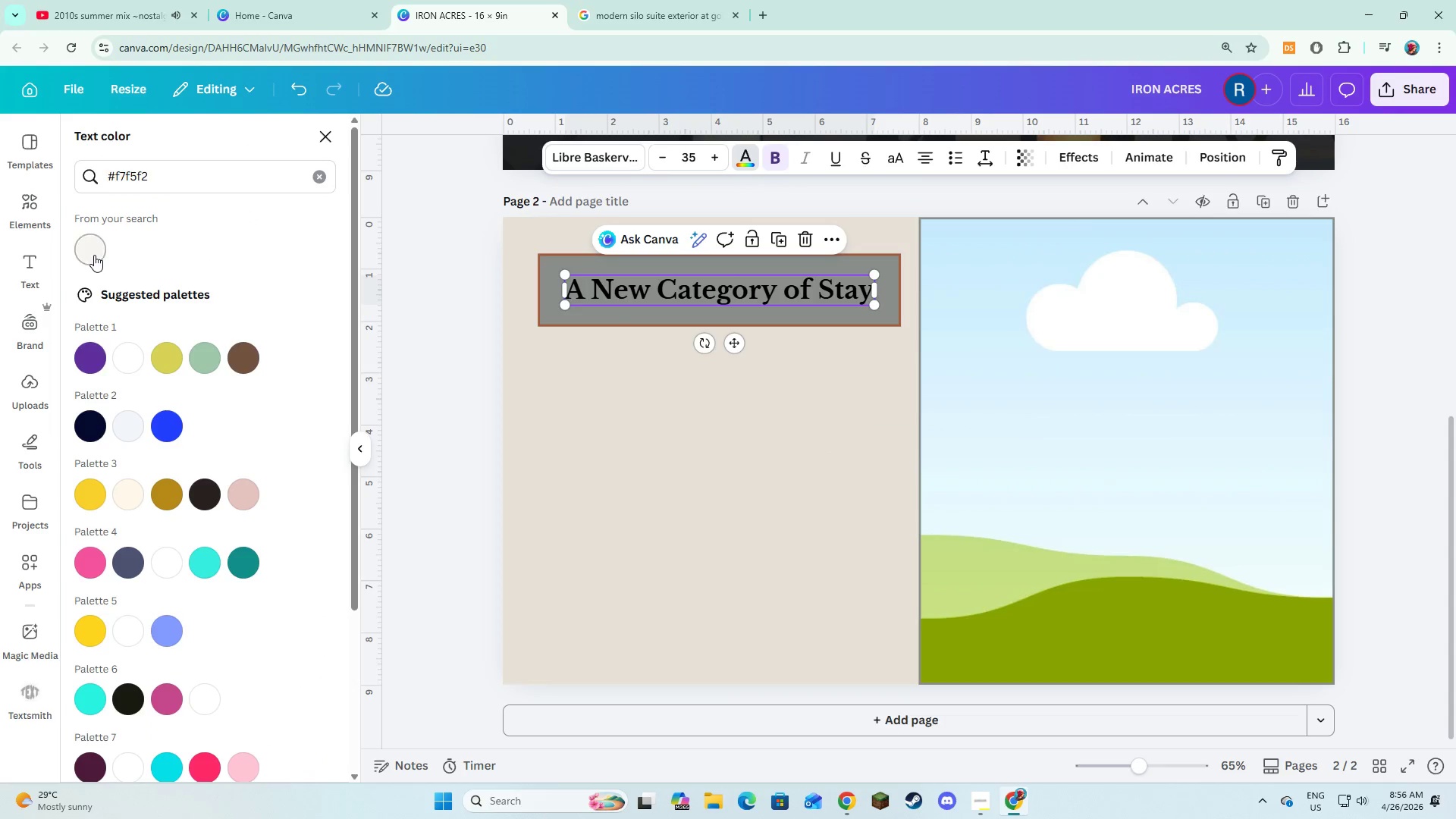 
double_click([722, 519])
 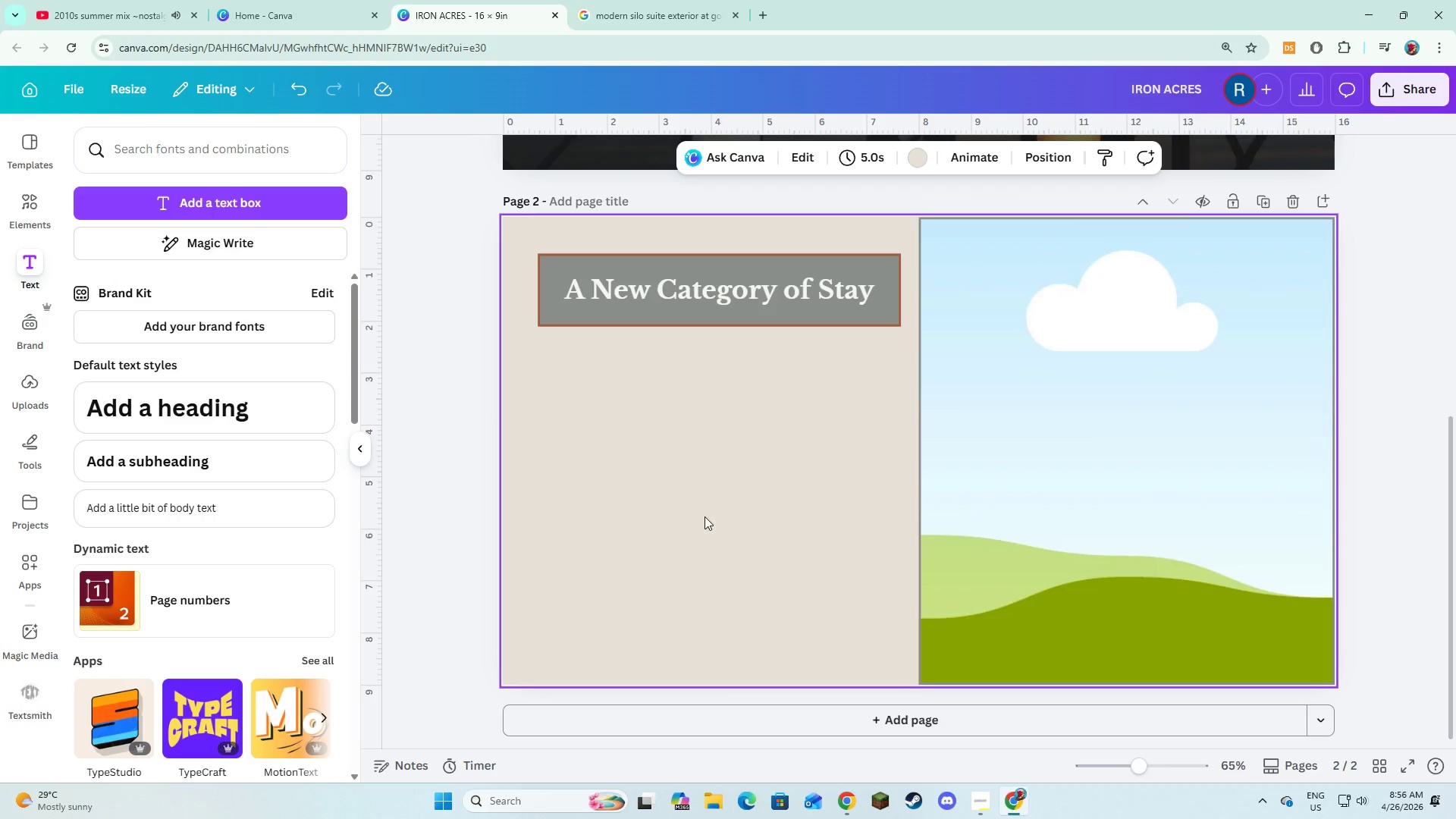 
left_click([206, 203])
 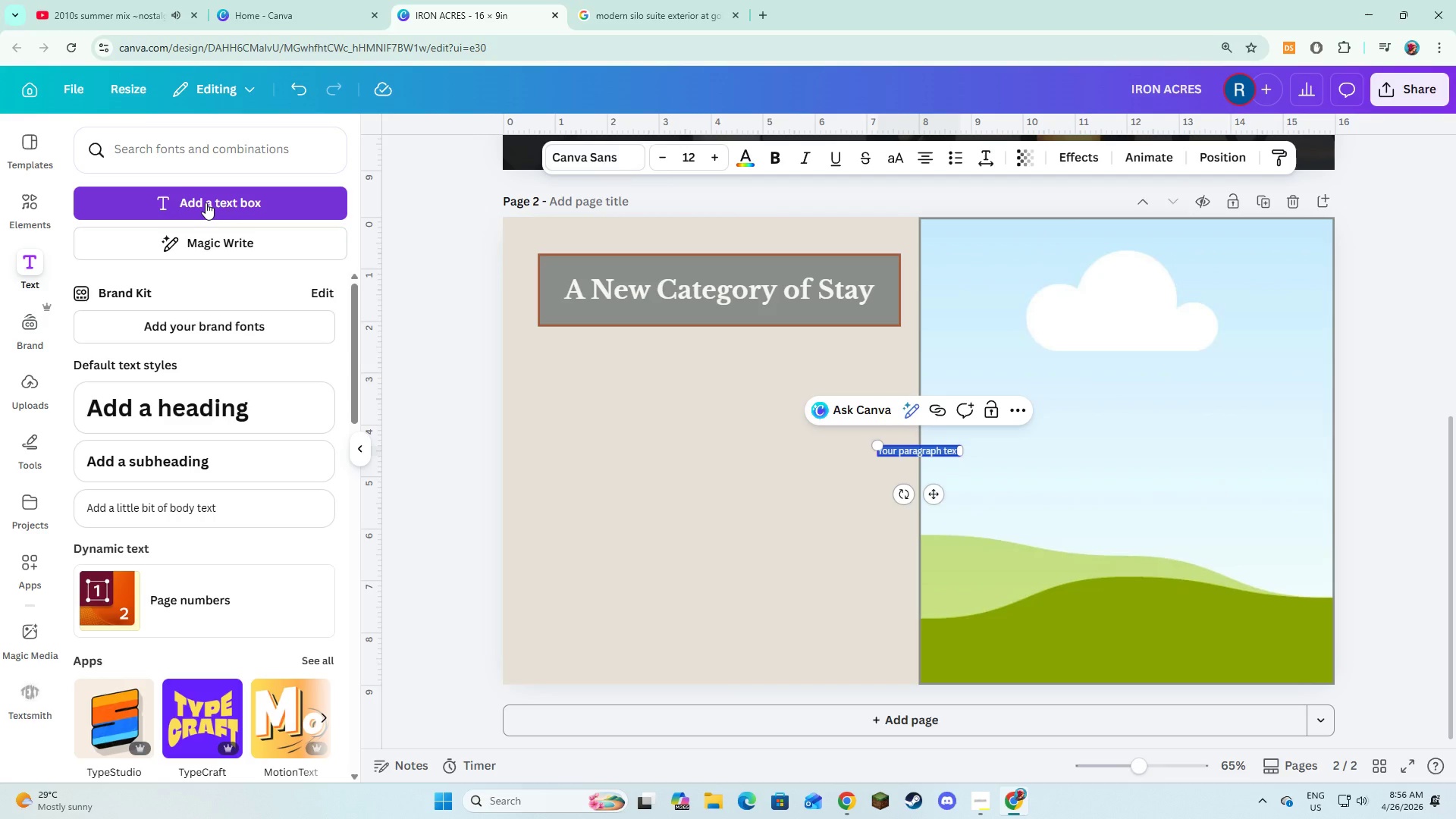 
type(Iron Acres transforms )
 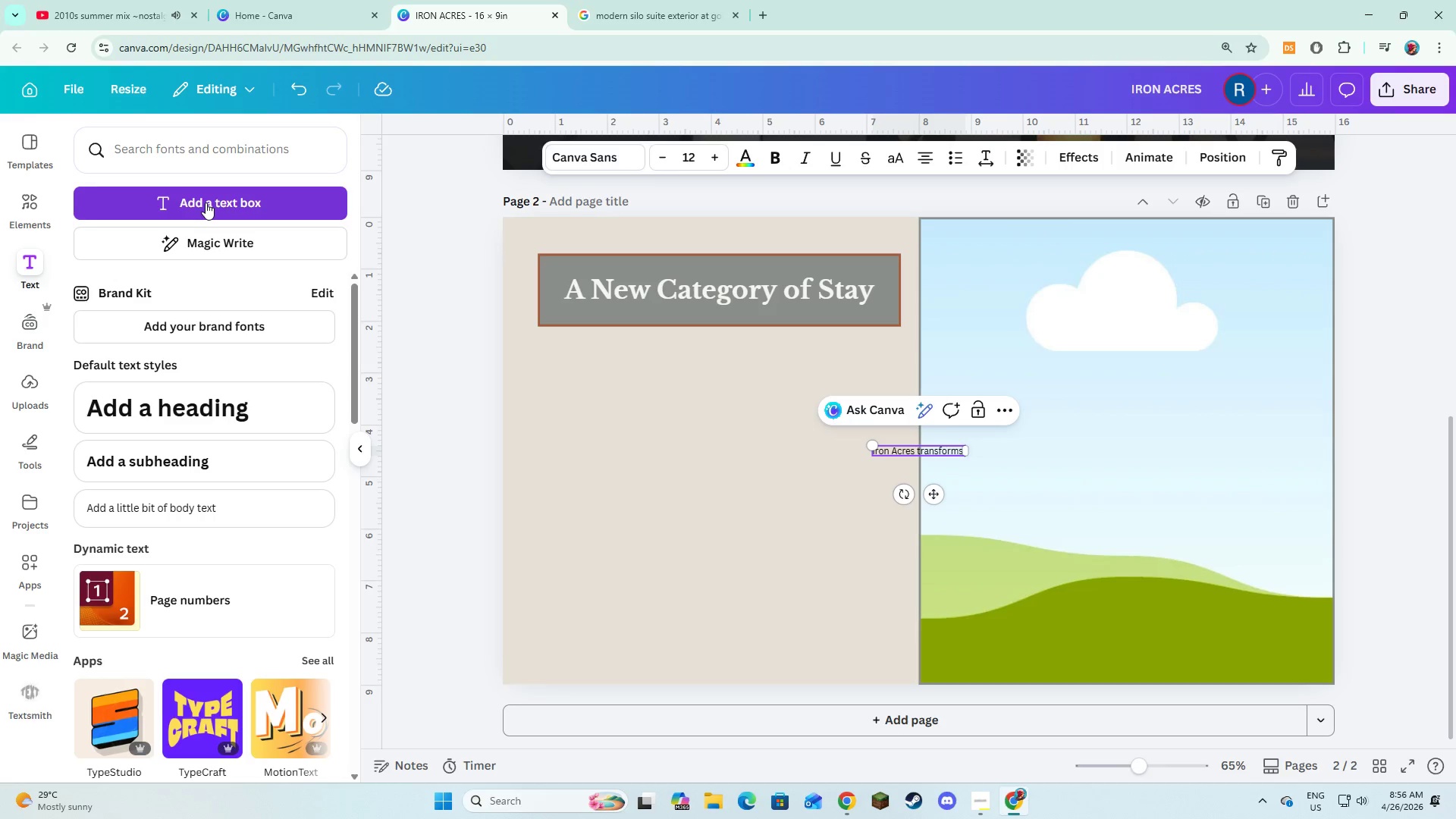 
wait(20.88)
 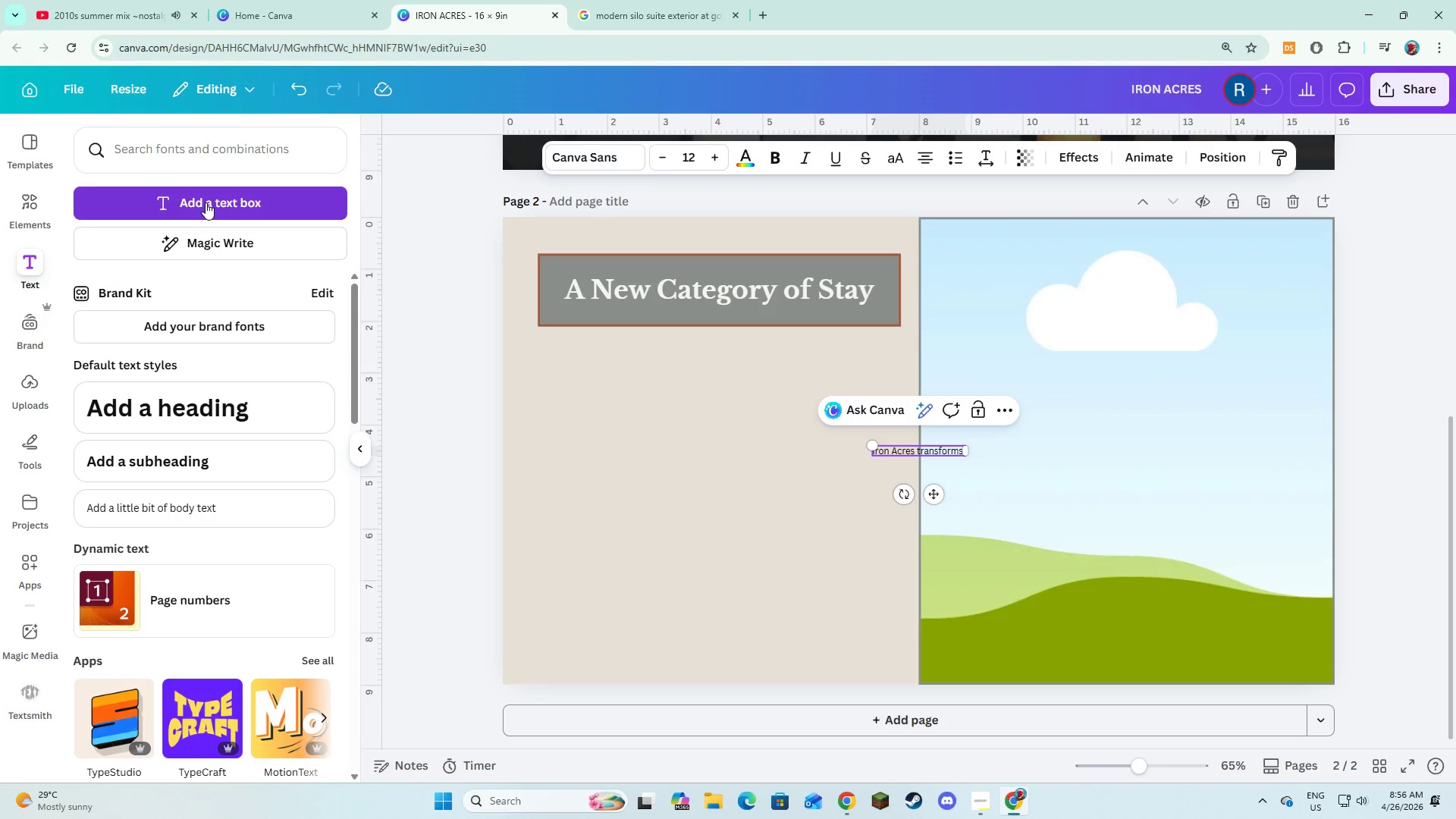 
type(jhjhjhjh)
 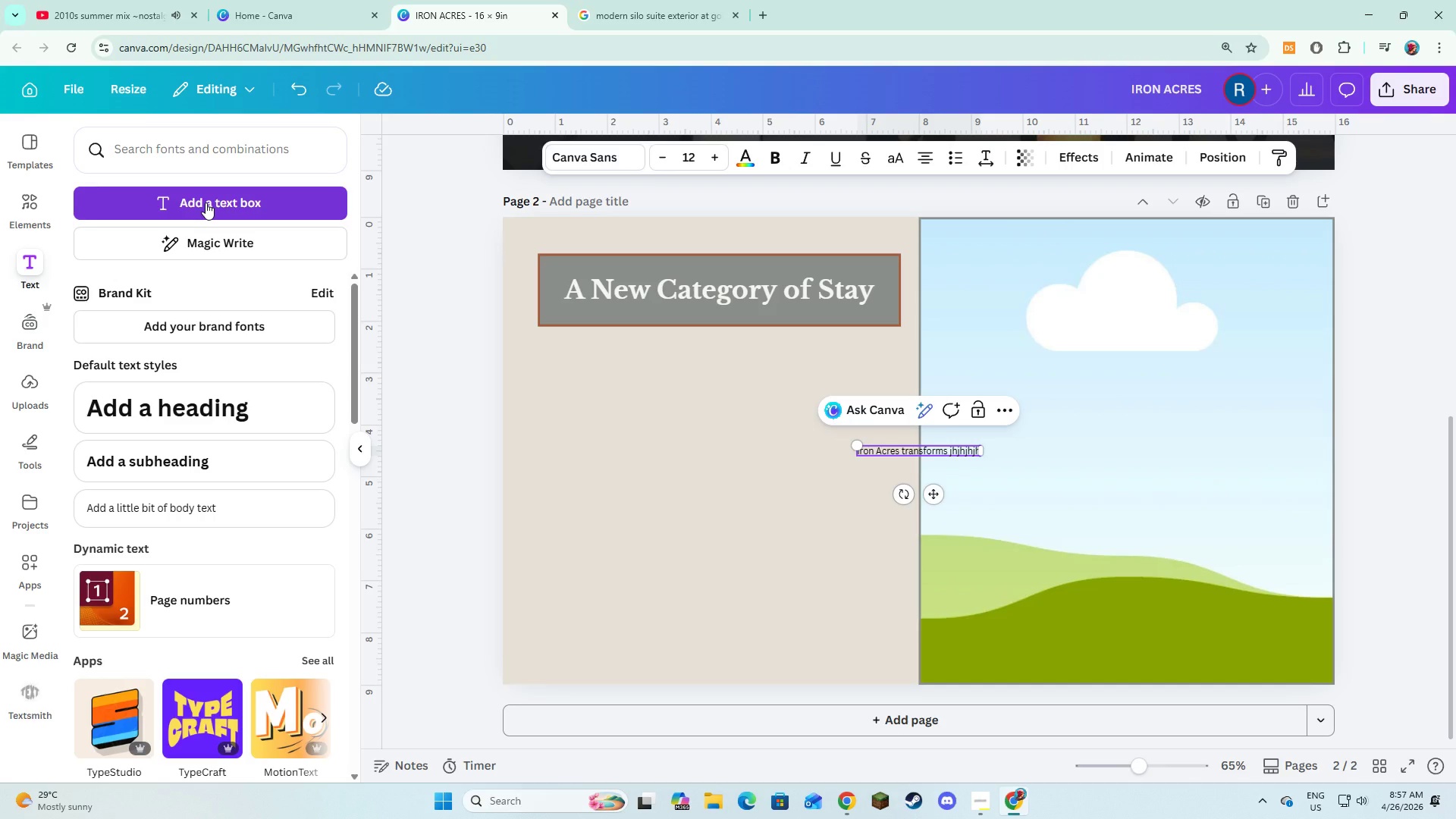 
wait(12.59)
 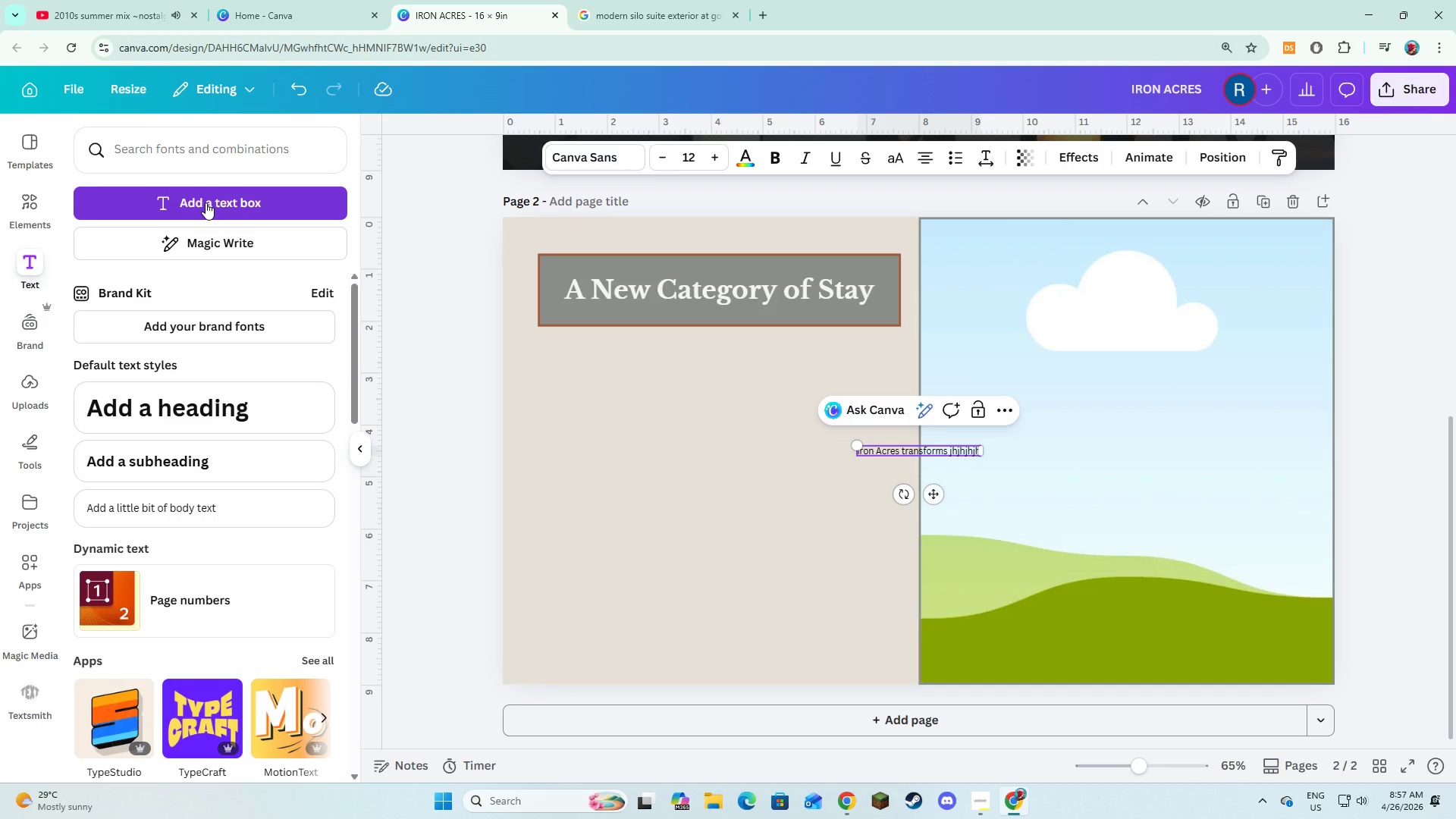 
key(Backspace)
 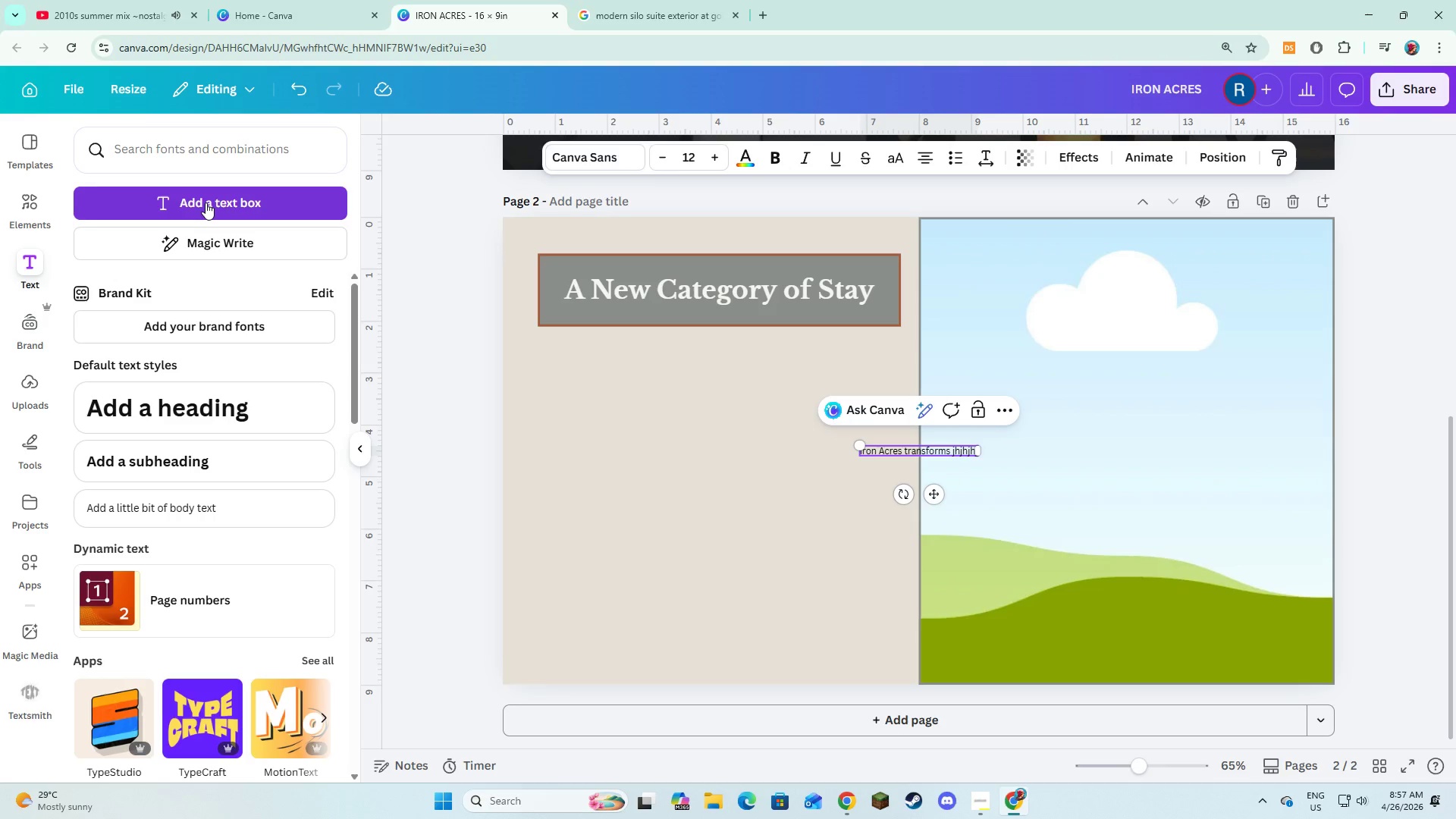 
key(Backspace)
 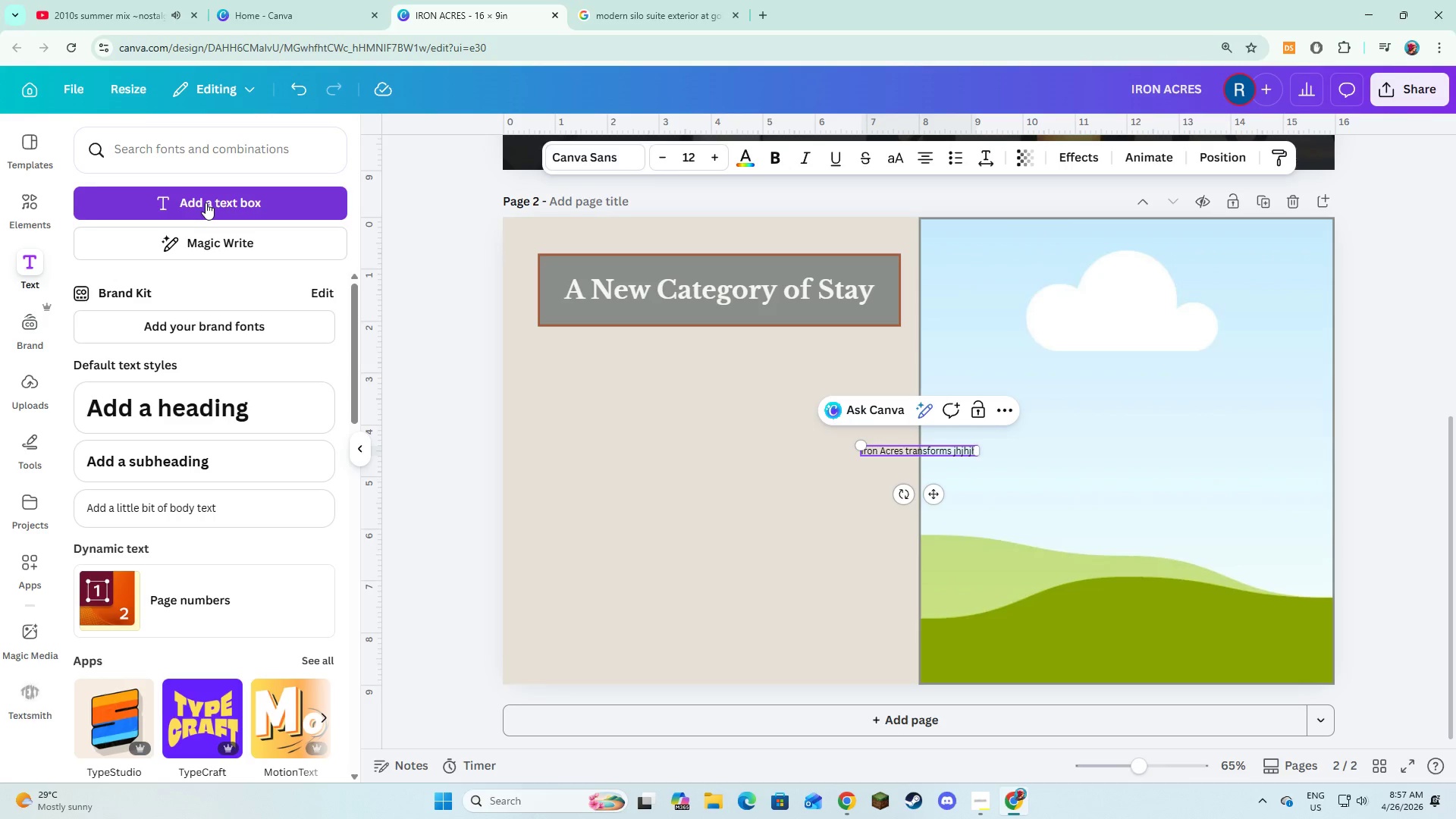 
key(Backspace)
 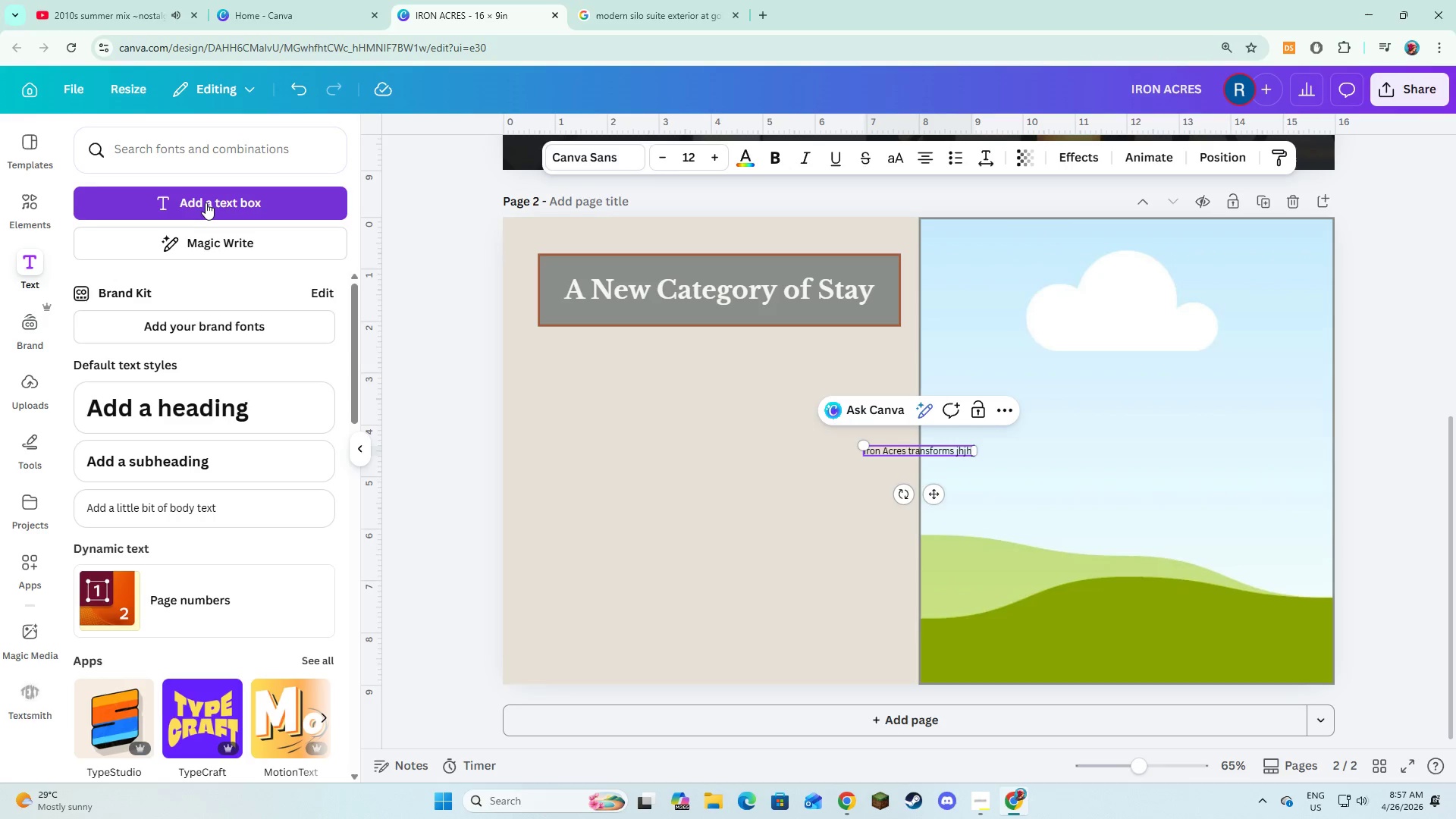 
key(Backspace)
 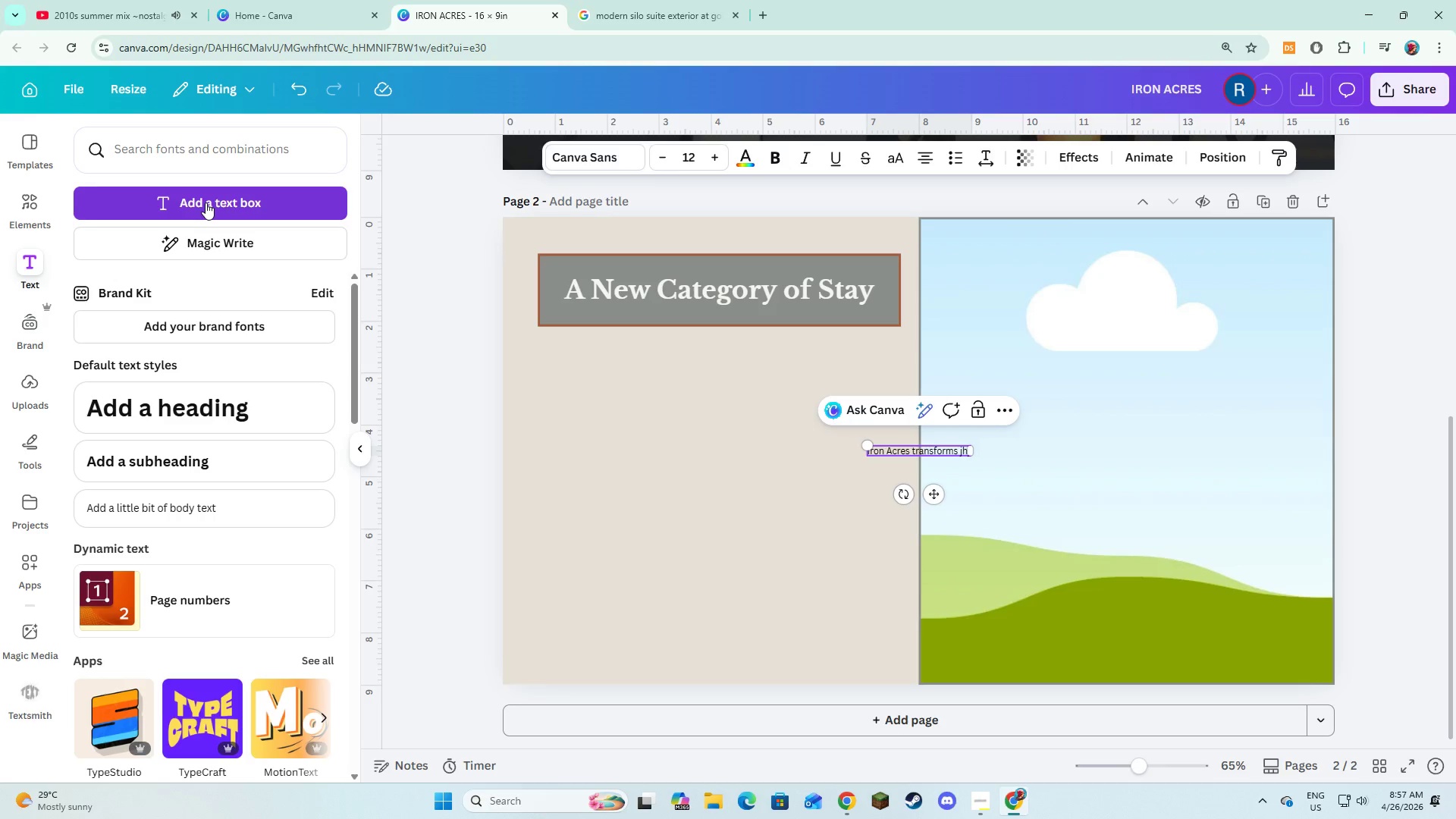 
key(Backspace)
 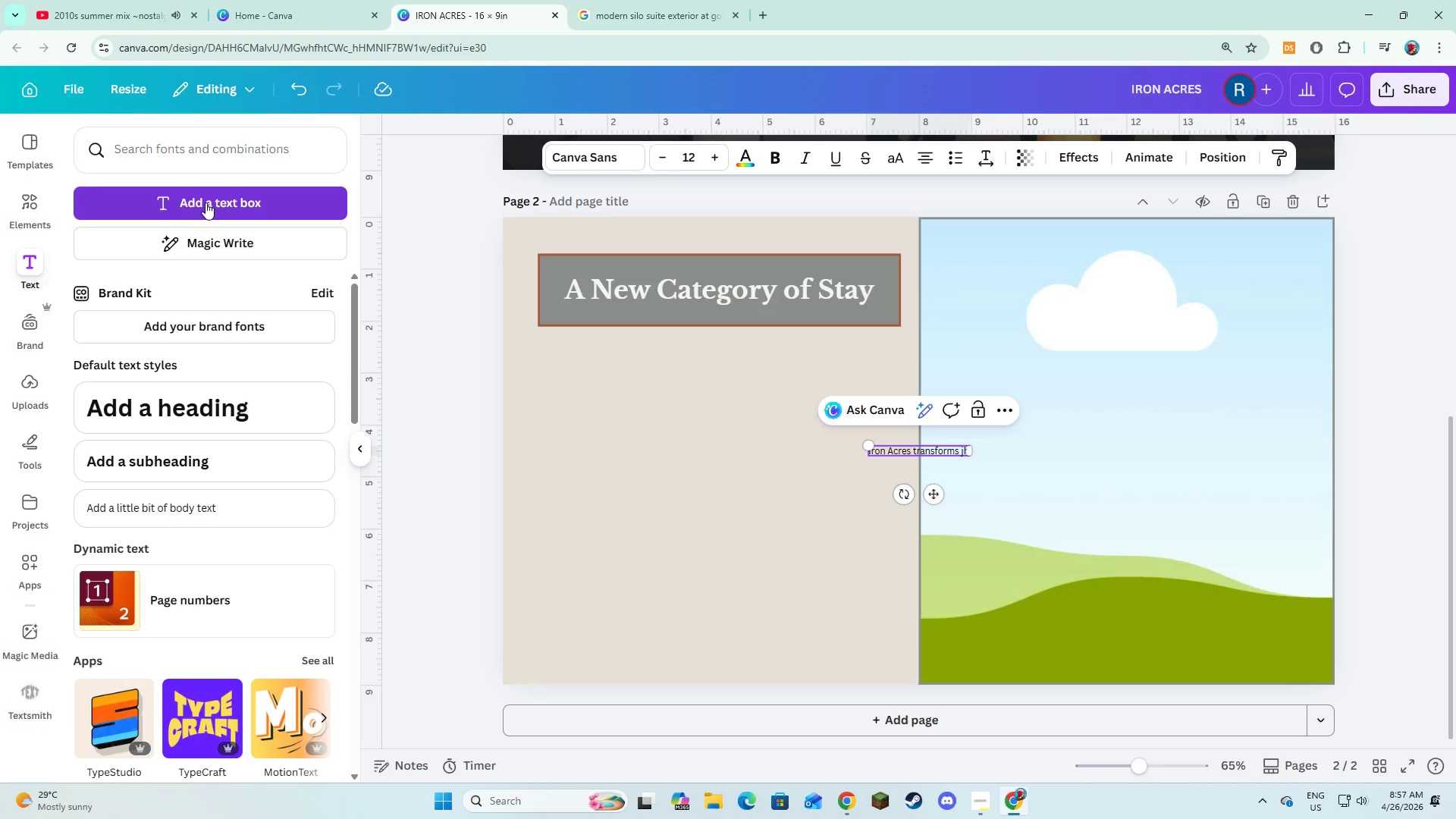 
key(Backspace)
 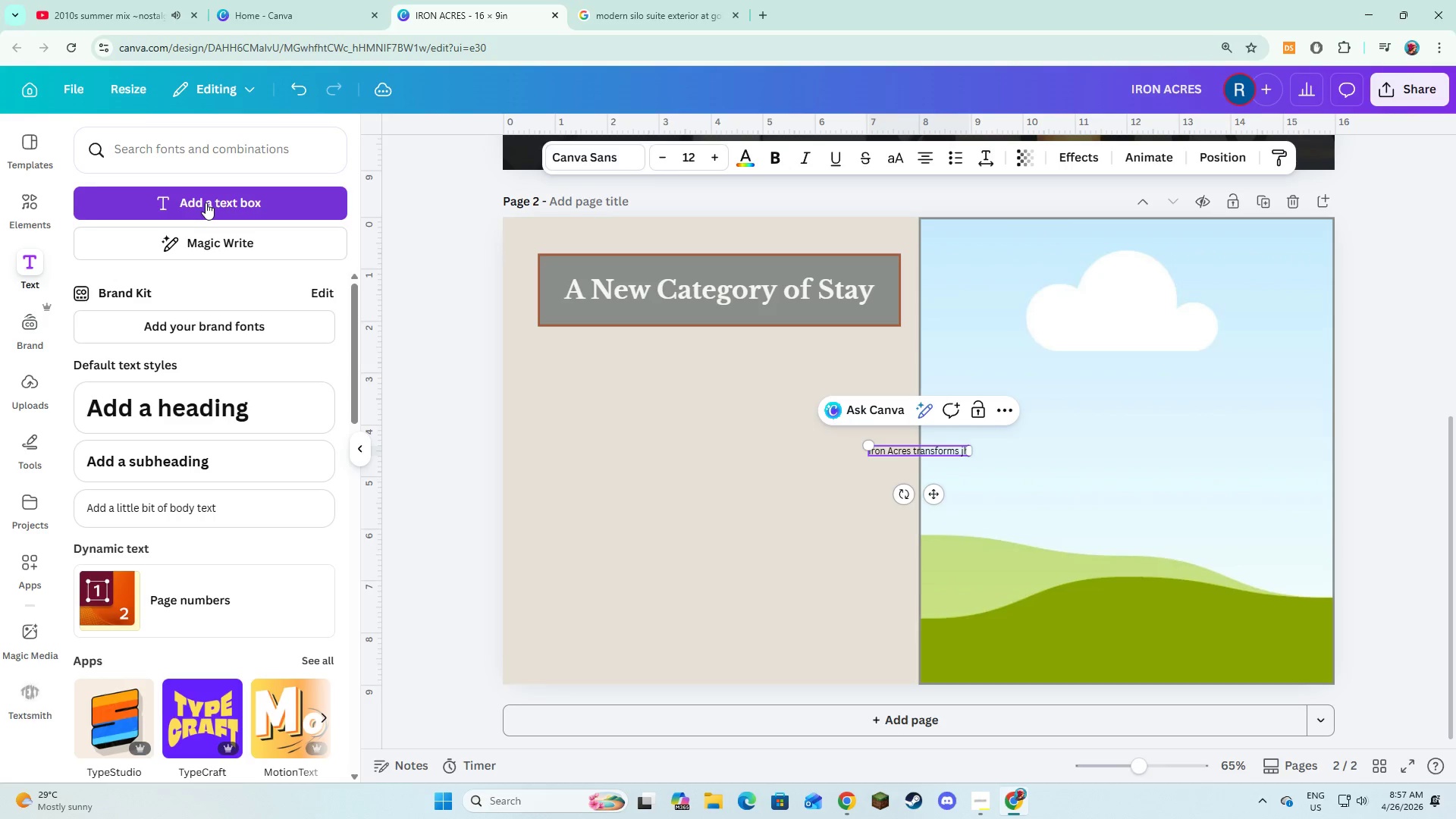 
key(Backspace)
 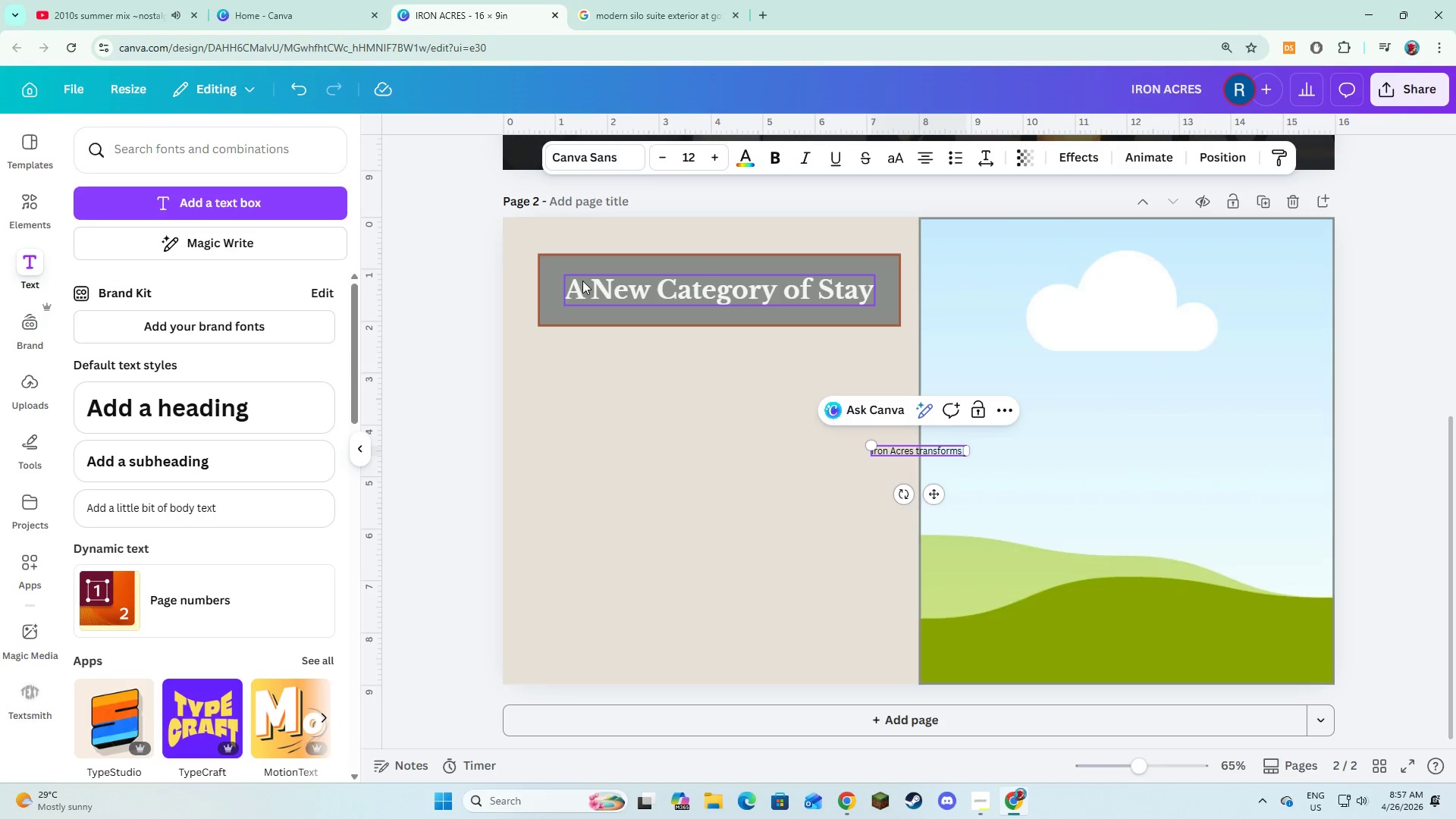 
wait(6.19)
 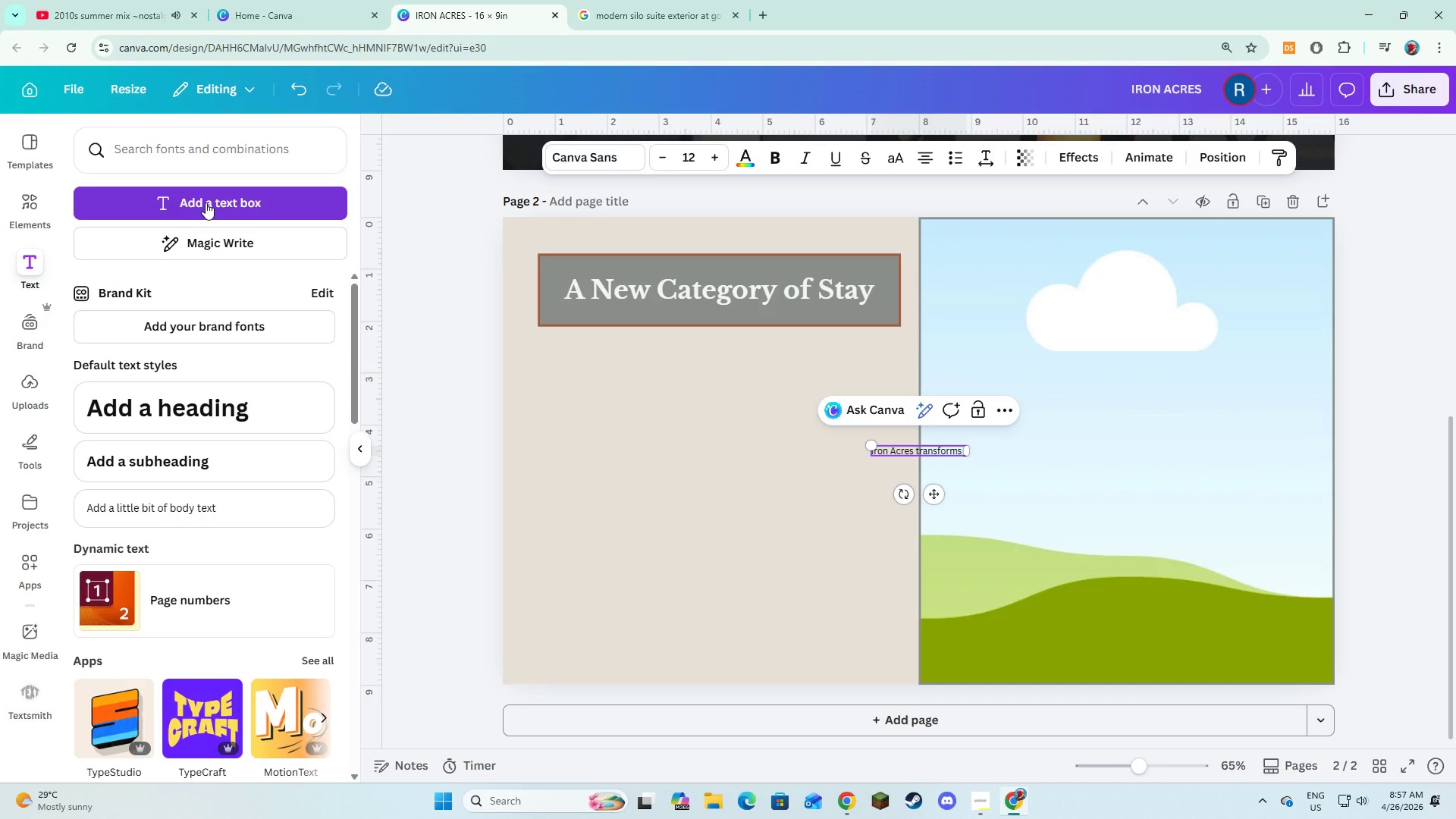 
left_click([582, 281])
 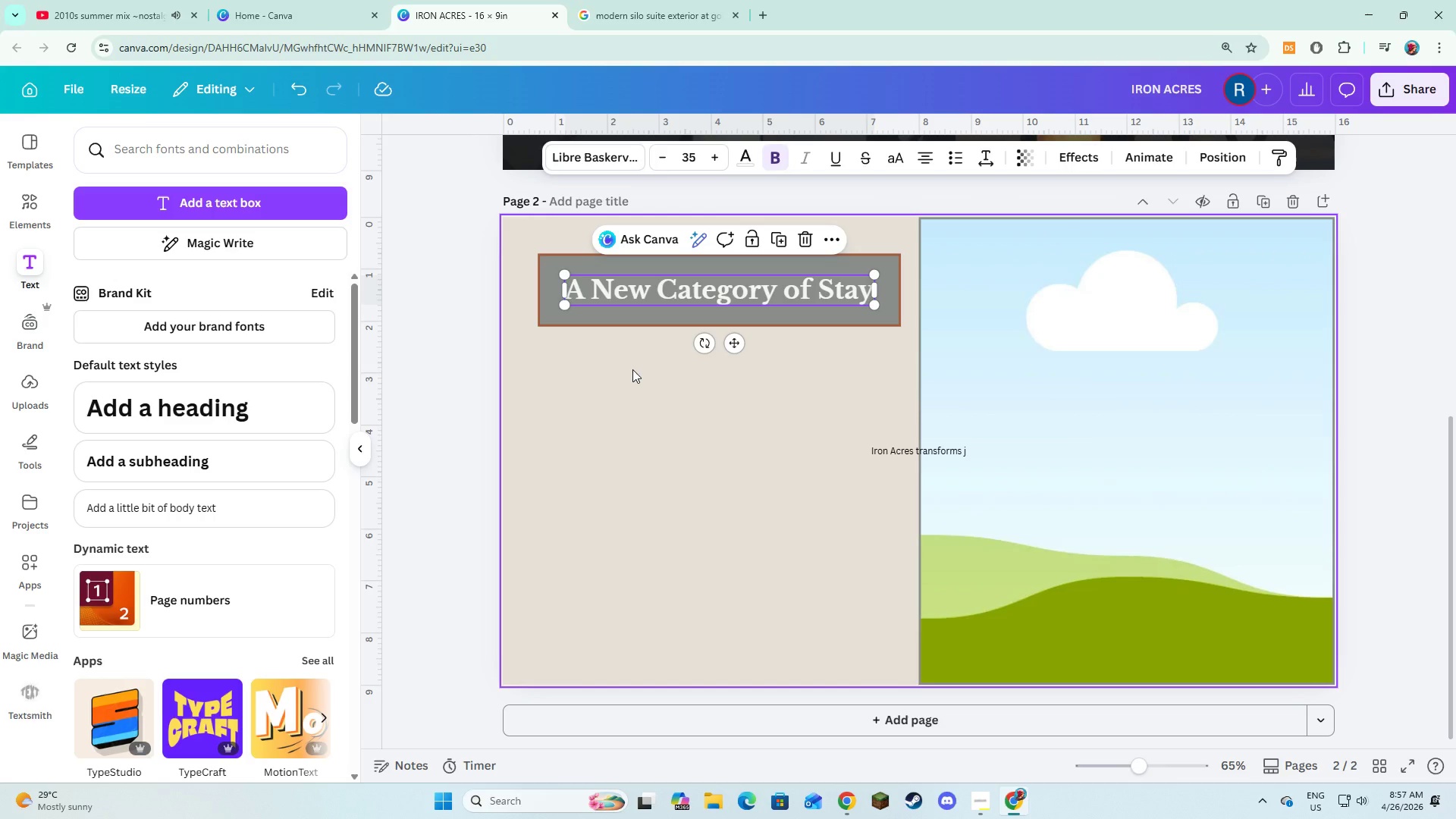 
wait(22.81)
 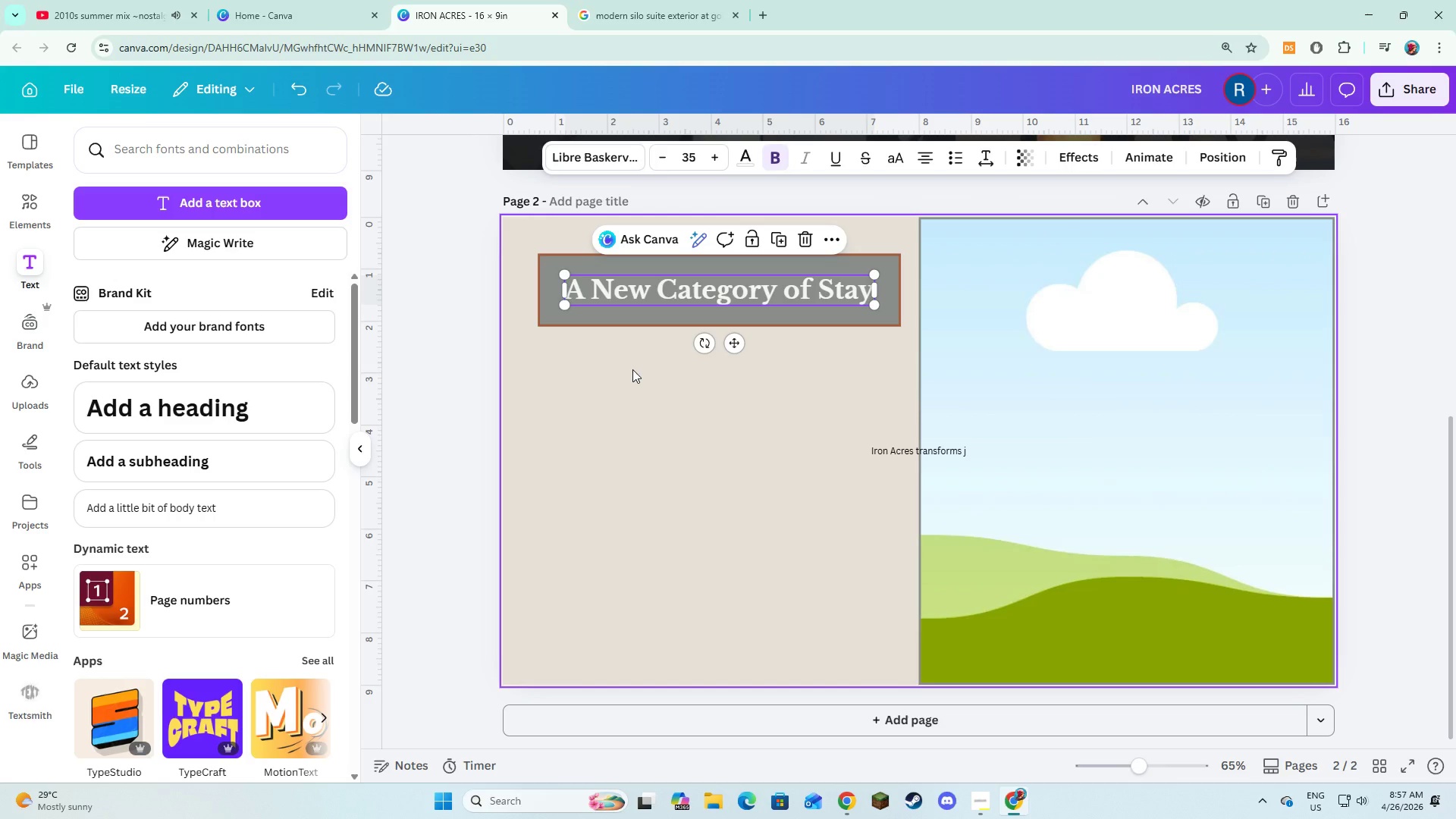 
left_click([642, 469])
 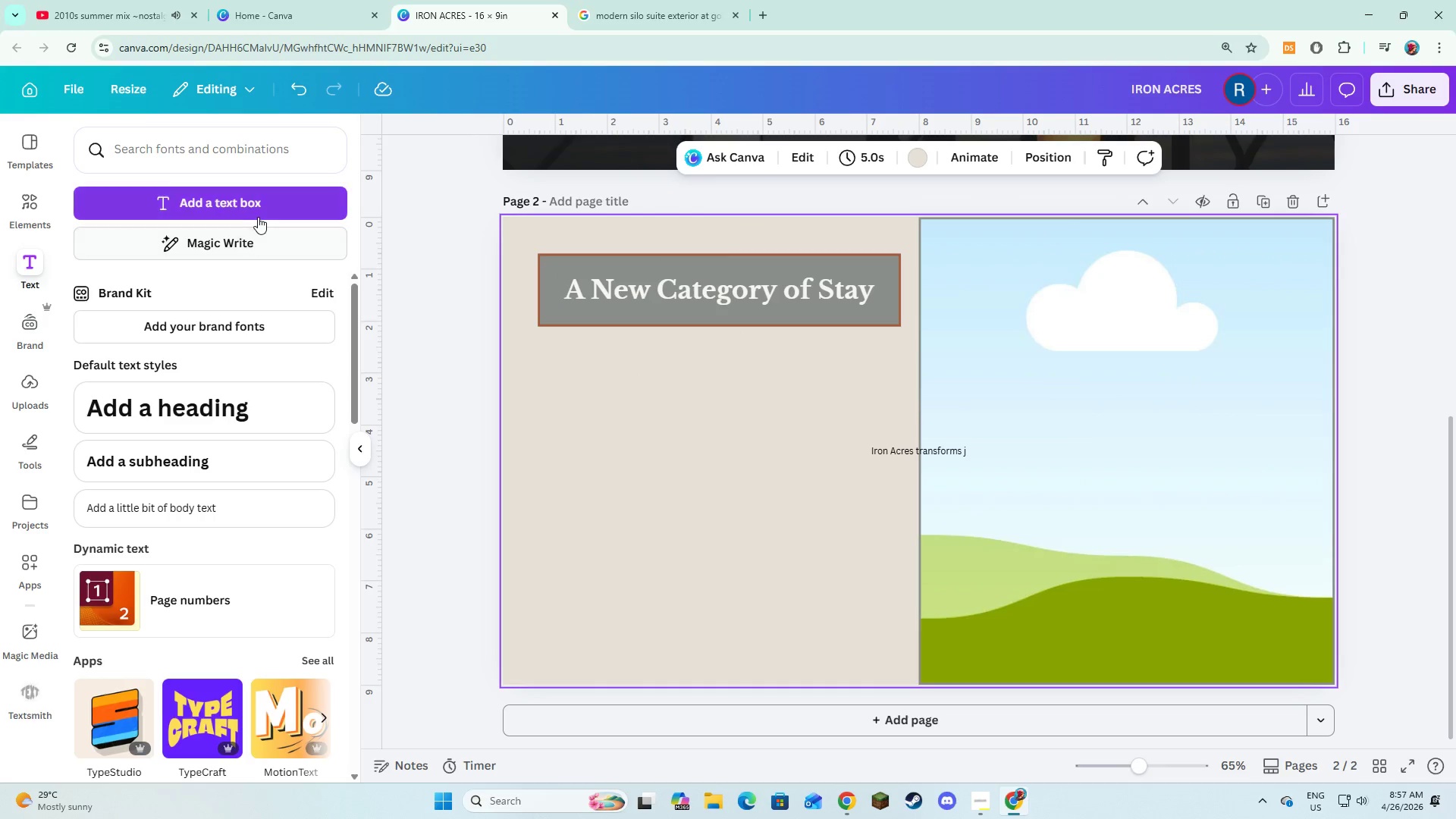 
left_click([259, 215])
 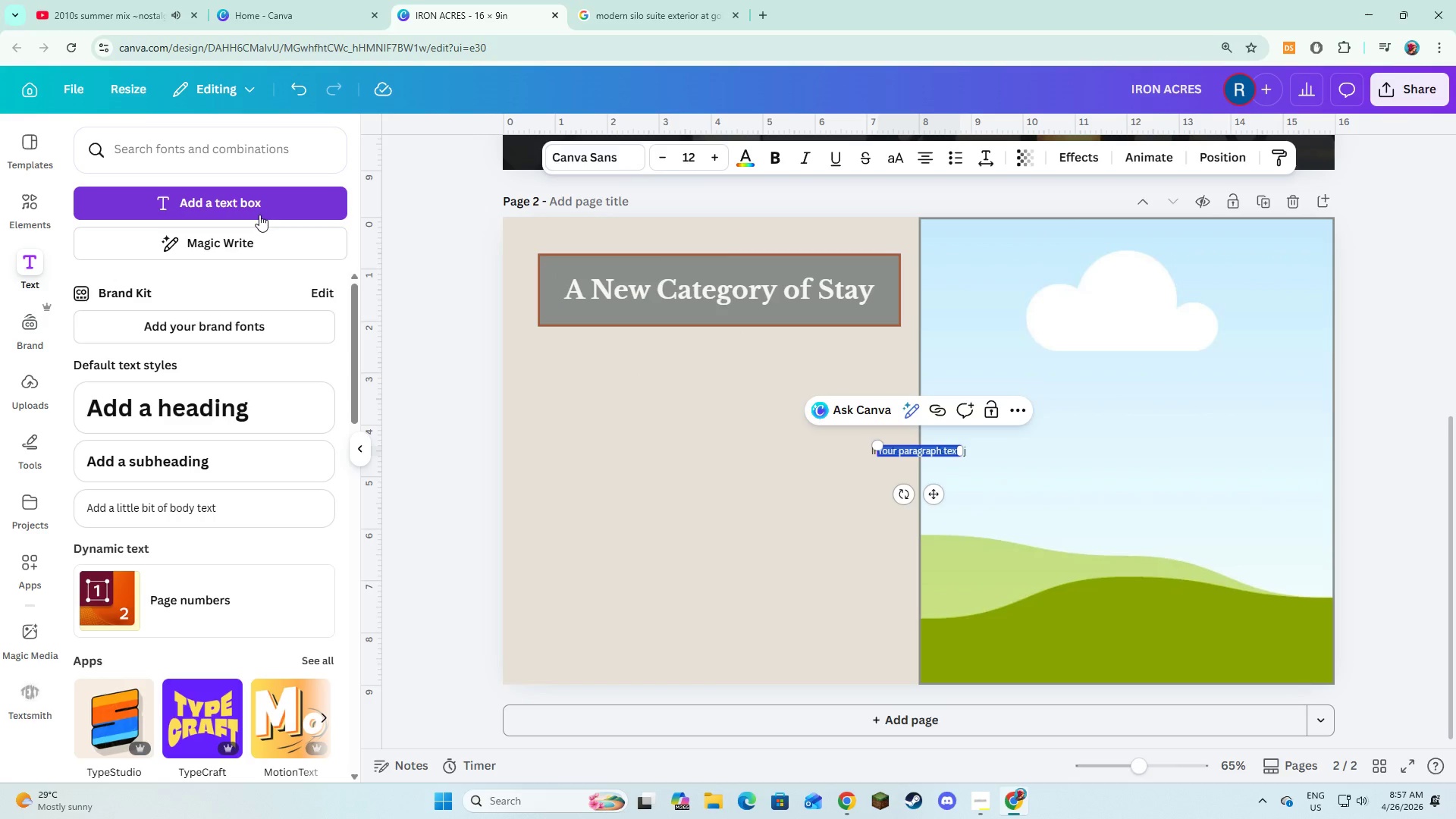 
left_click([438, 360])
 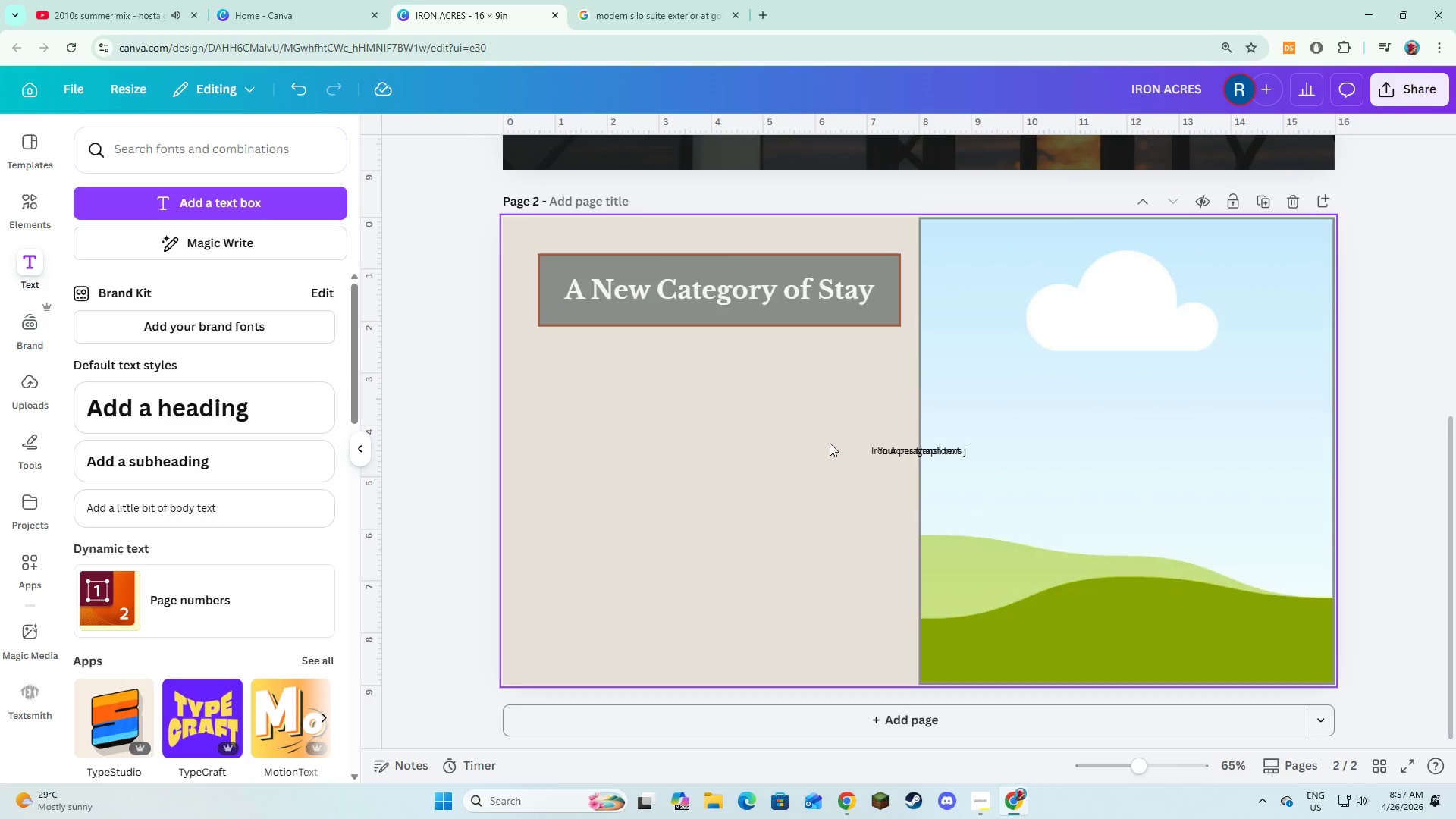 
left_click([830, 443])
 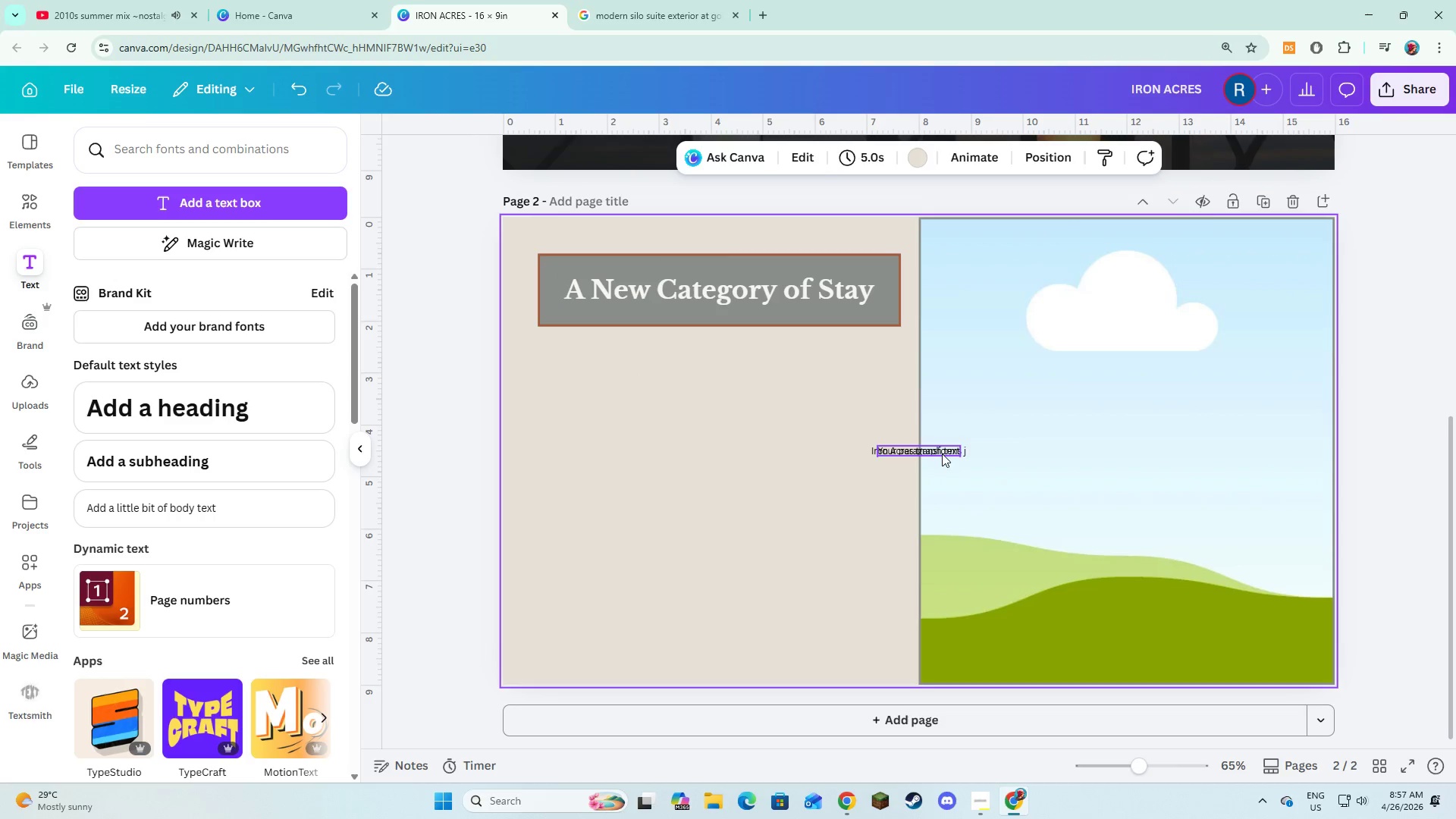 
left_click([942, 453])
 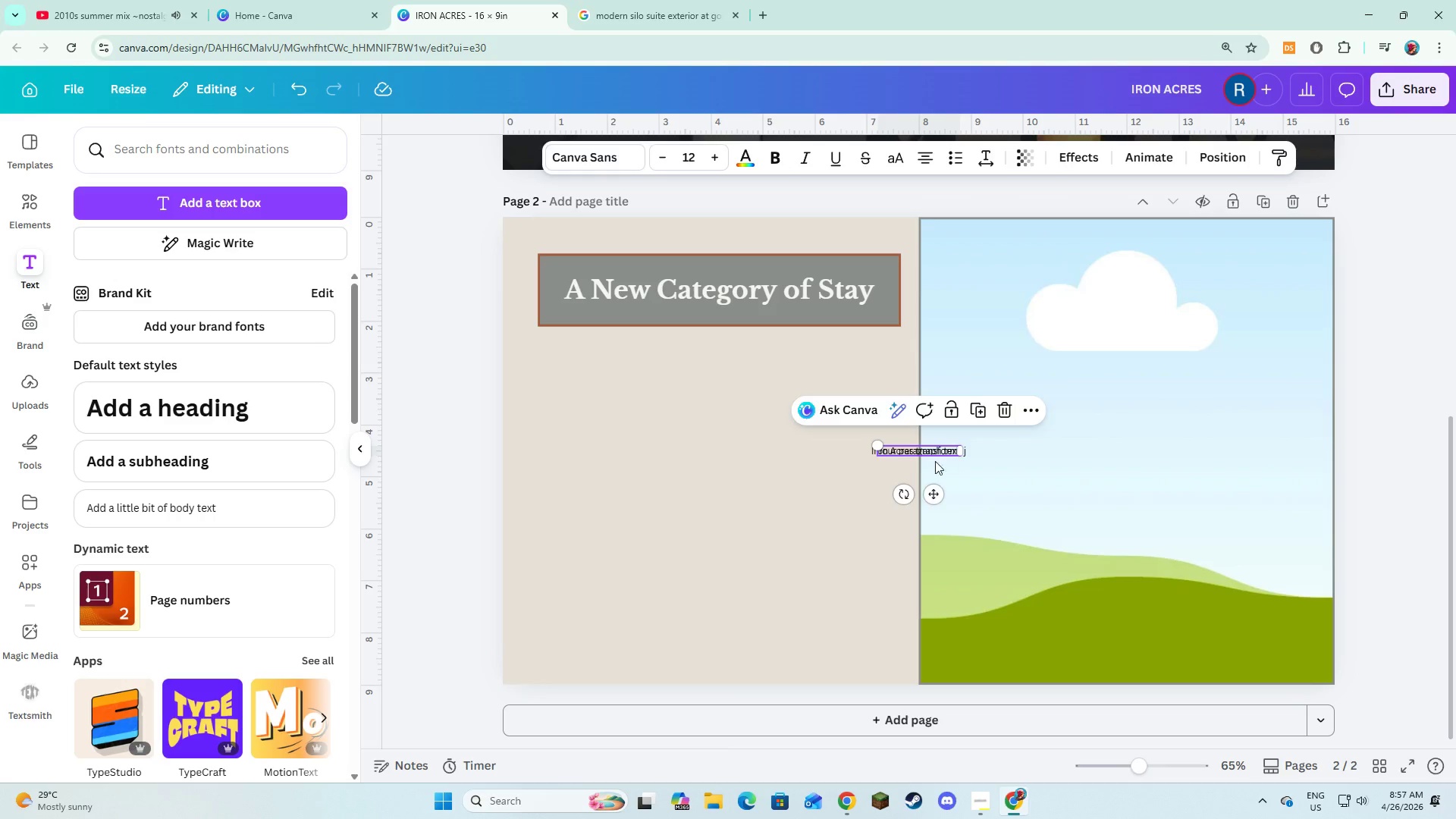 
left_click_drag(start_coordinate=[942, 453], to_coordinate=[874, 497])
 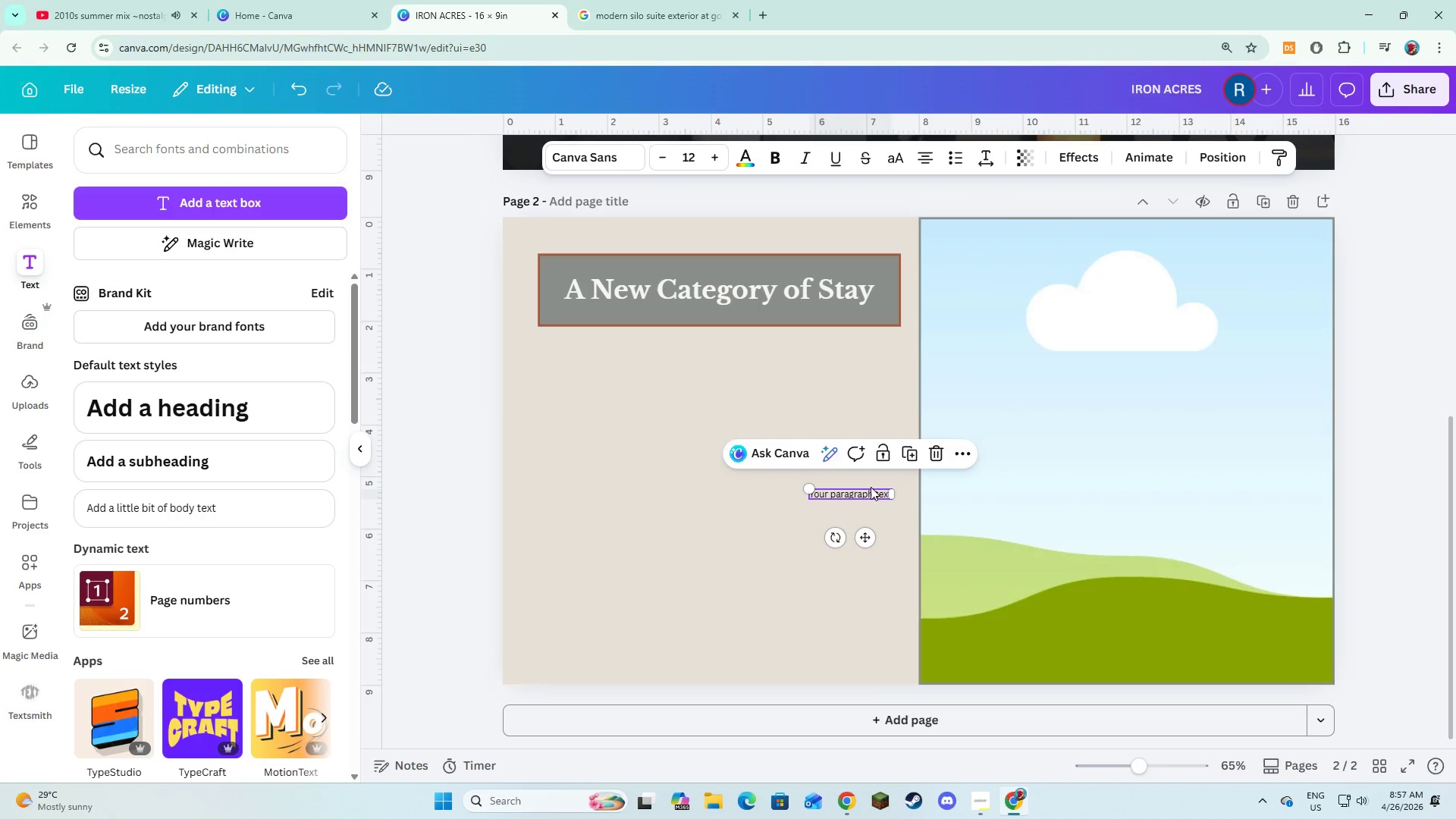 
key(Backspace)
 